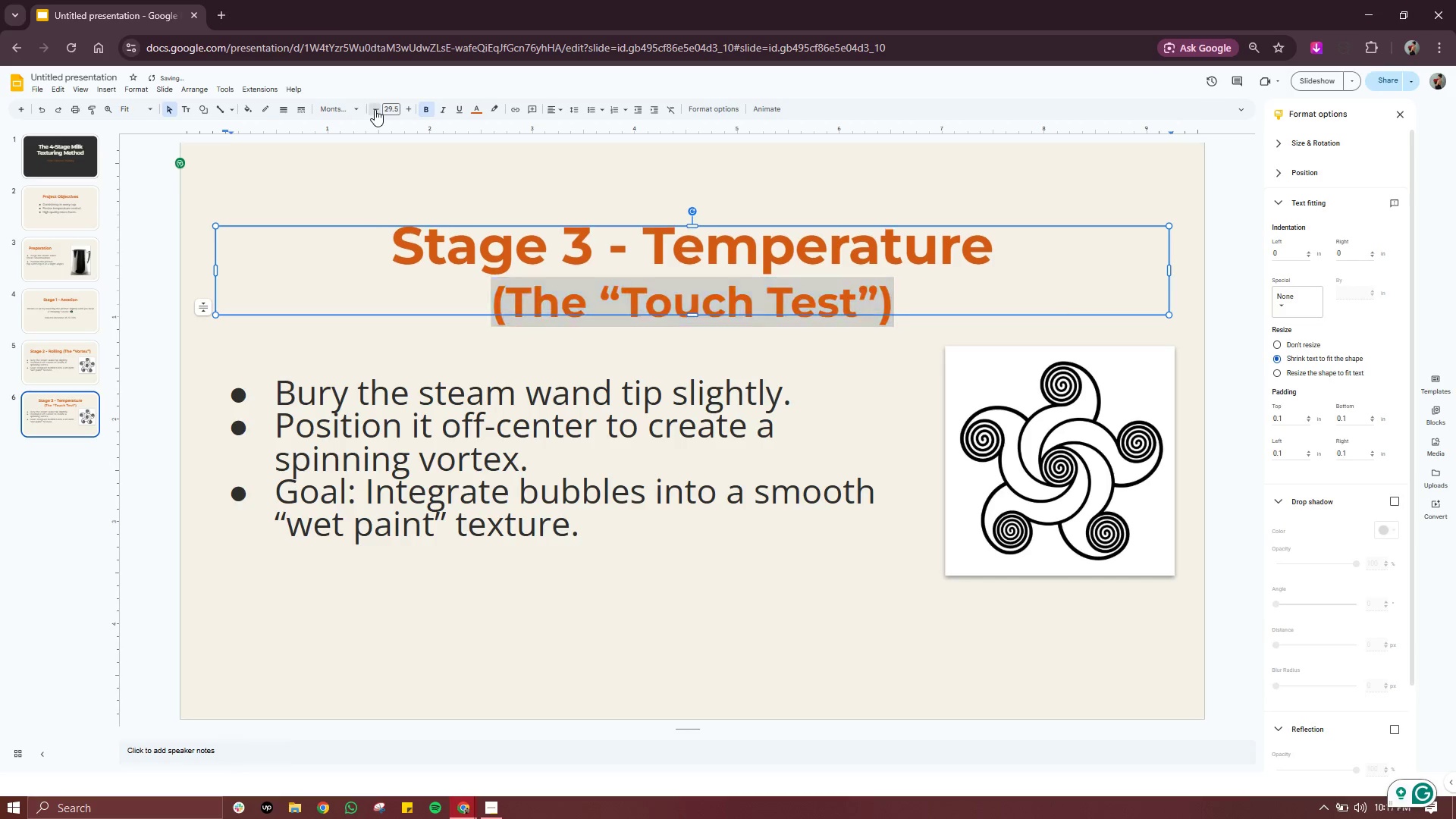 
triple_click([375, 109])
 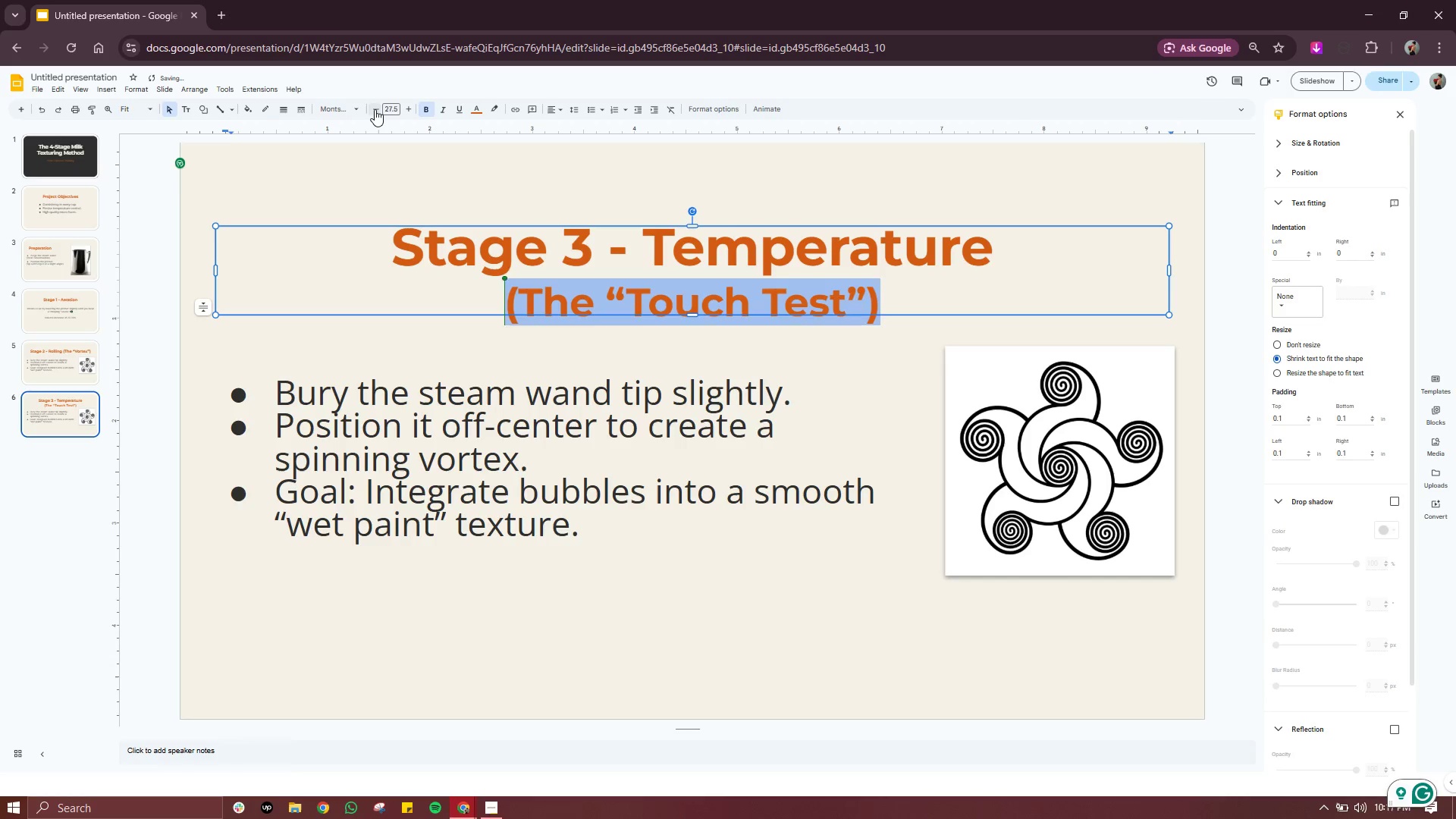 
double_click([375, 109])
 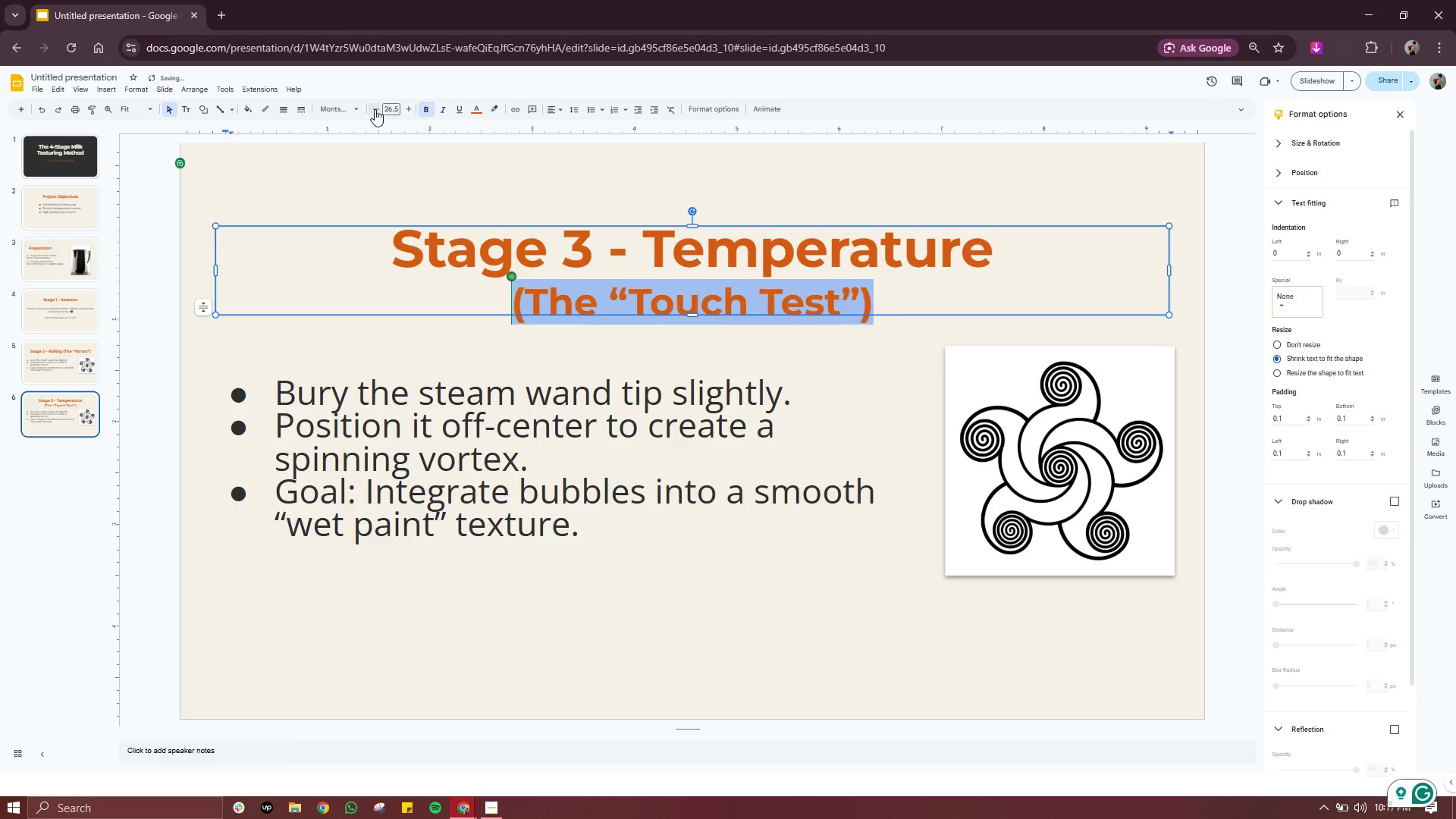 
triple_click([375, 109])
 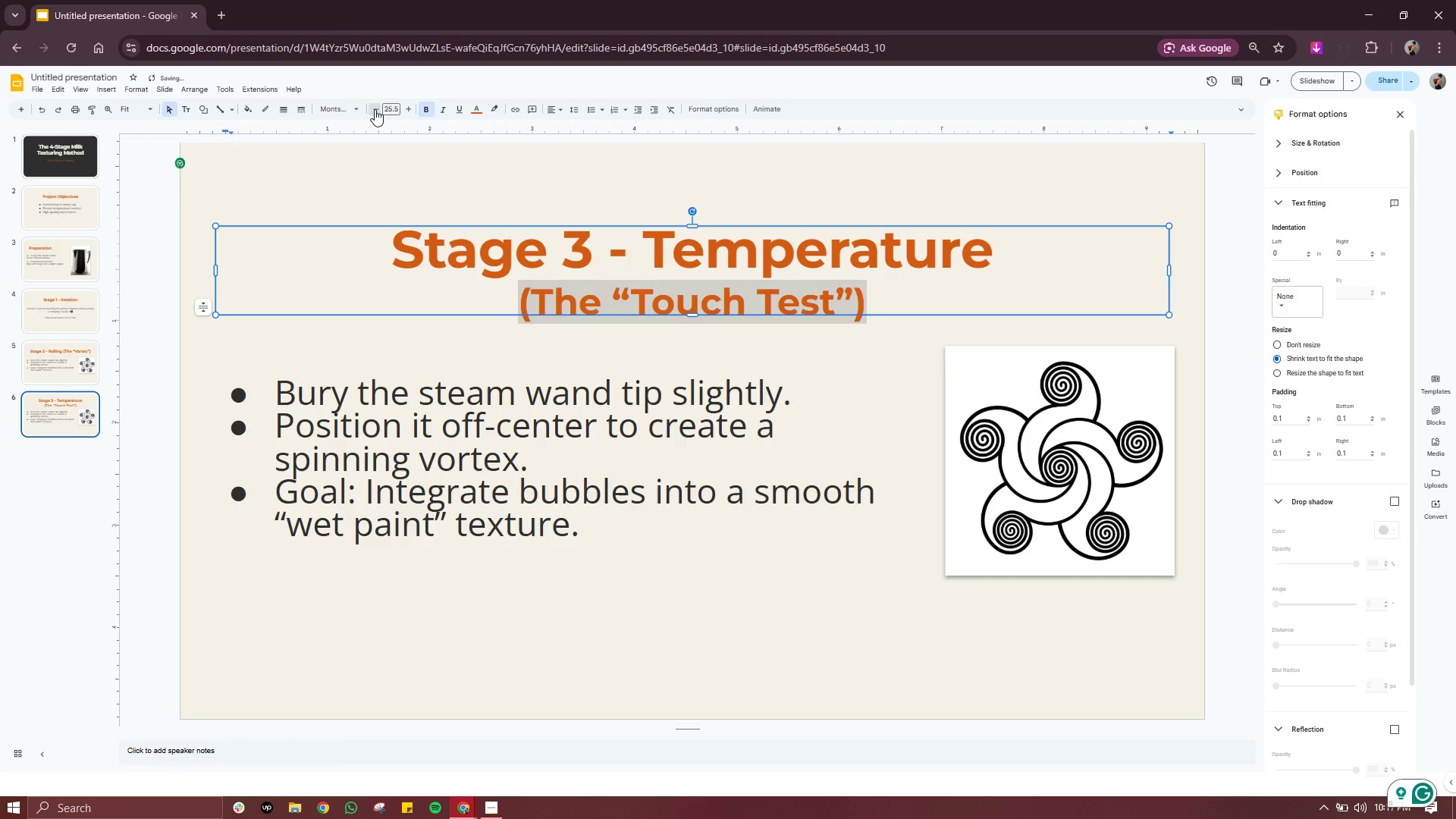 
double_click([375, 109])
 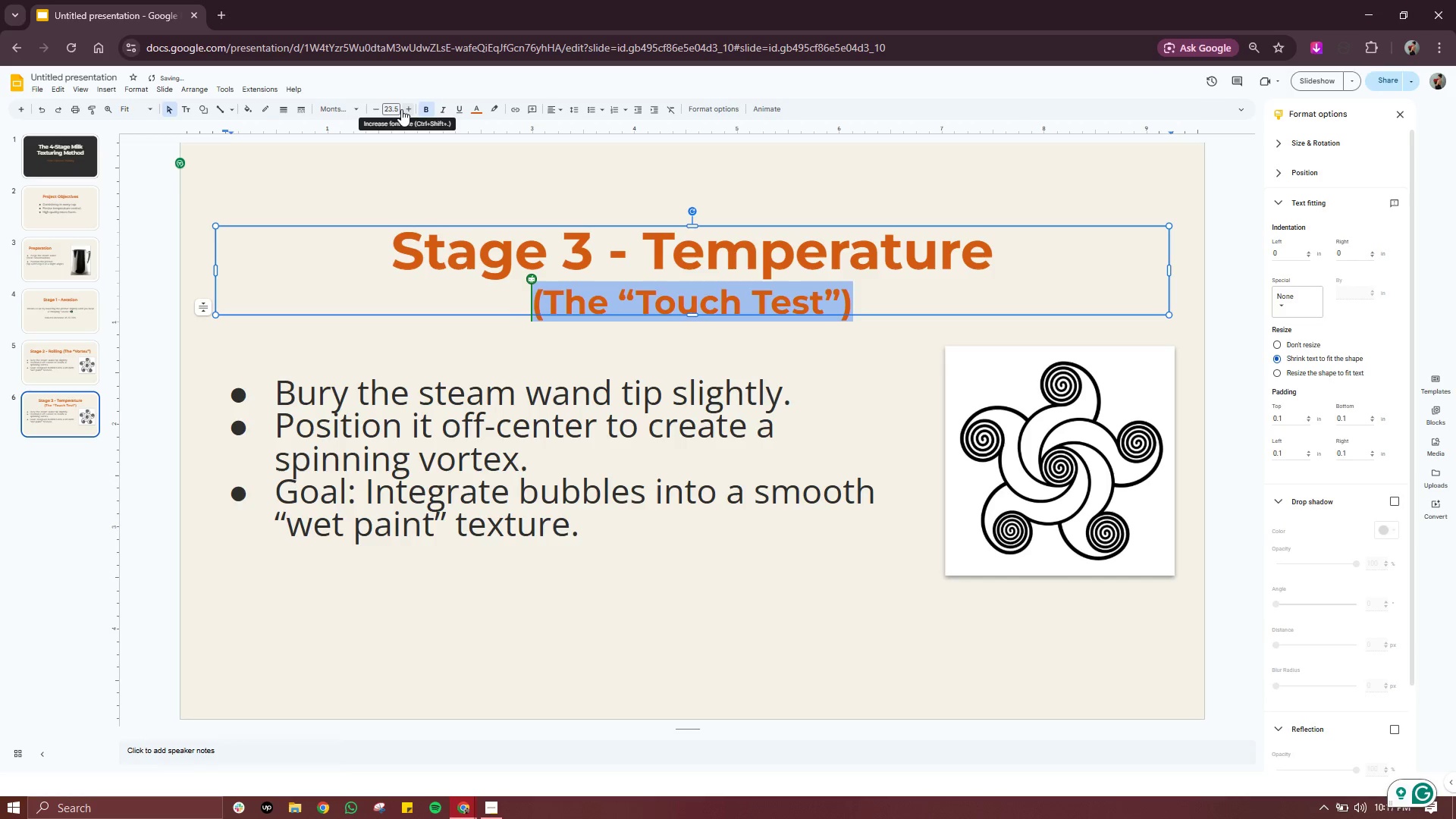 
left_click([402, 109])
 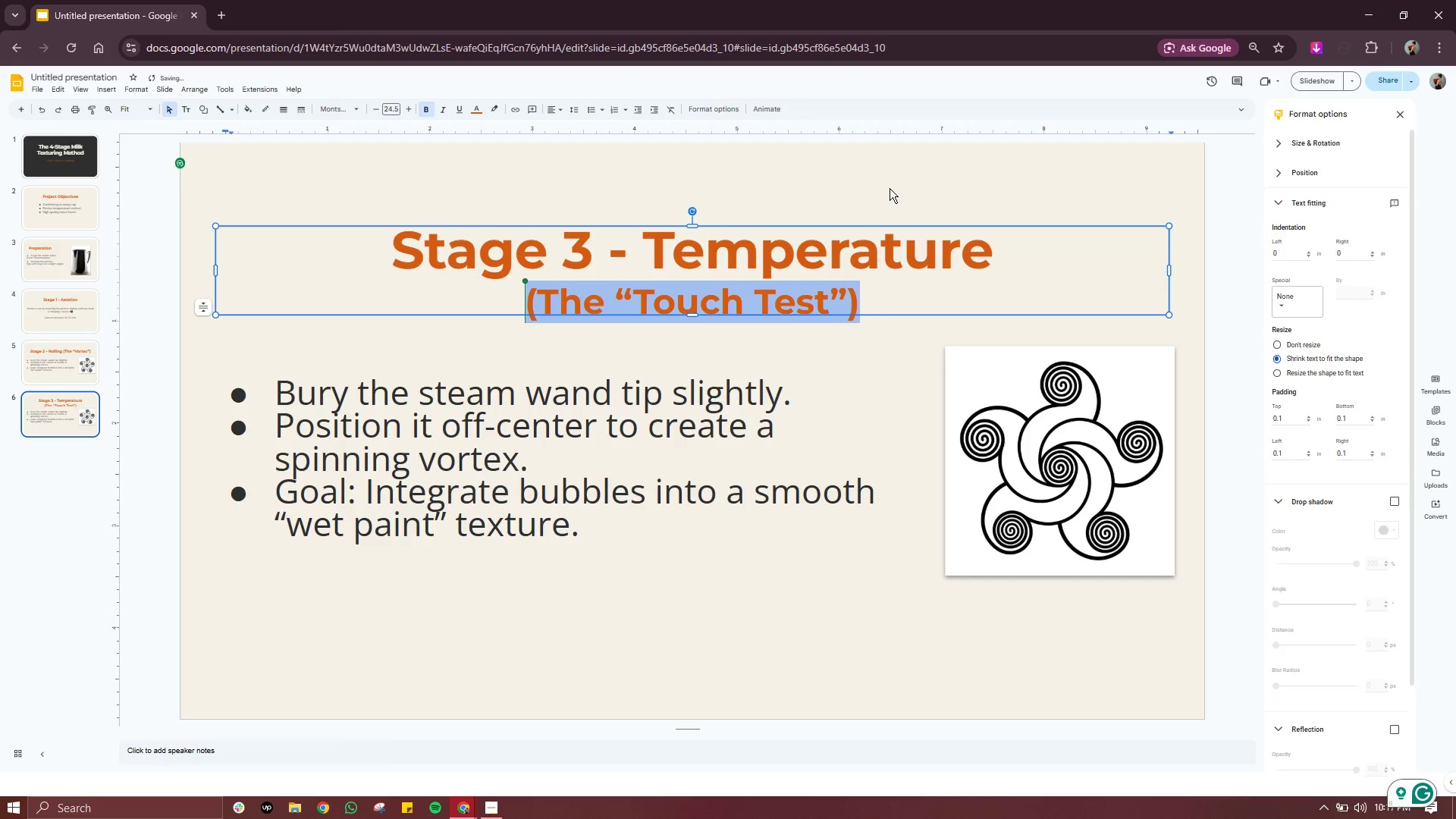 
left_click([890, 188])
 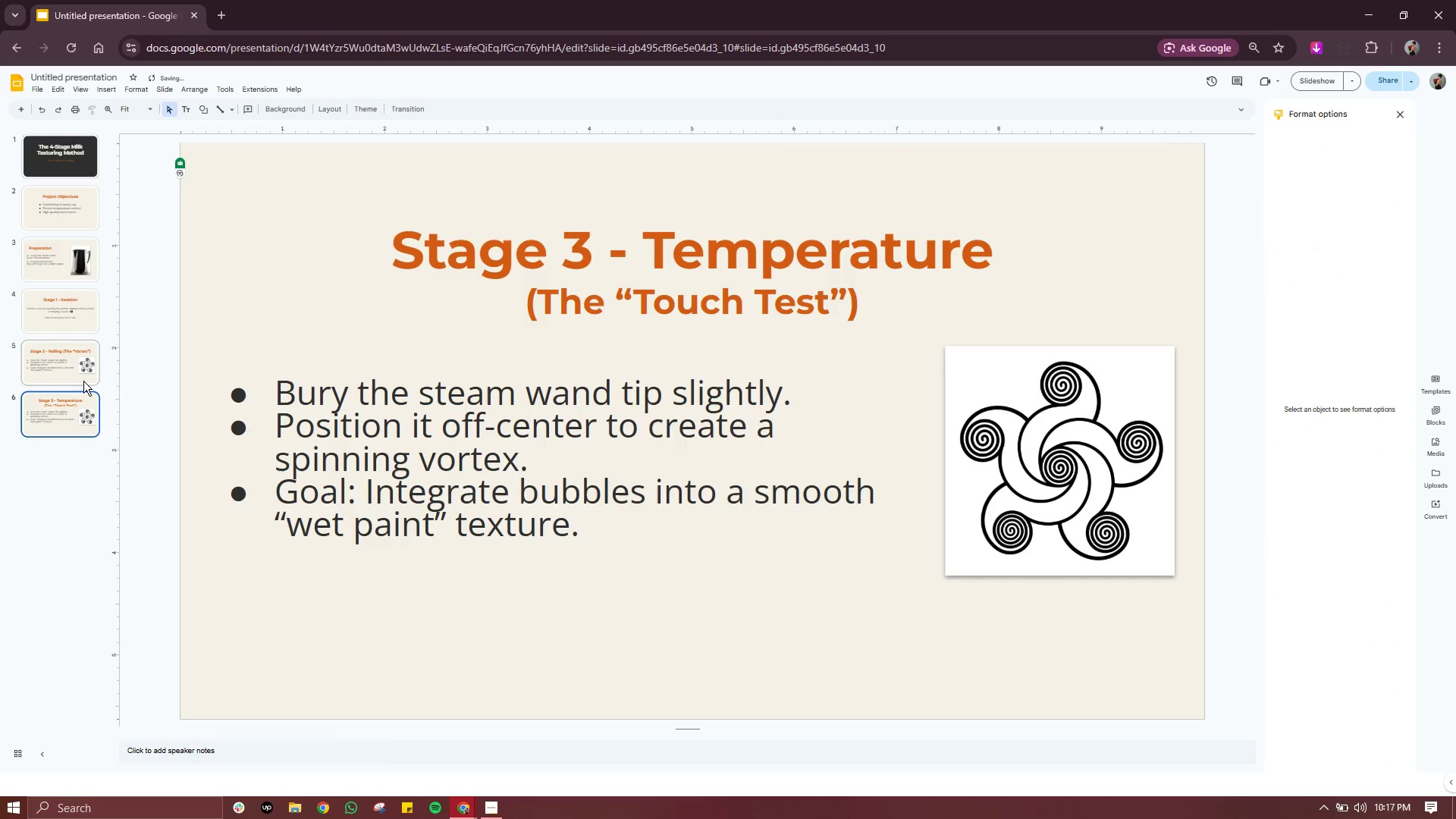 
left_click([77, 379])
 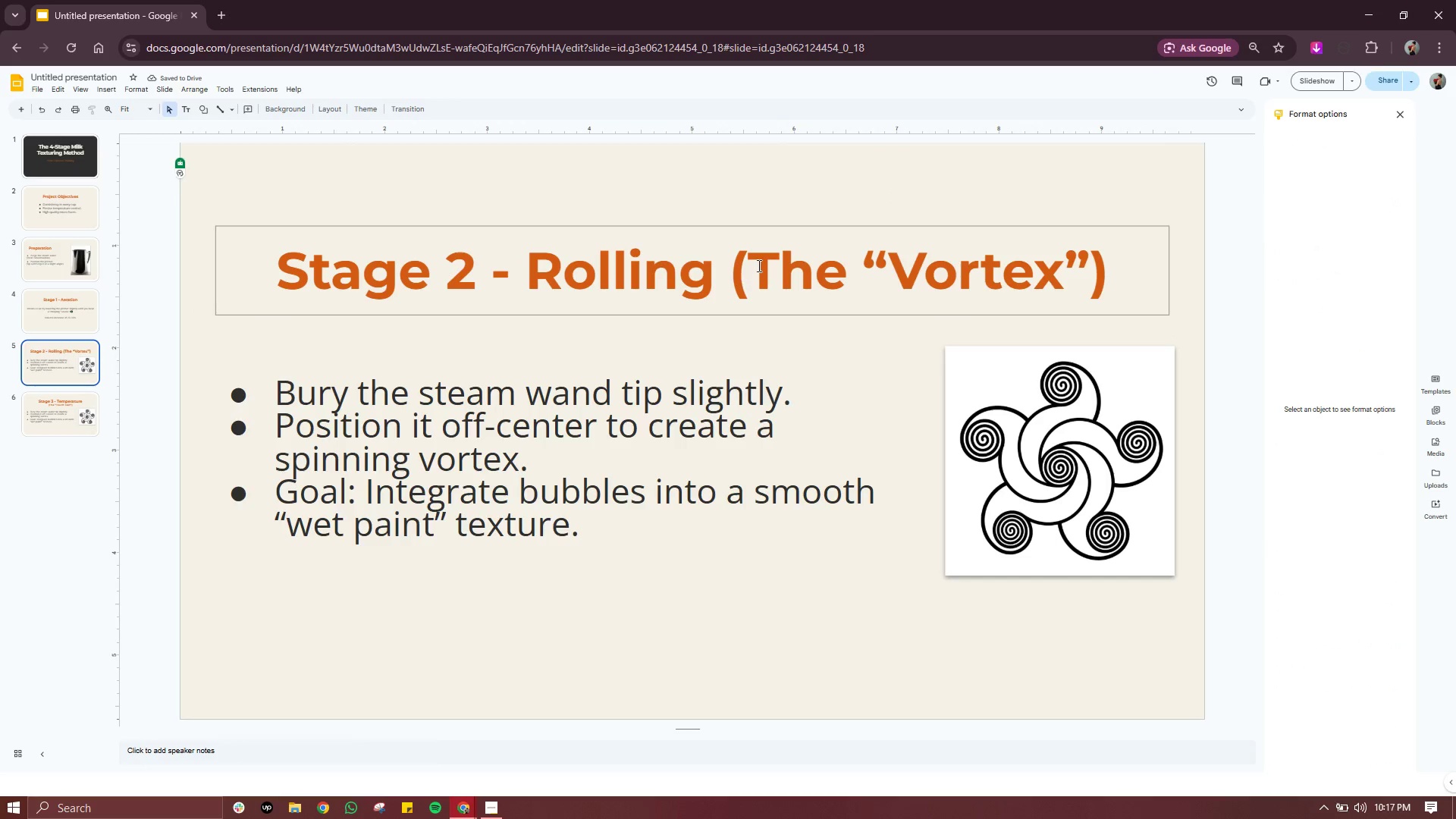 
left_click([758, 265])
 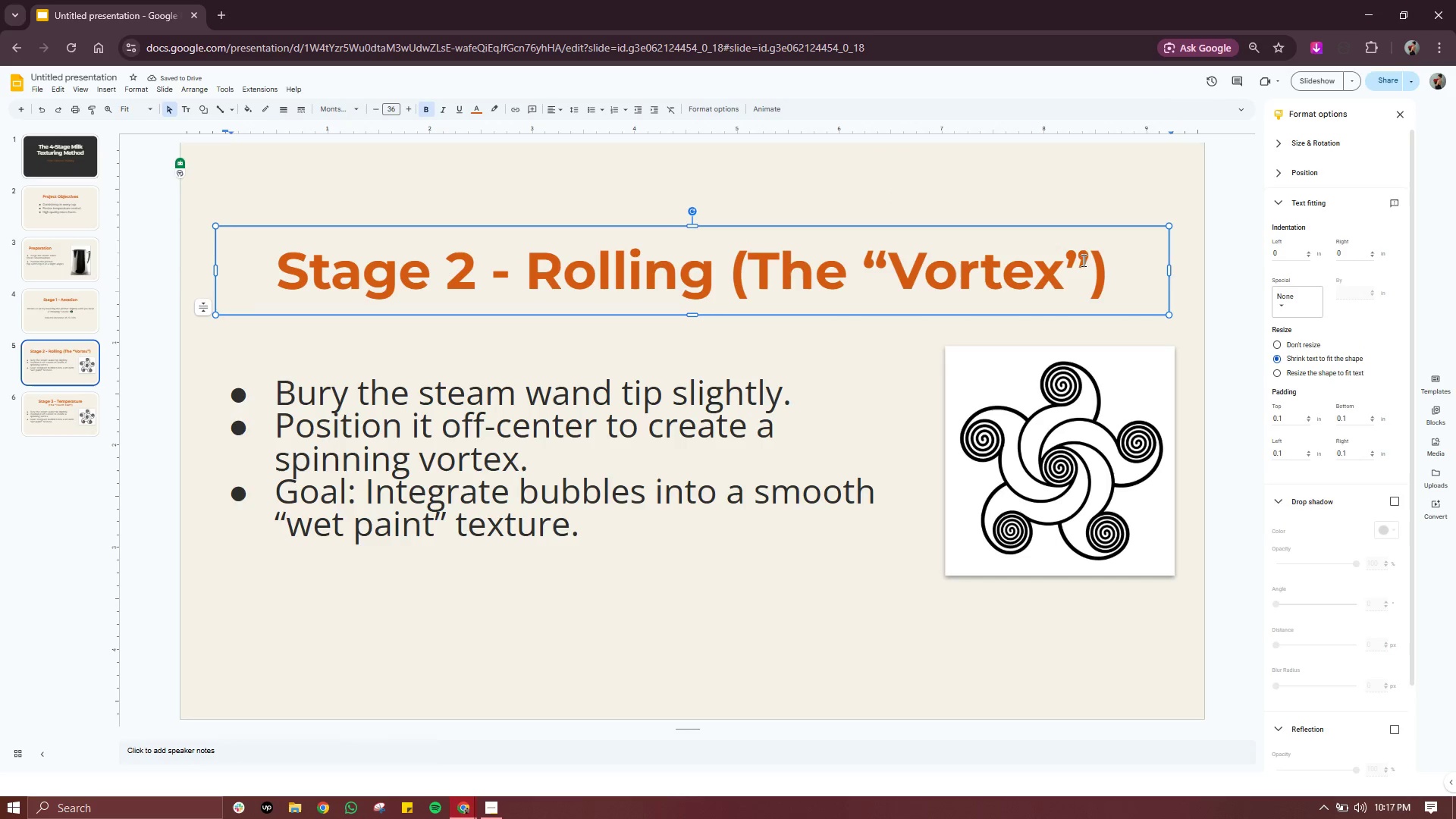 
left_click([1090, 256])
 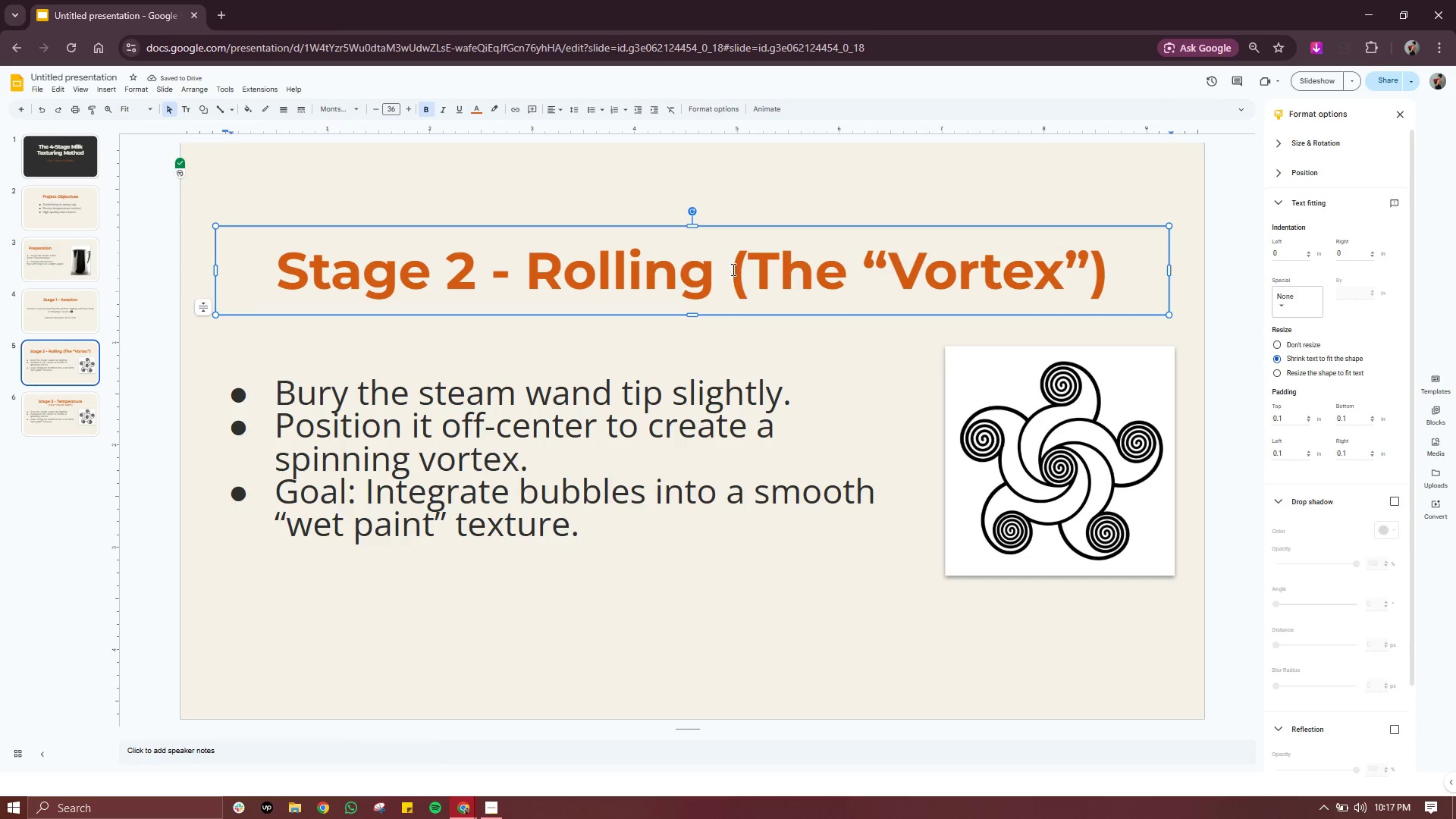 
left_click([730, 267])
 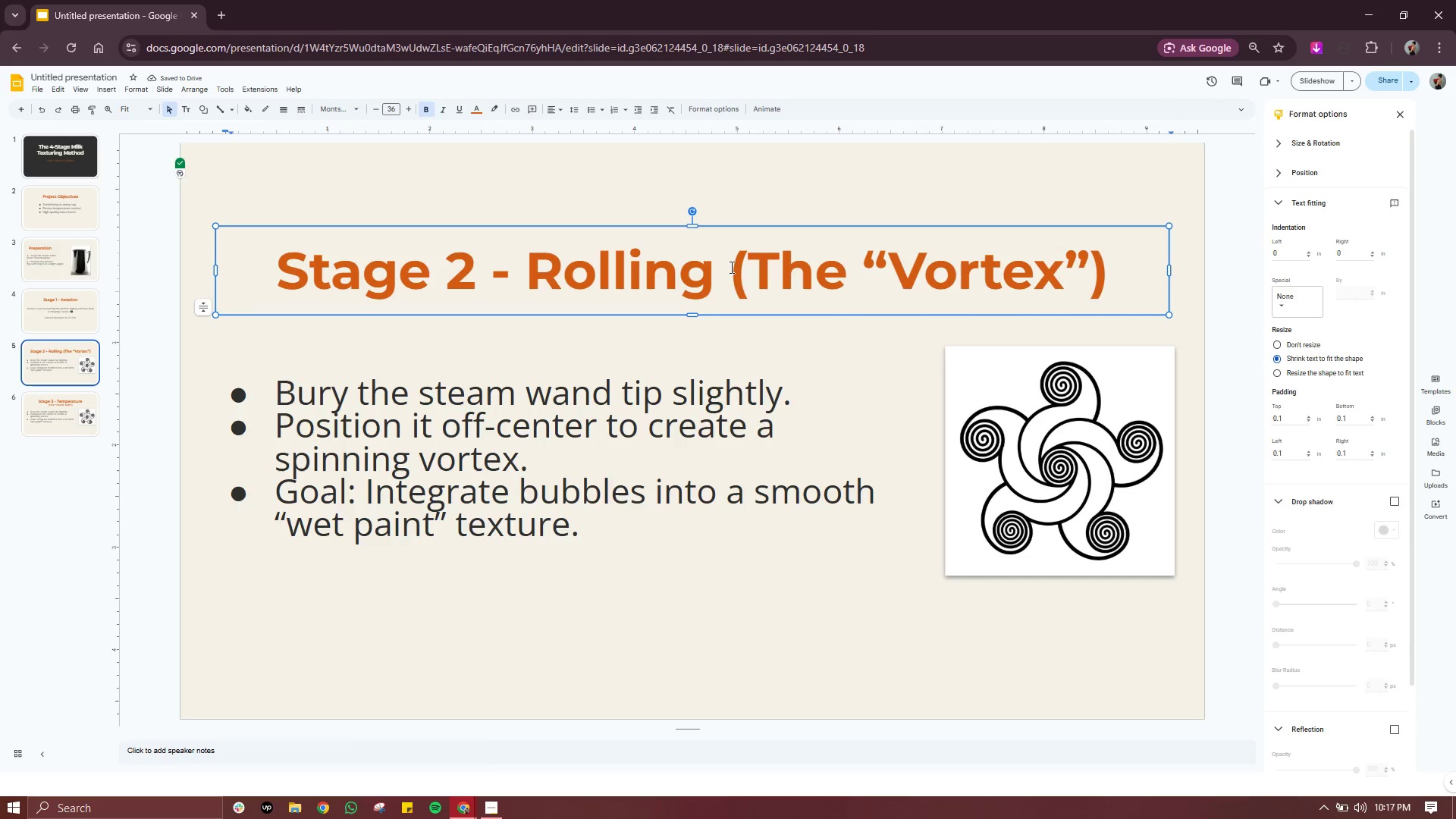 
key(Backspace)
 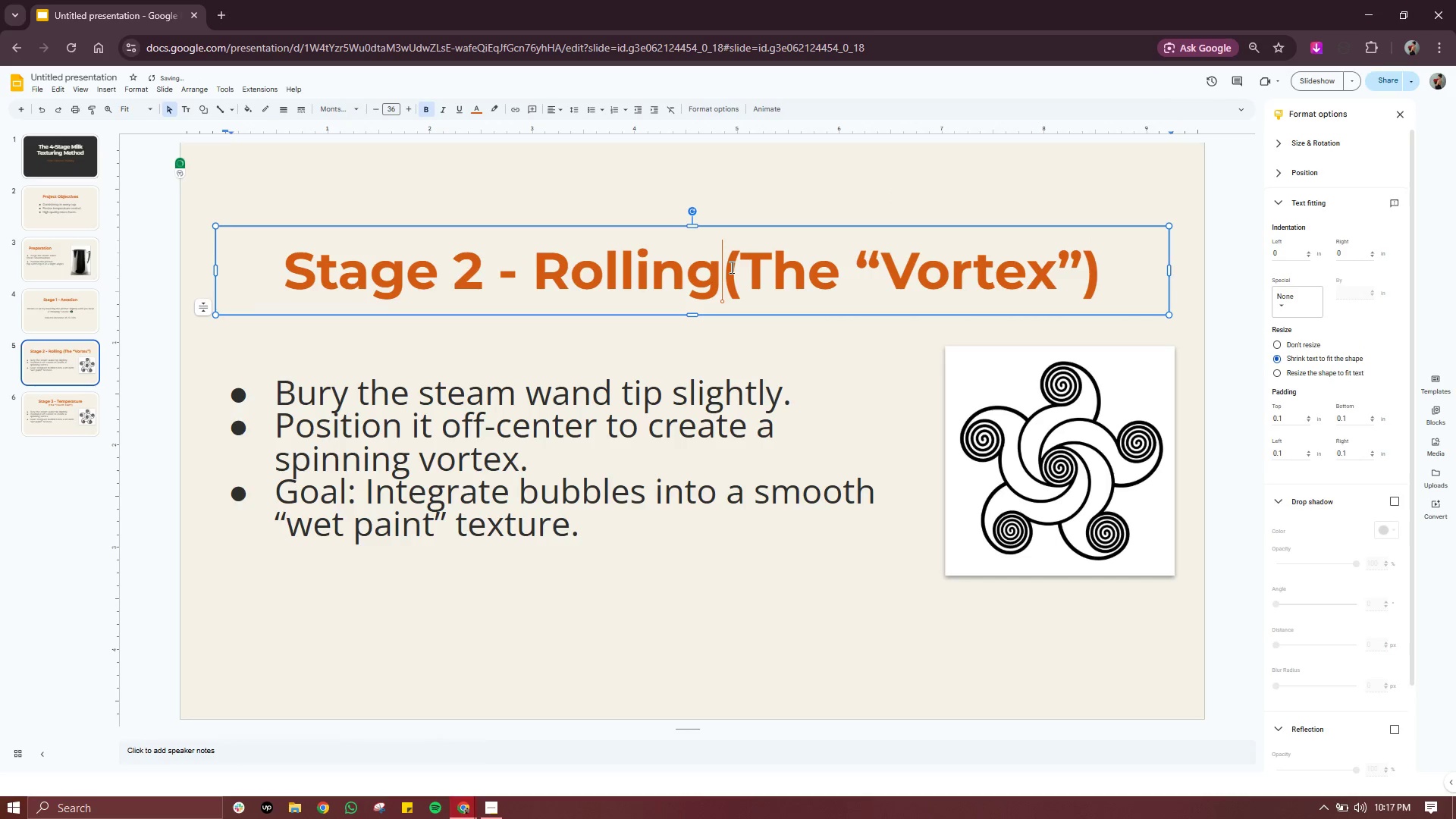 
key(Backslash)
 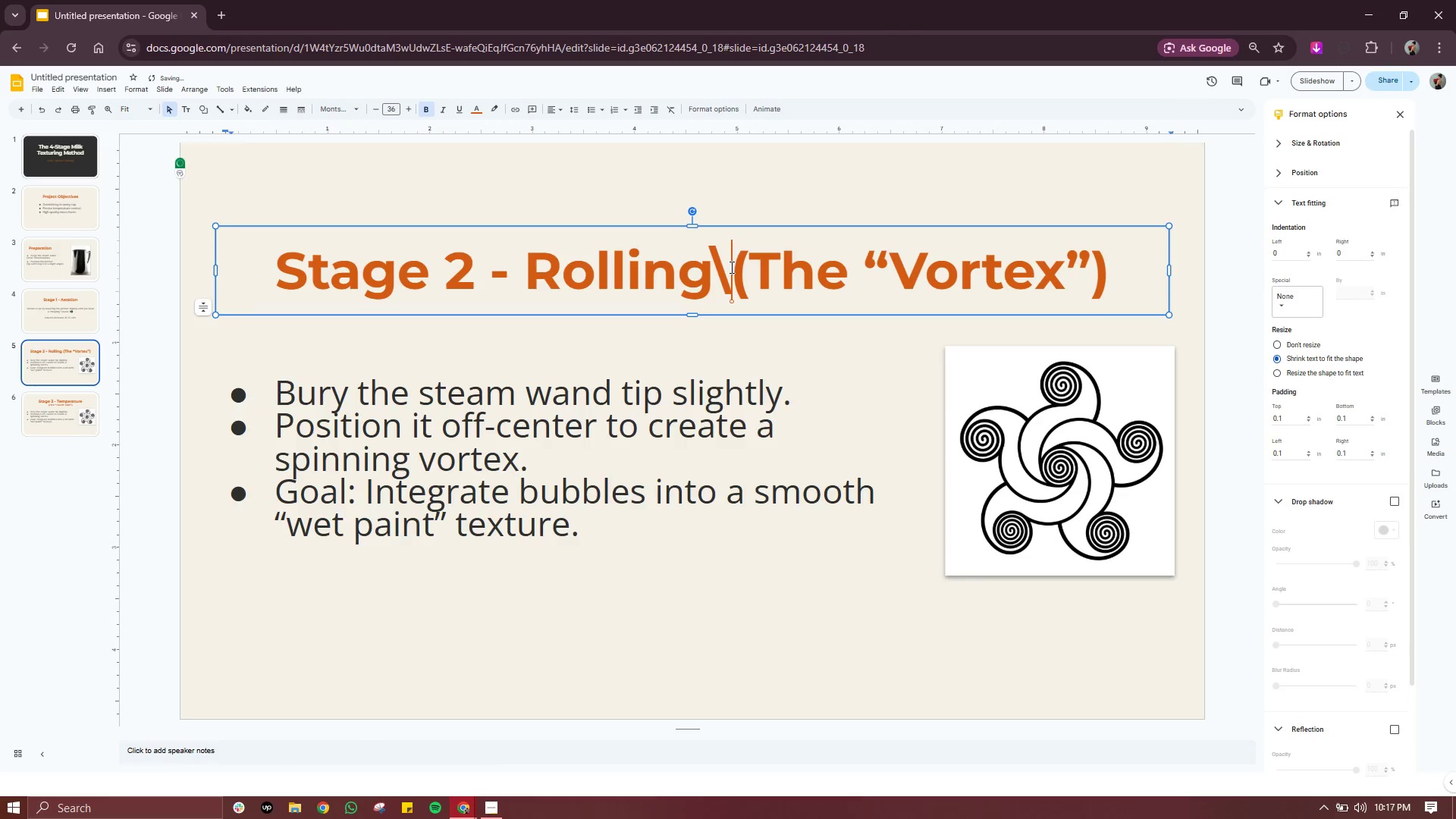 
key(Backspace)
 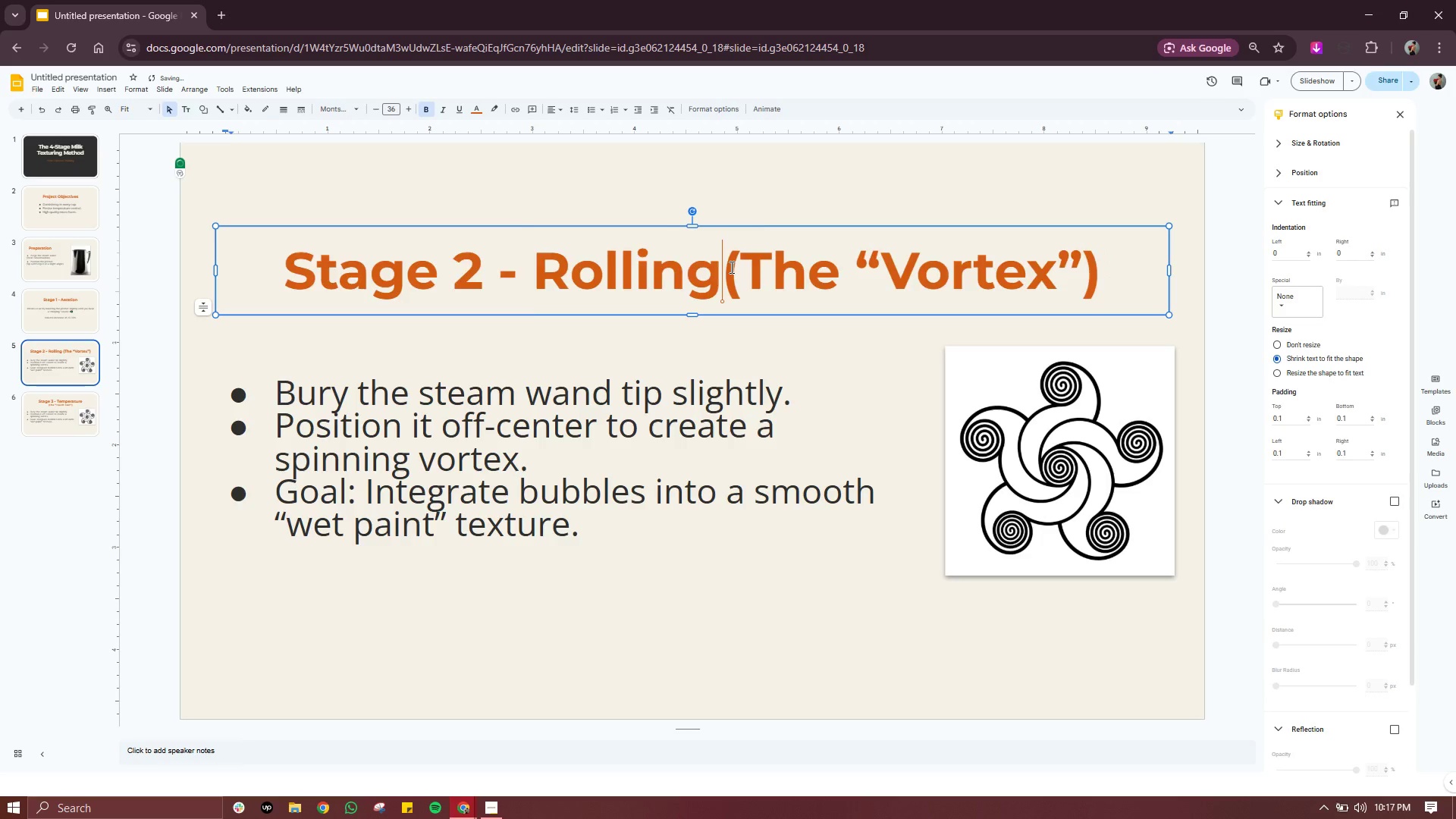 
key(Enter)
 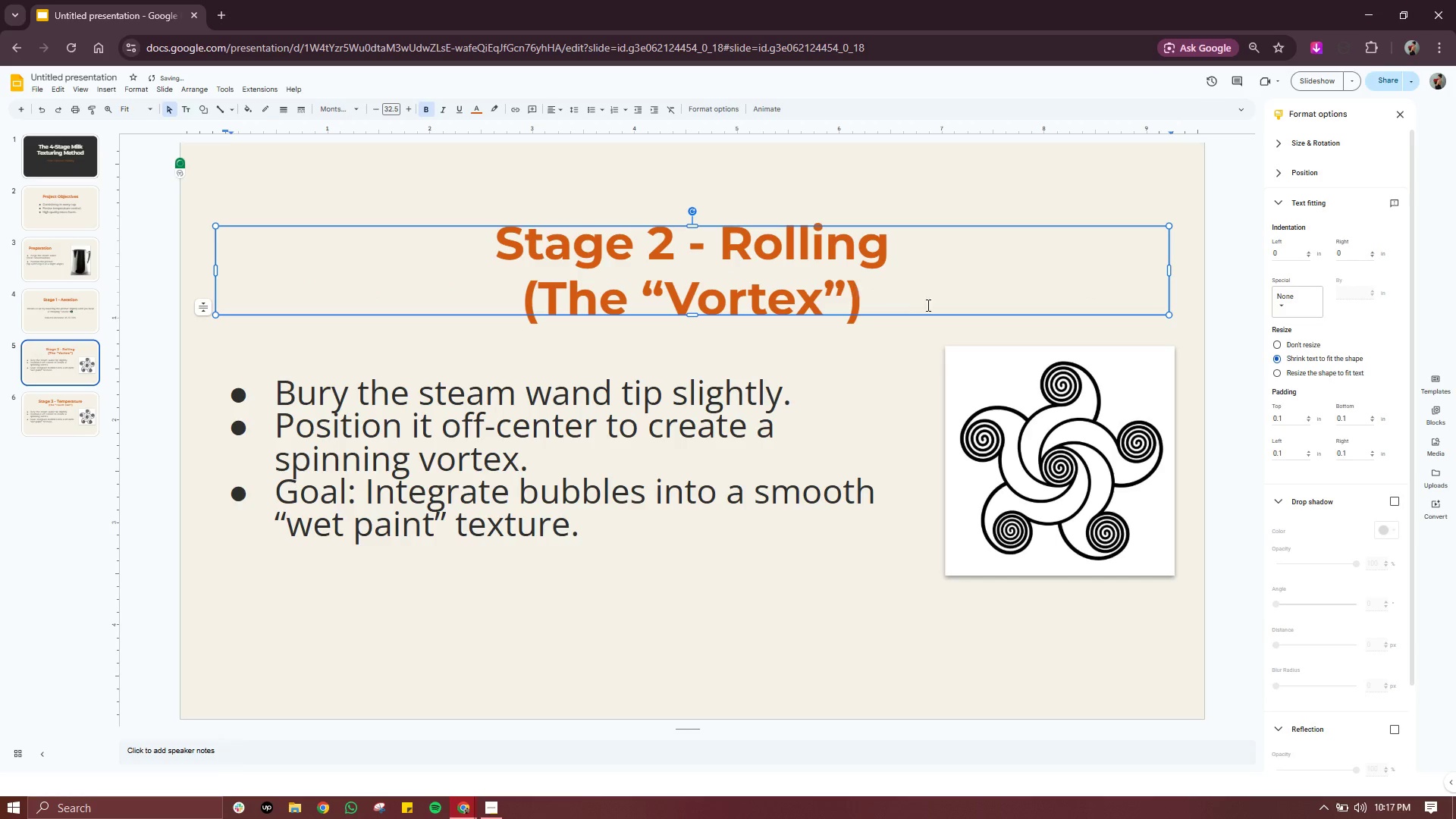 
left_click([931, 305])
 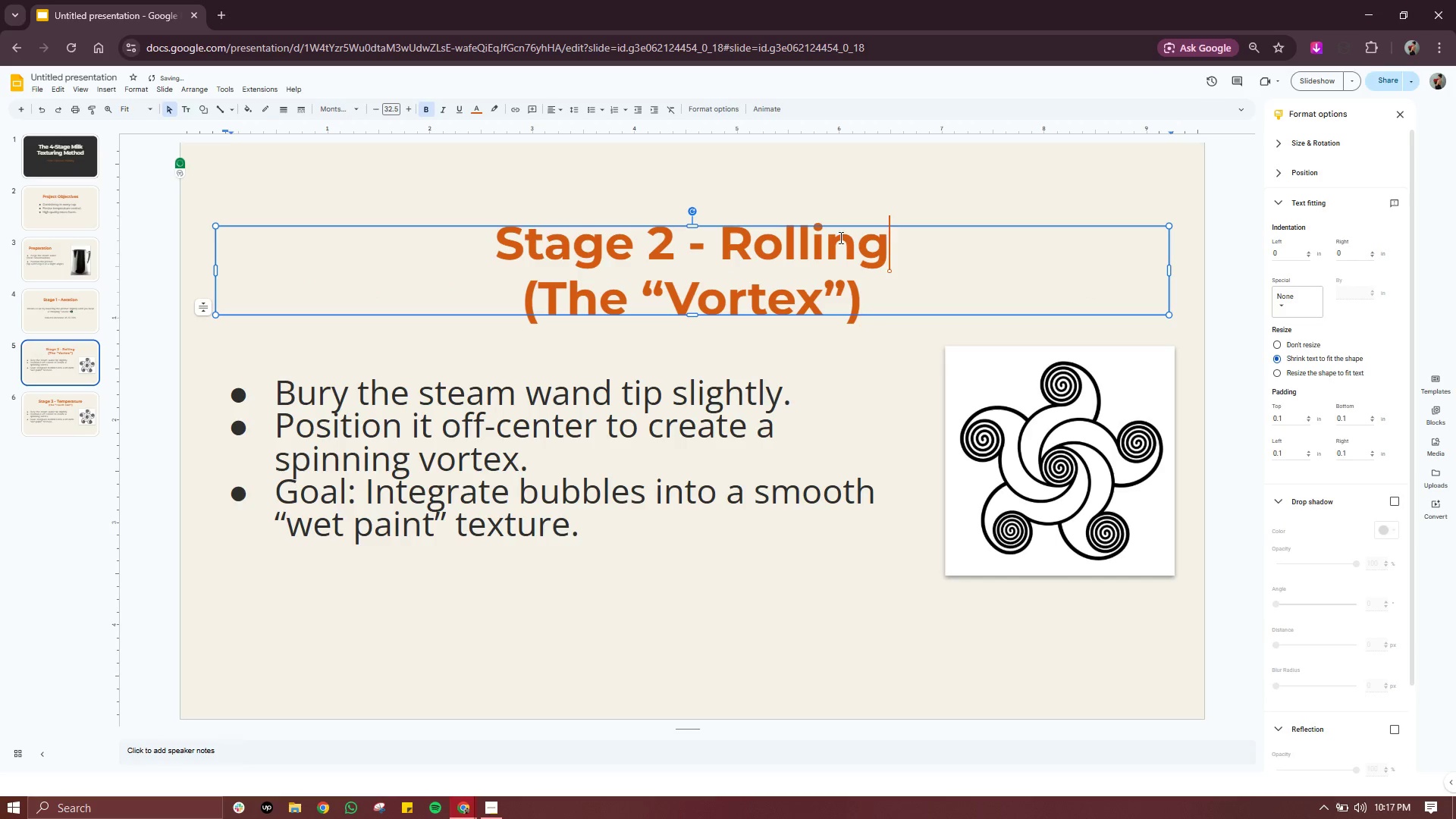 
left_click_drag(start_coordinate=[903, 247], to_coordinate=[447, 228])
 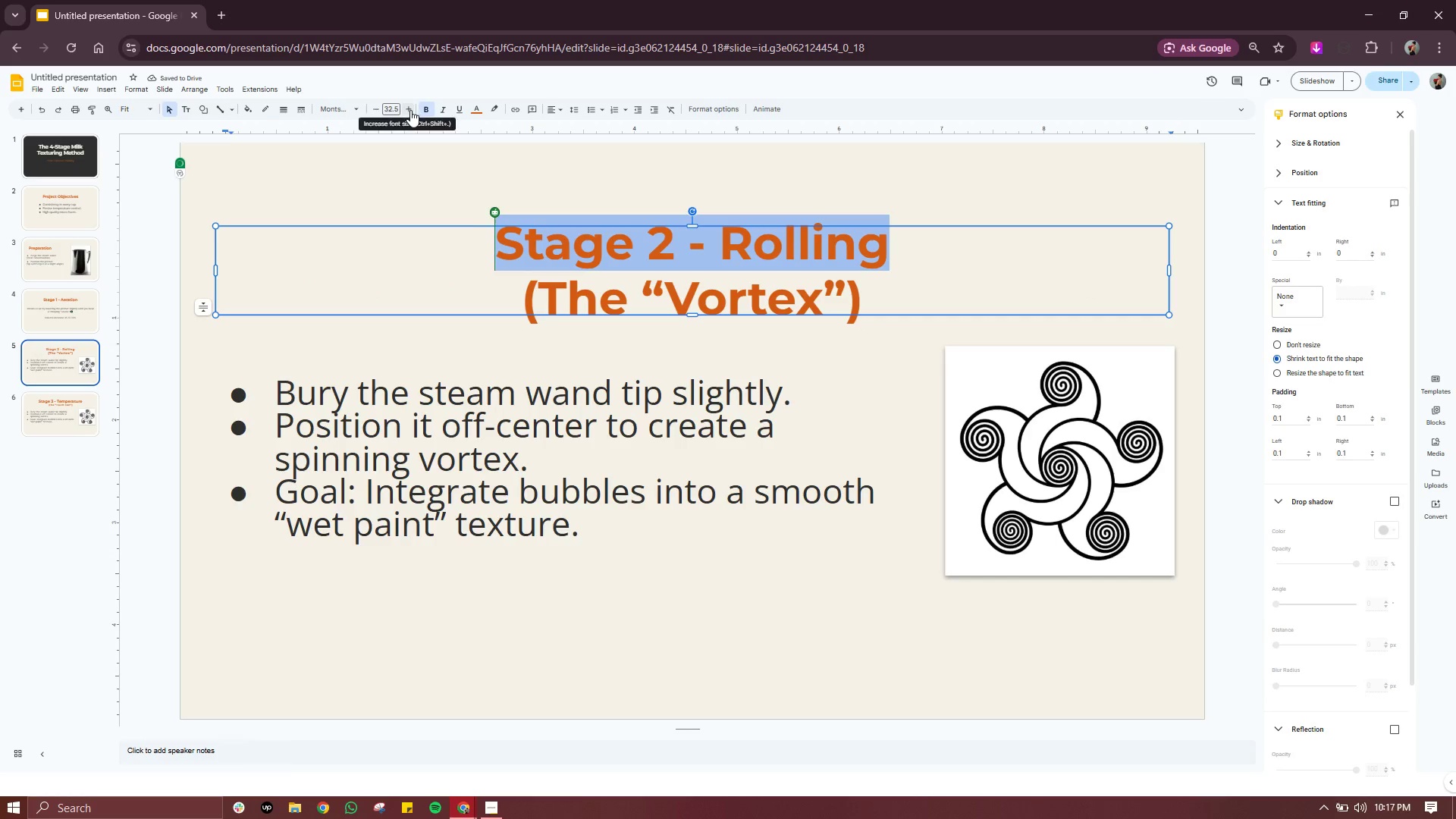 
double_click([410, 110])
 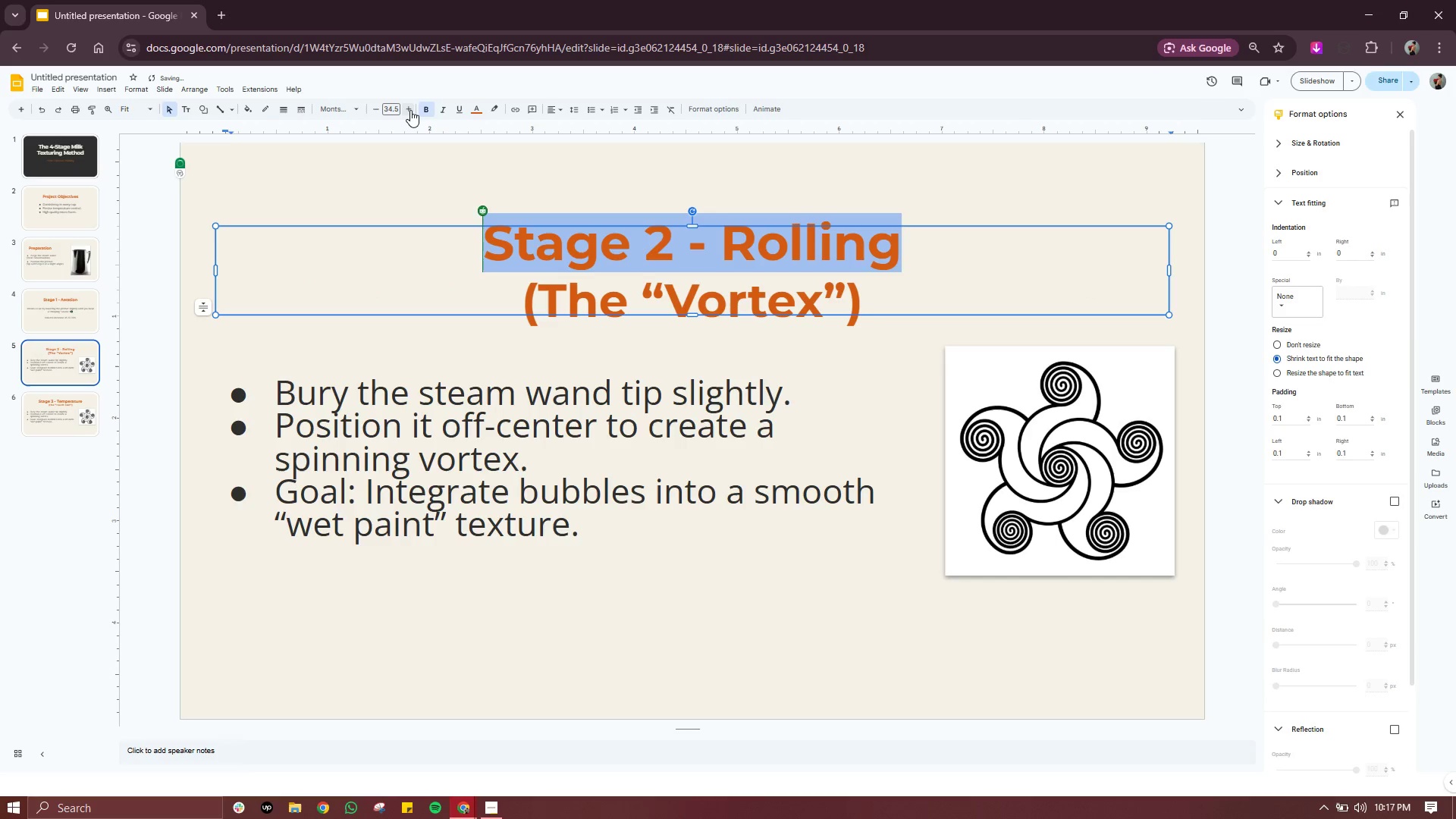 
left_click([410, 110])
 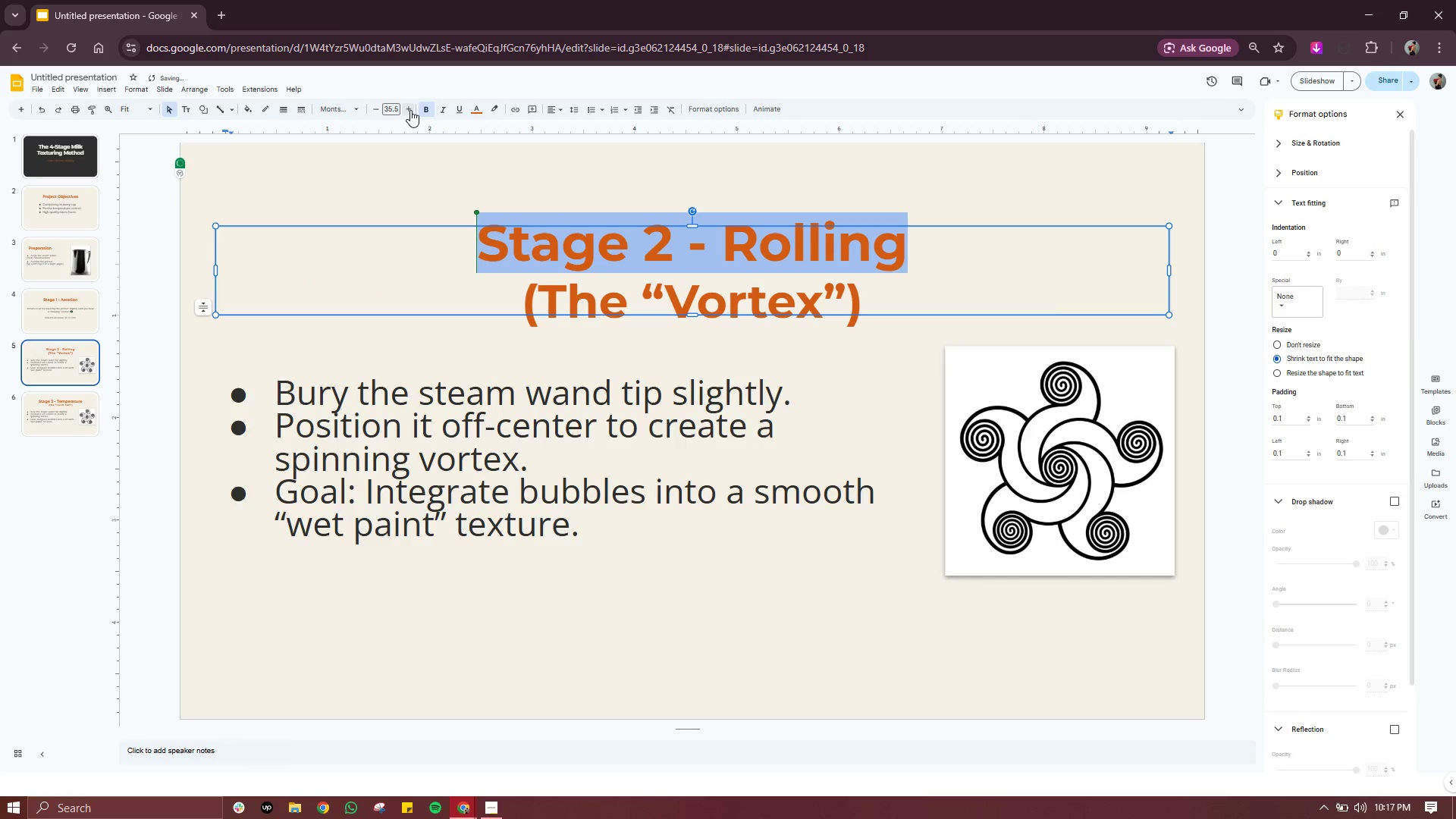 
left_click([410, 110])
 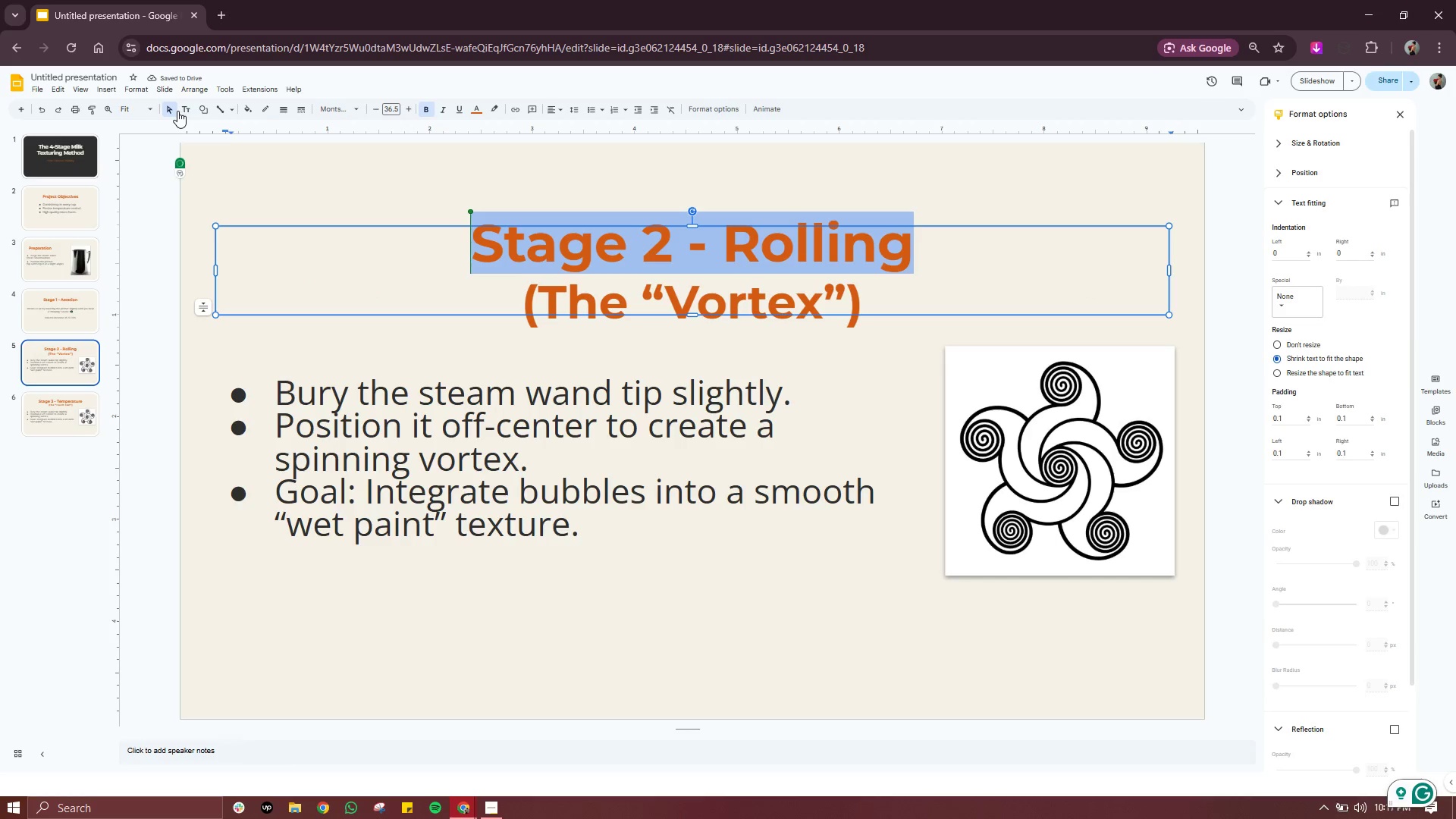 
left_click([809, 303])
 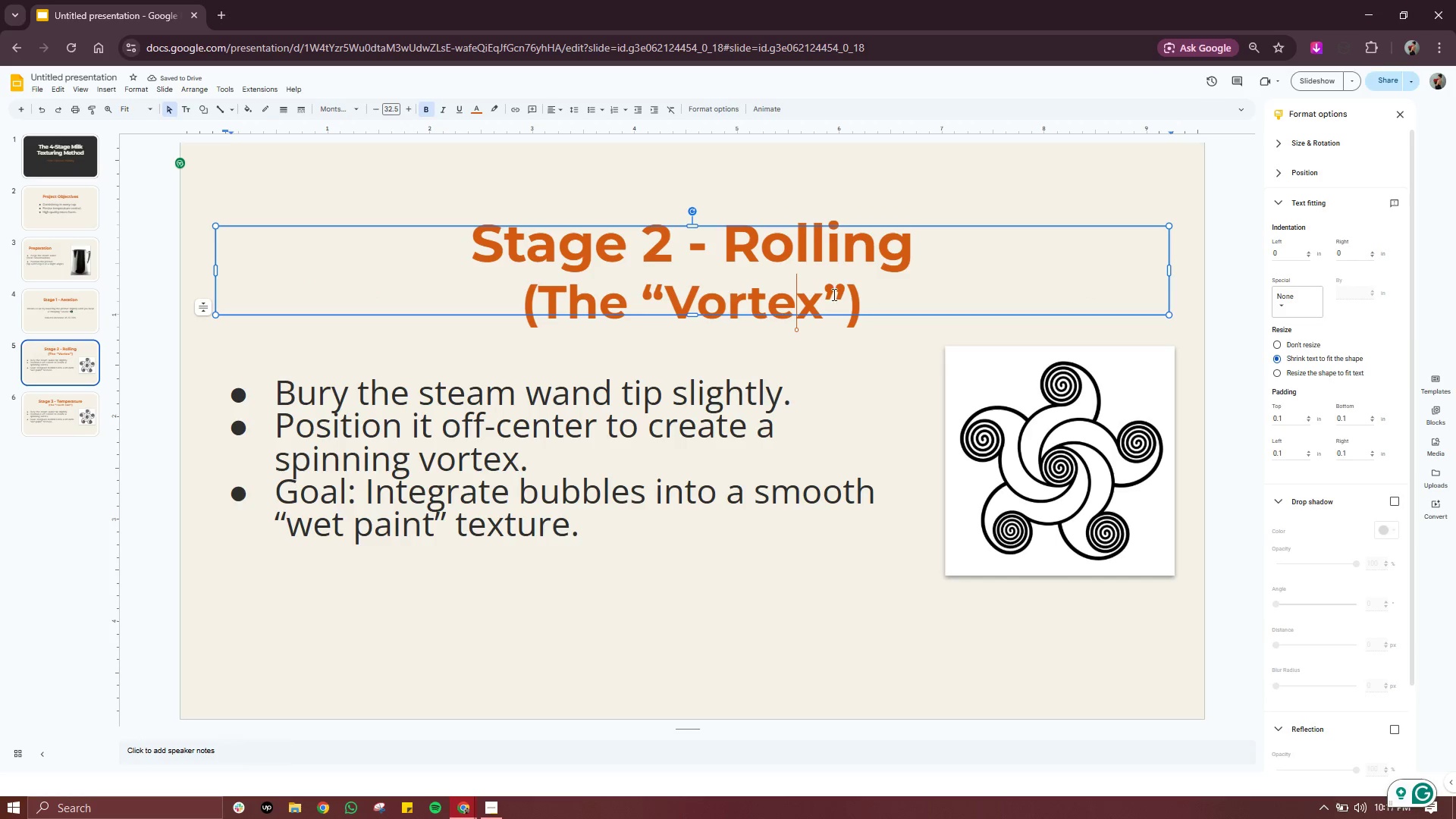 
left_click_drag(start_coordinate=[878, 294], to_coordinate=[470, 303])
 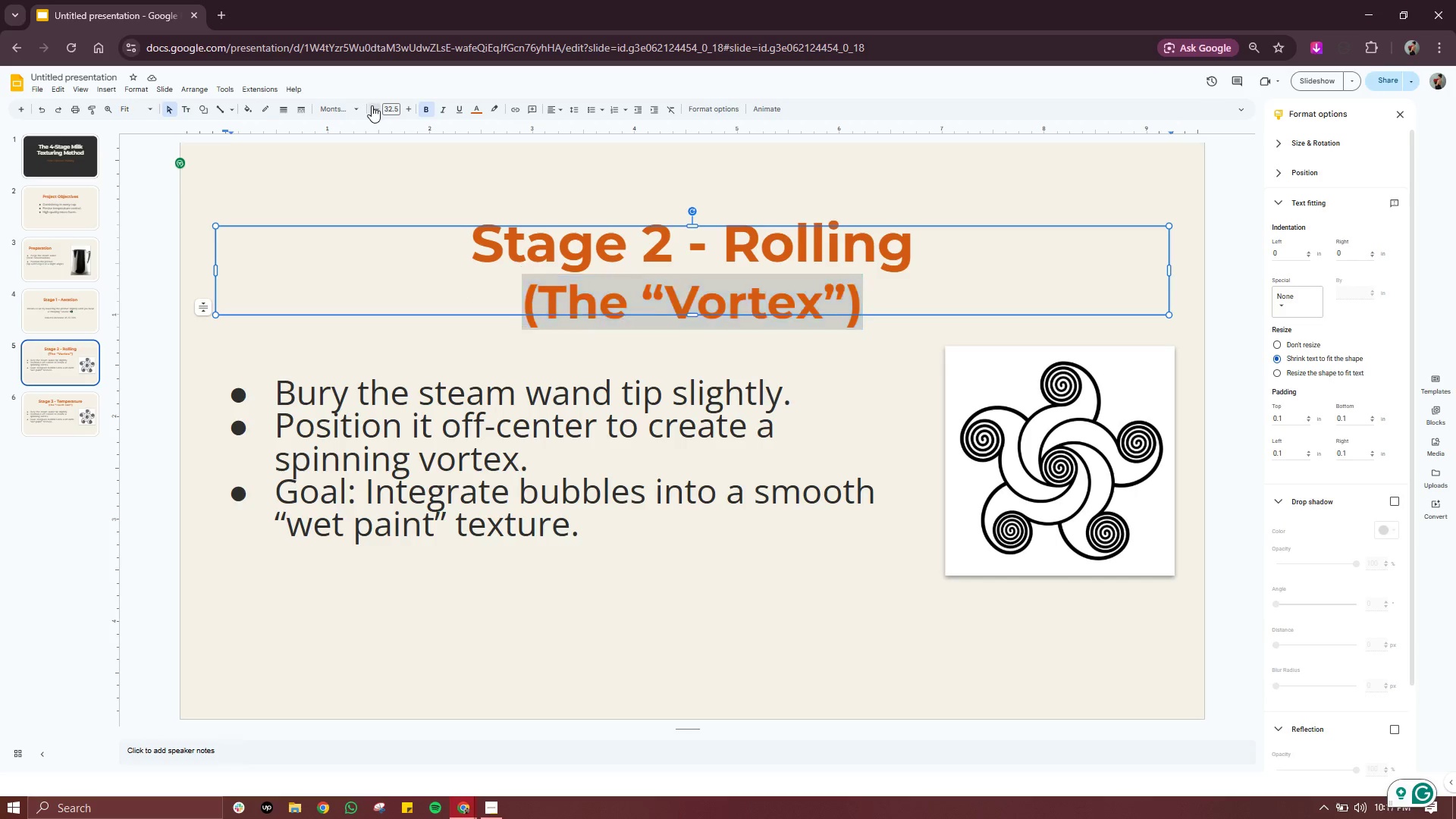 
double_click([372, 105])
 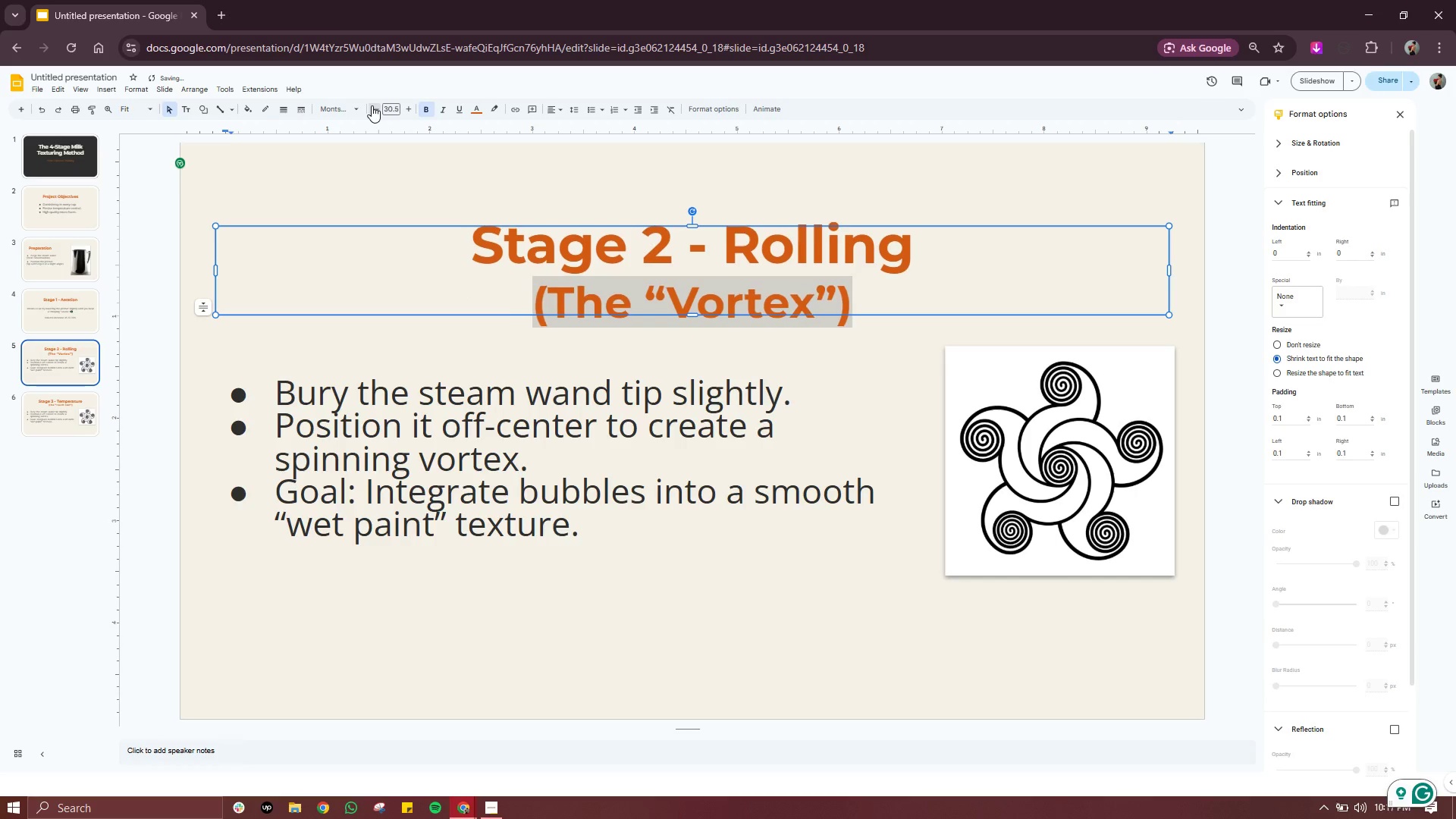 
triple_click([372, 105])
 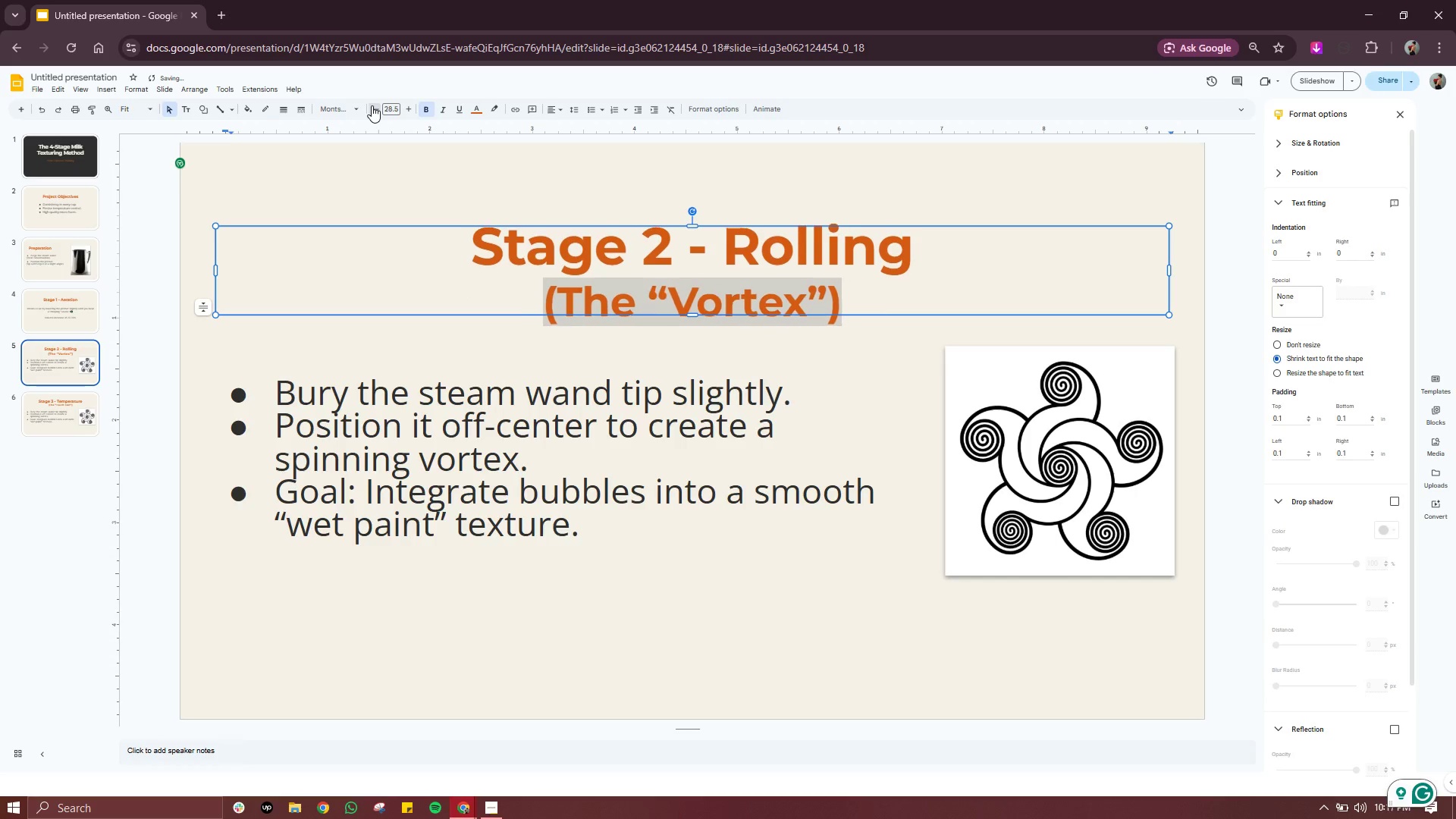 
triple_click([372, 105])
 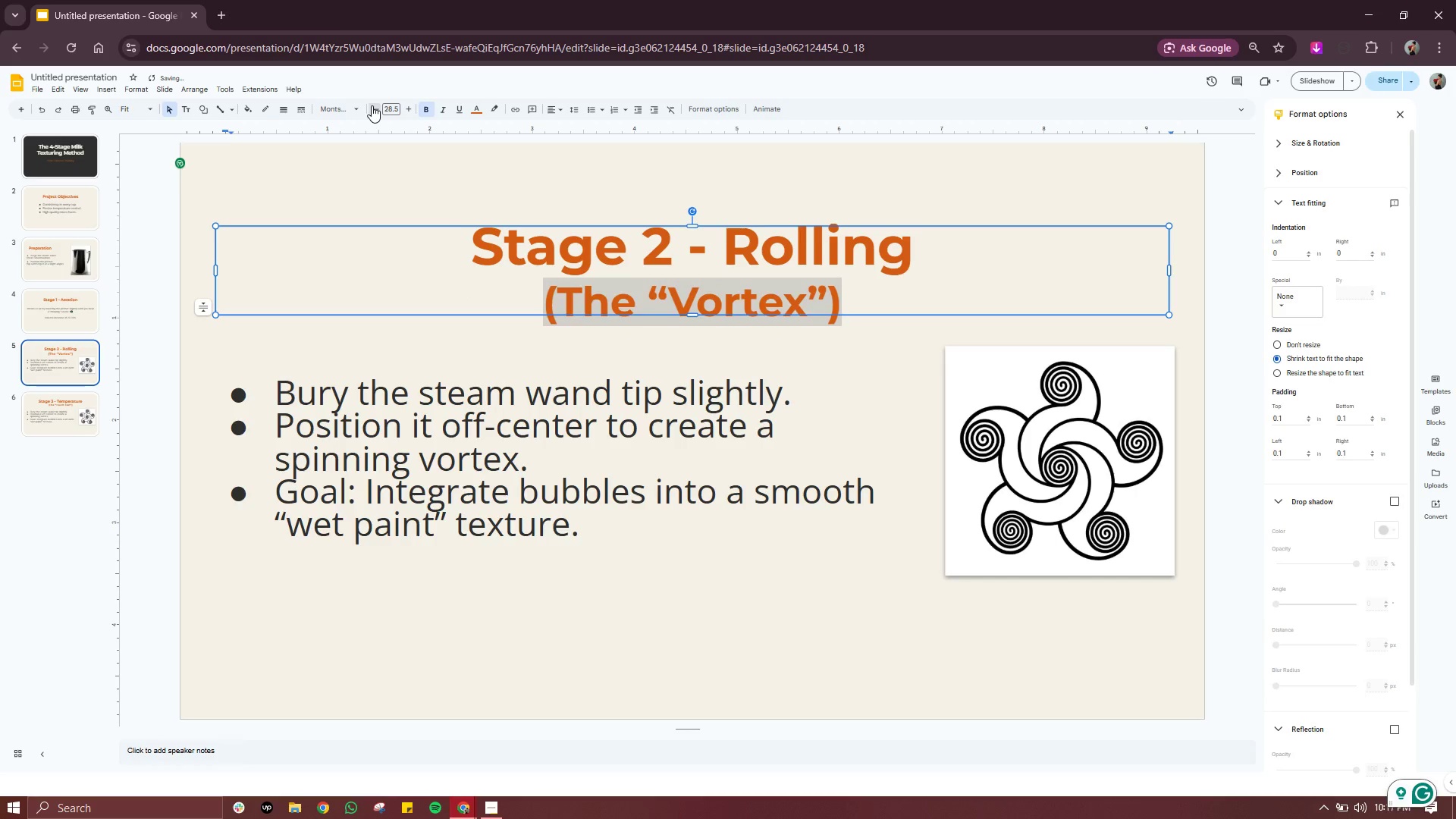 
triple_click([372, 105])
 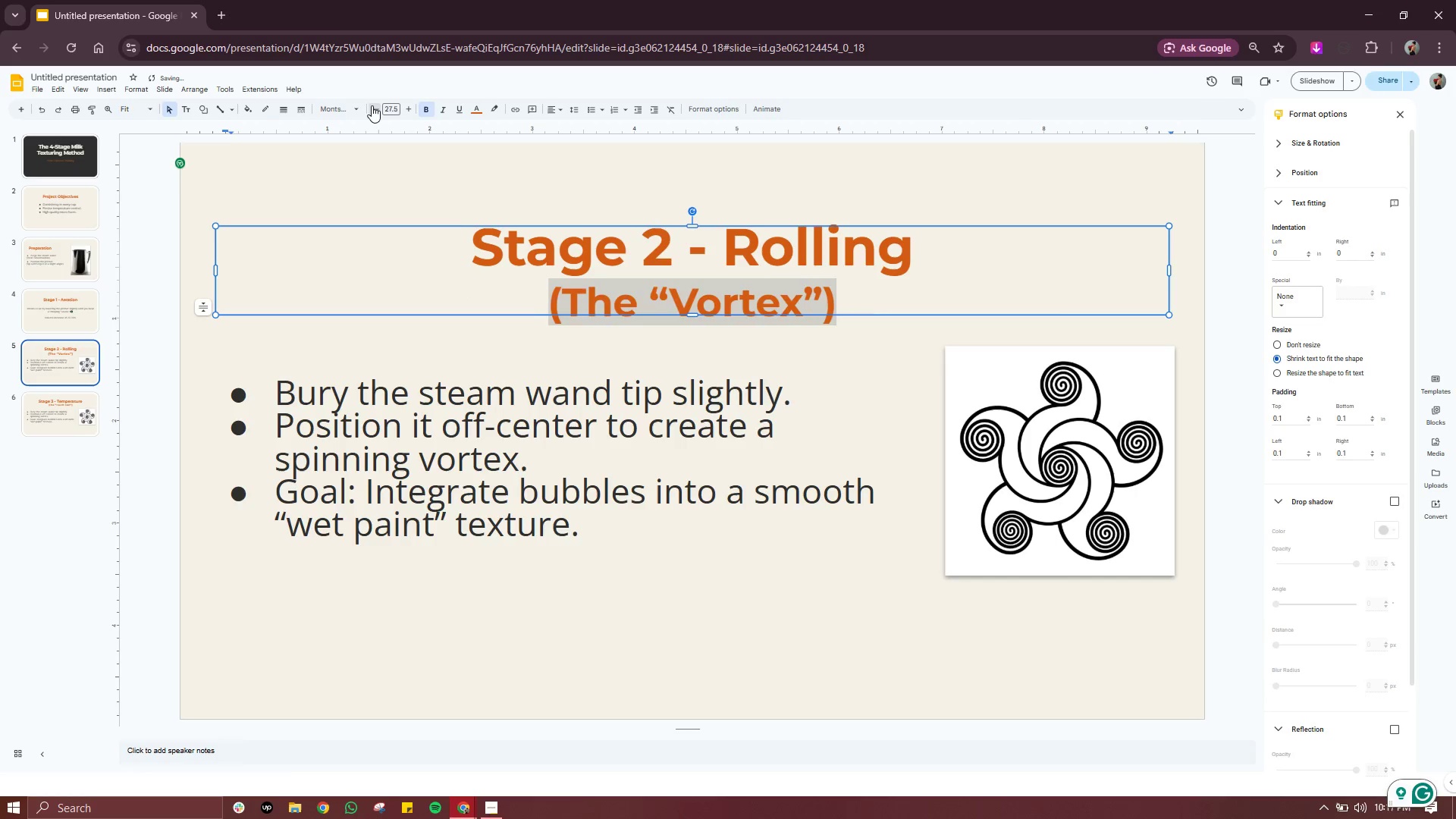 
triple_click([372, 105])
 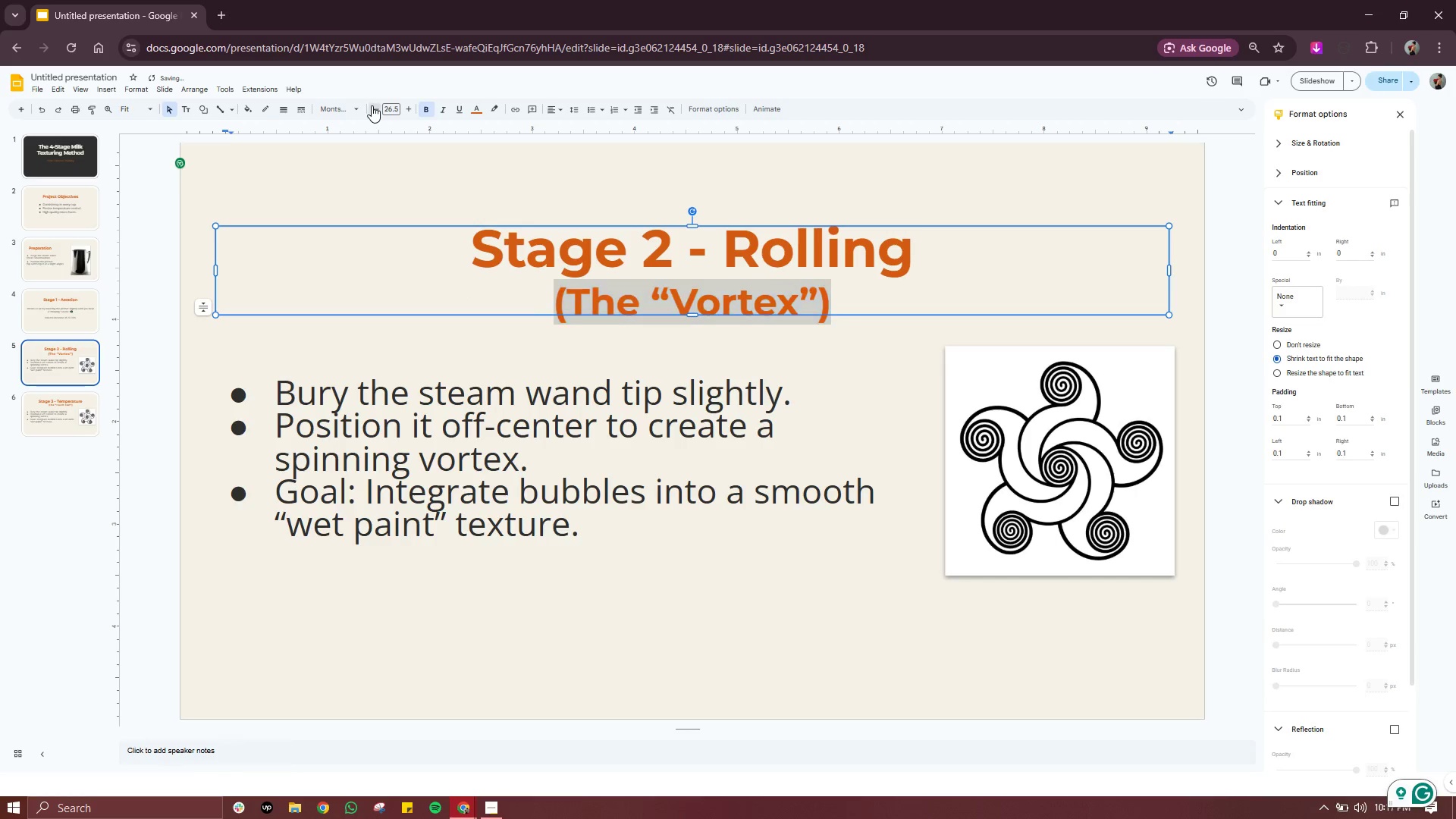 
triple_click([372, 105])
 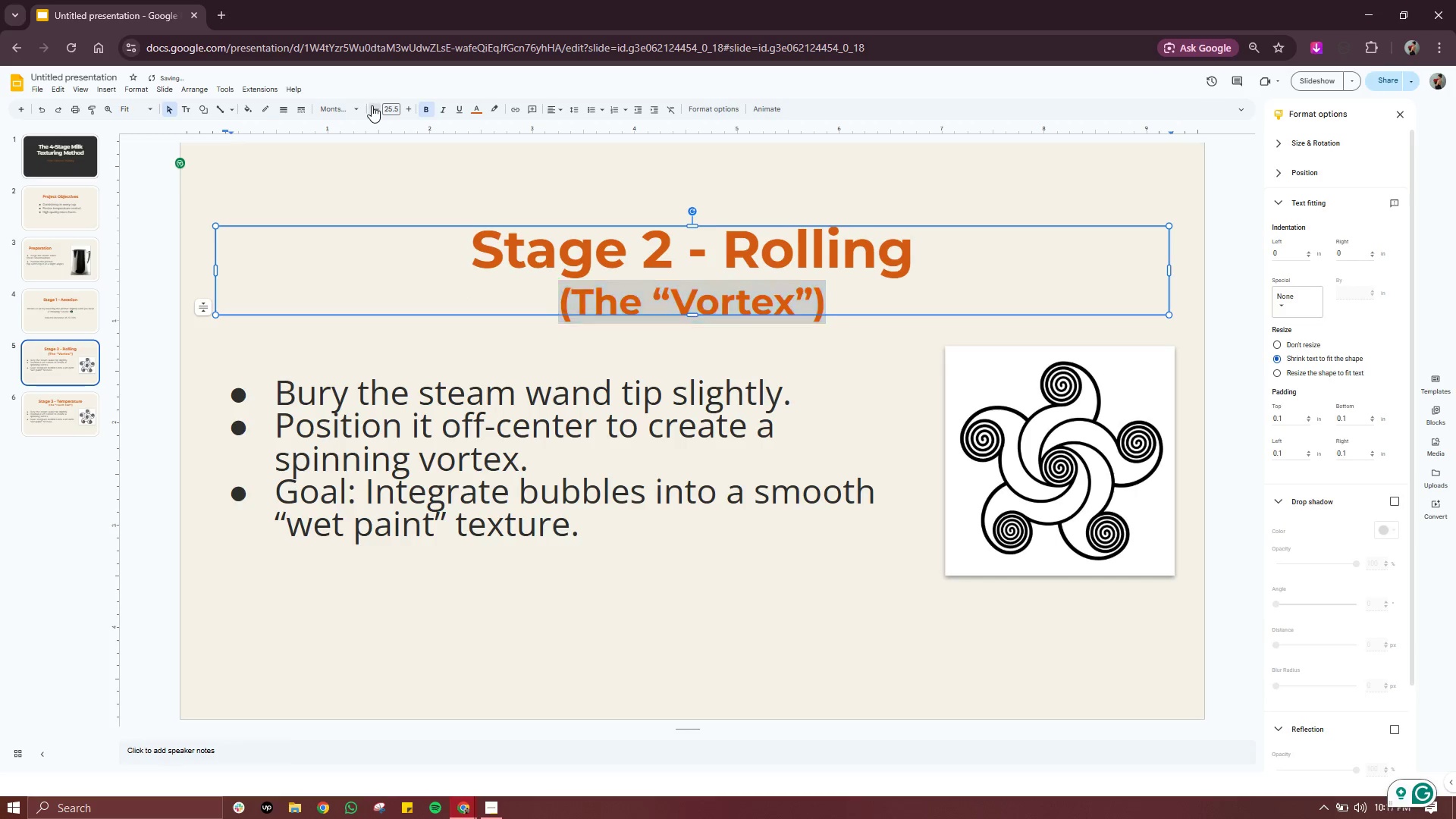 
triple_click([372, 105])
 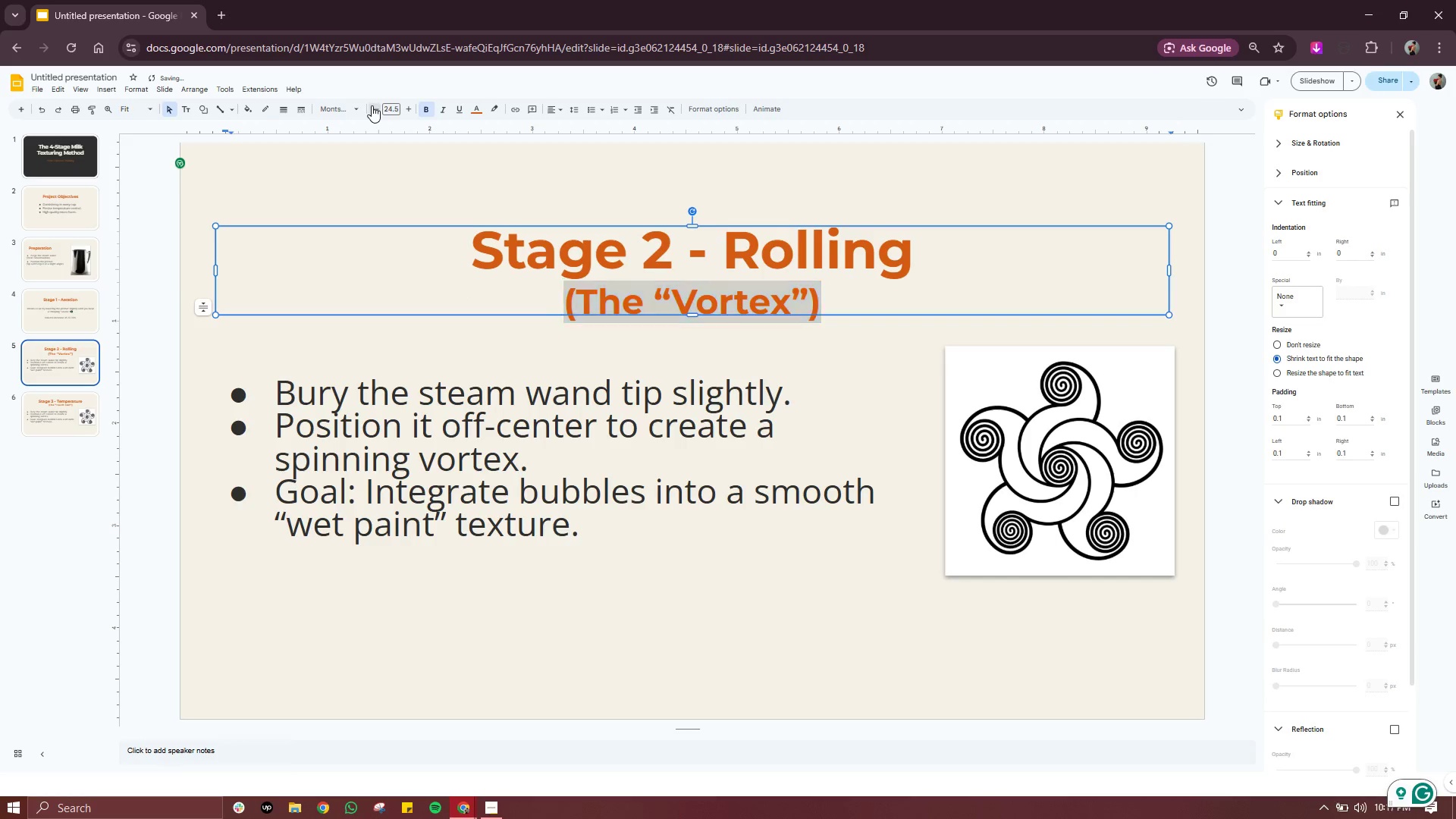 
triple_click([372, 105])
 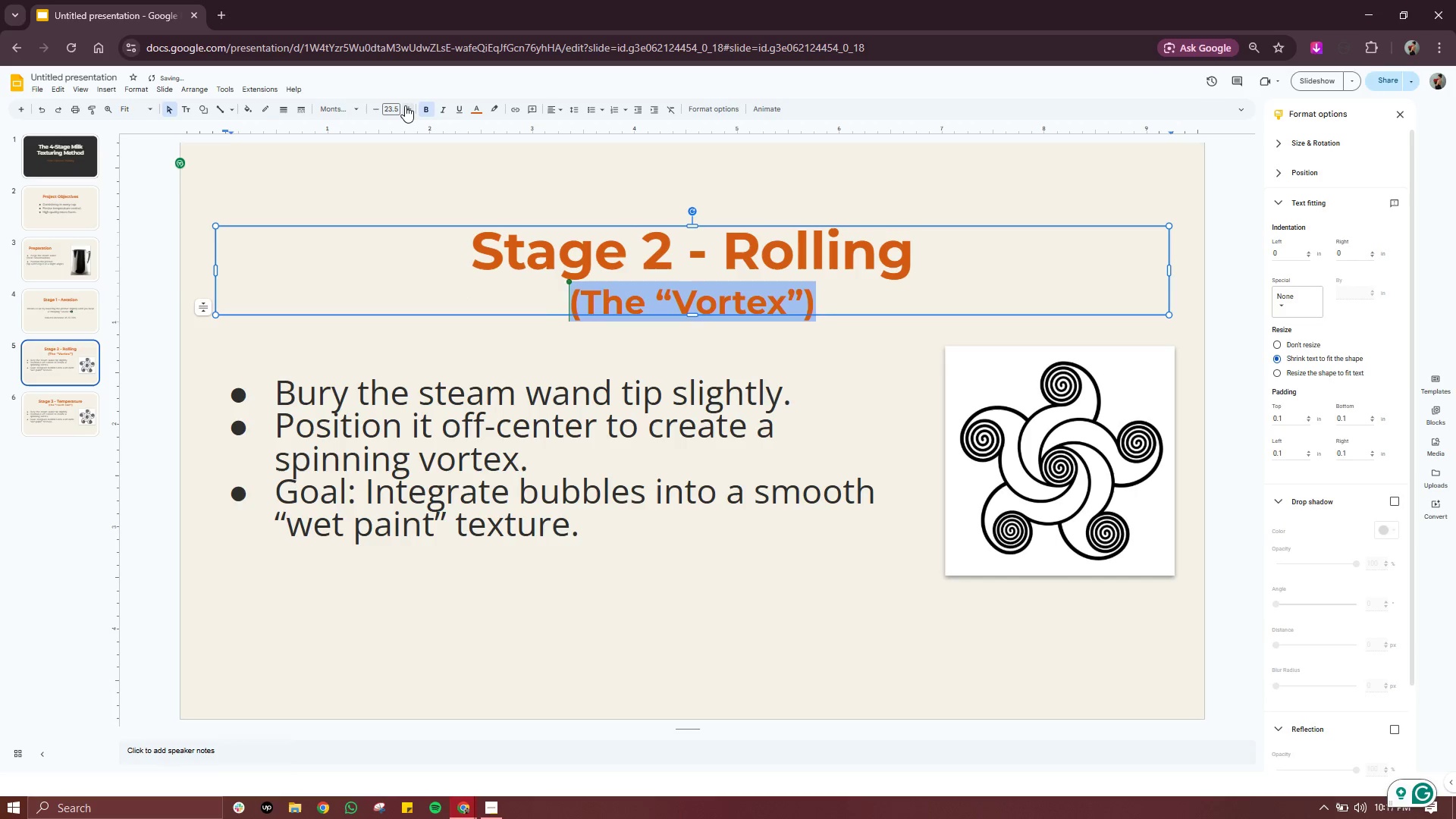 
left_click([405, 105])
 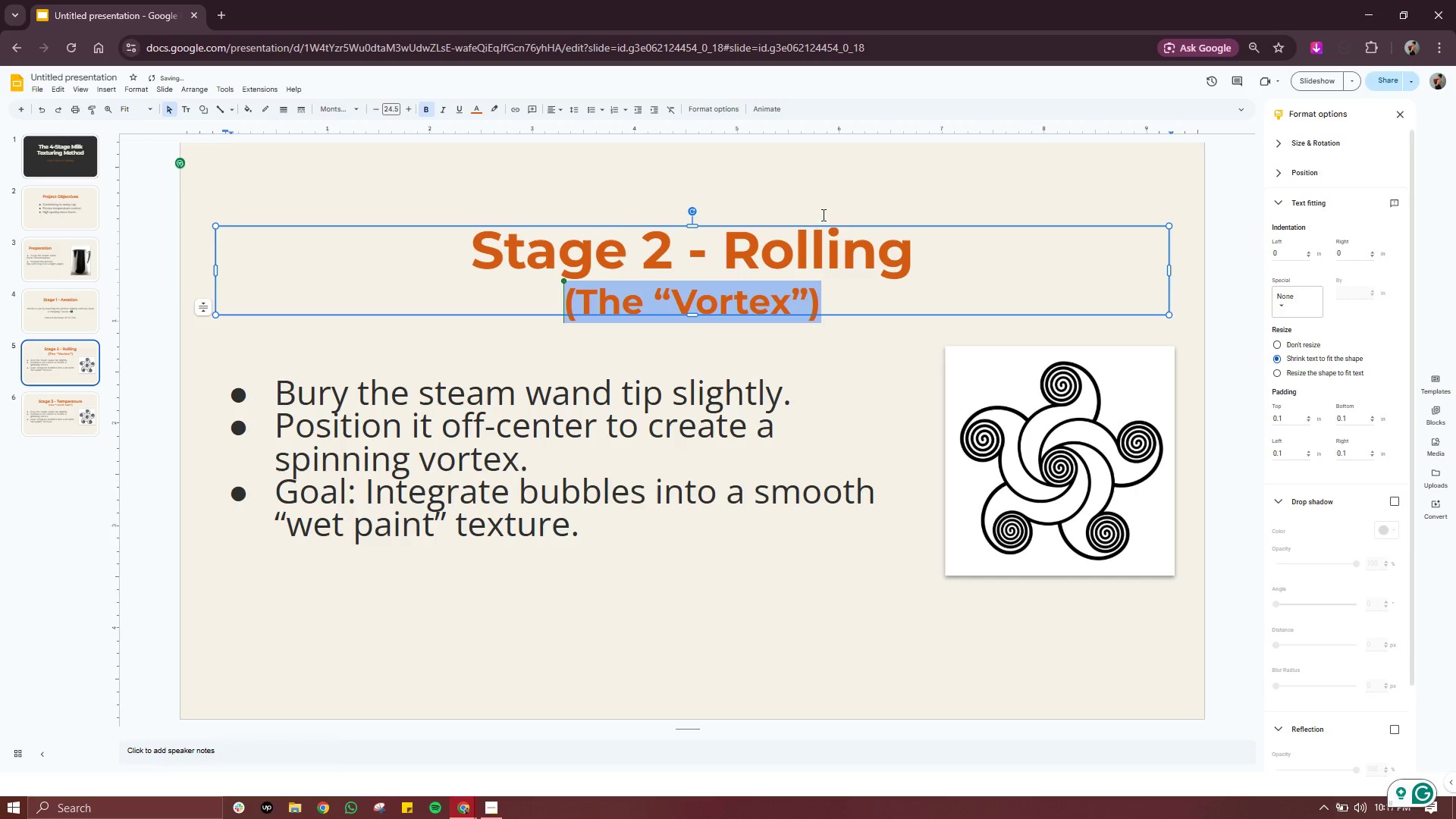 
left_click([838, 204])
 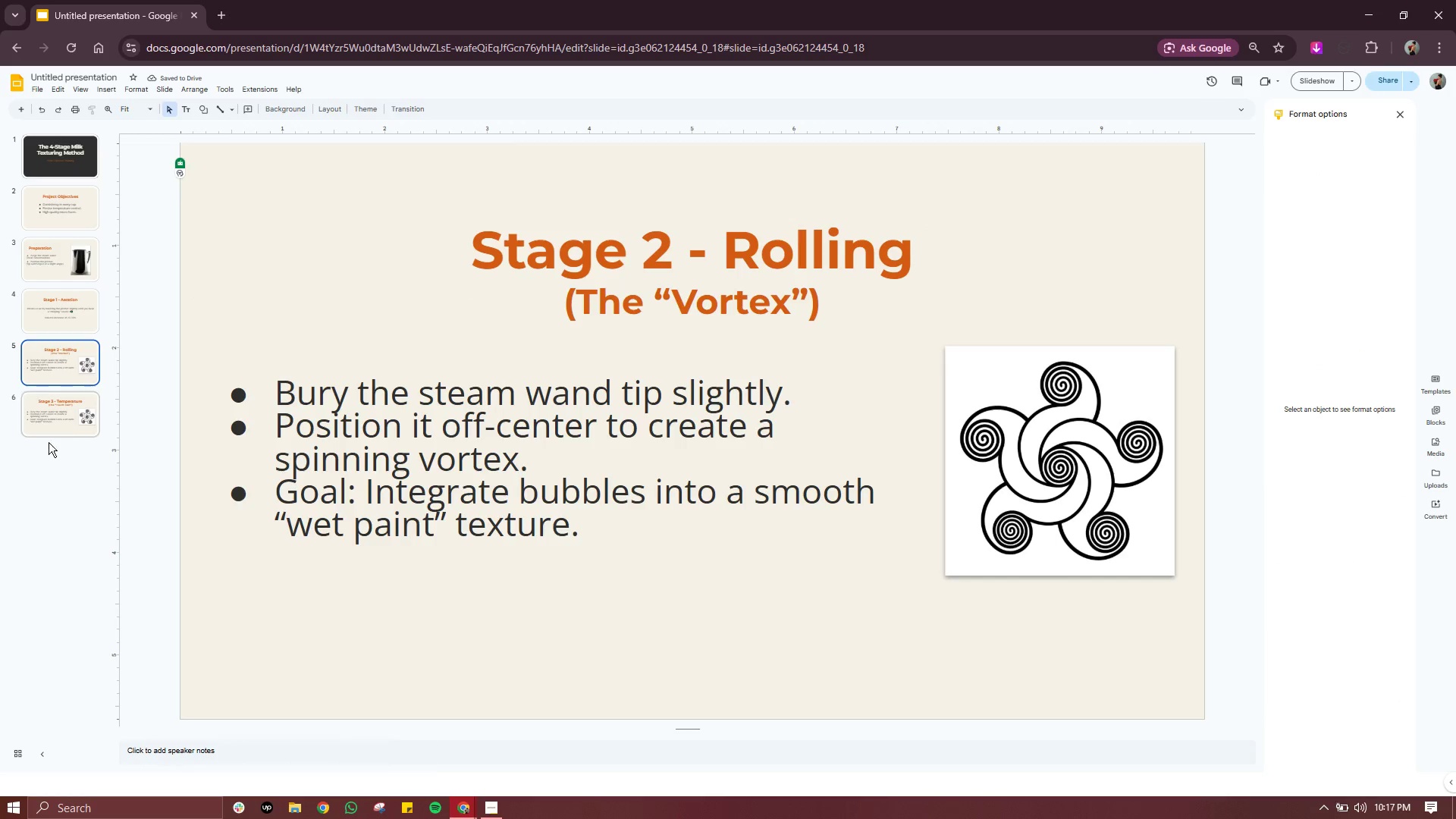 
left_click([59, 327])
 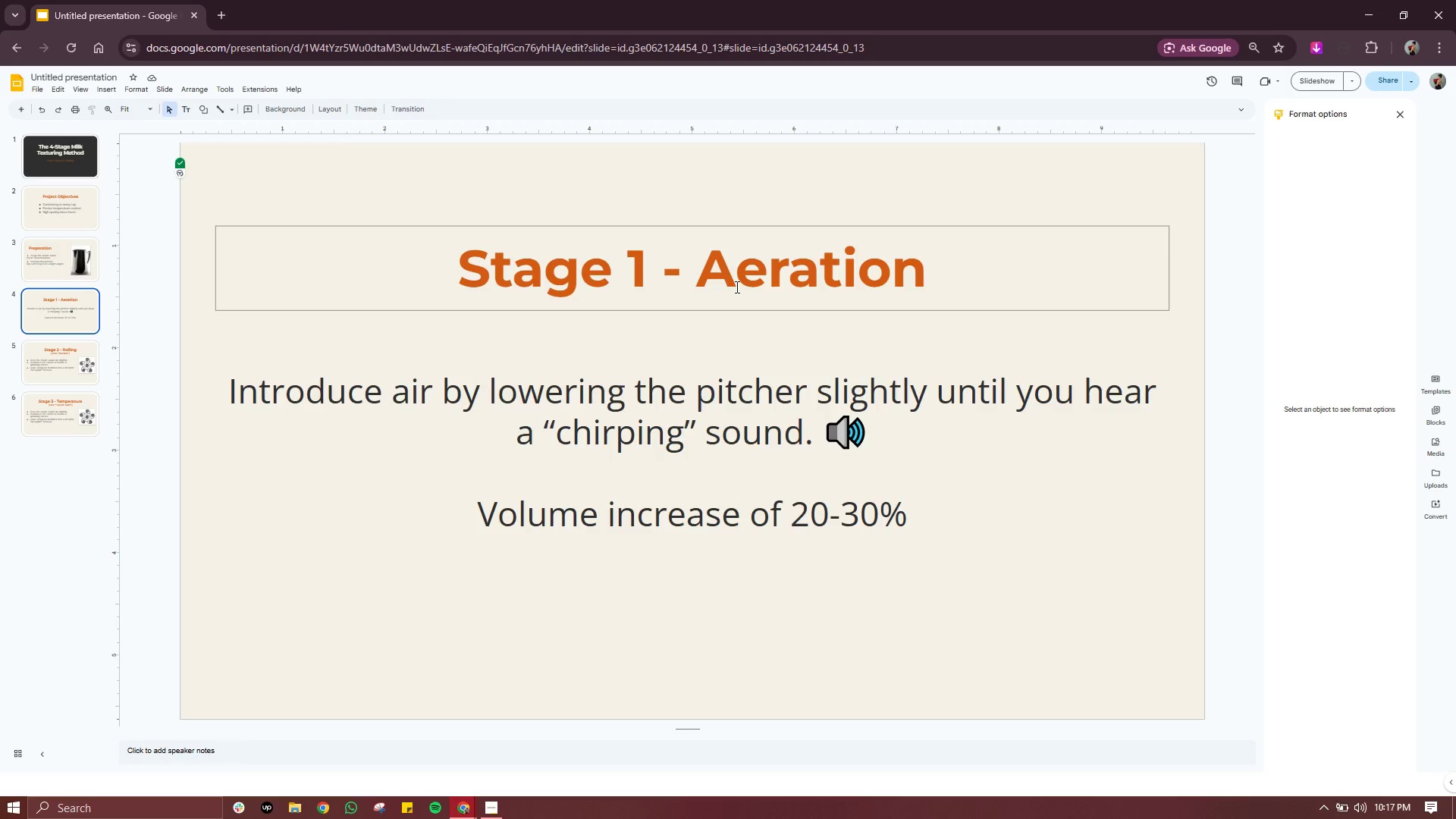 
left_click([736, 286])
 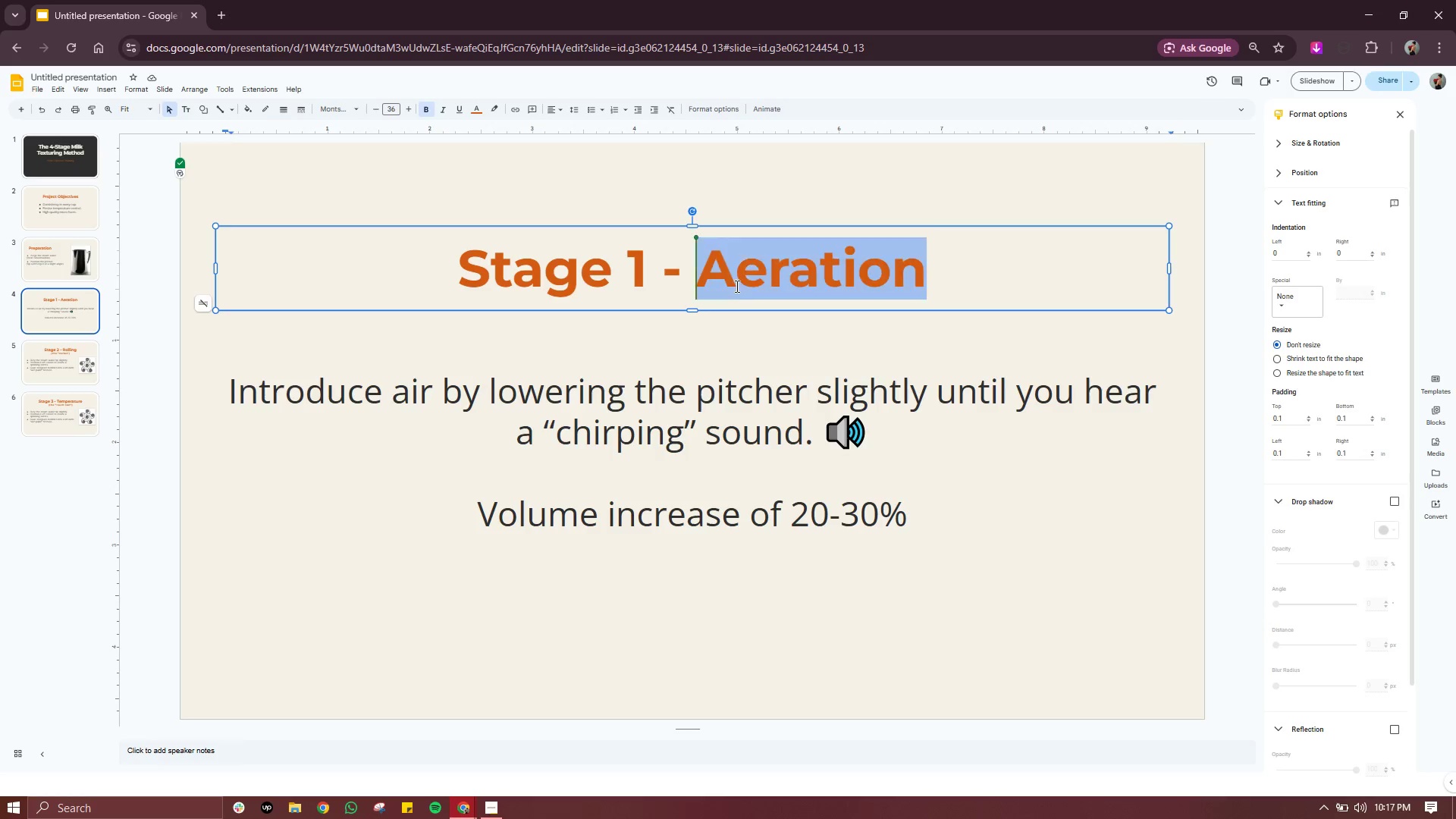 
double_click([736, 286])
 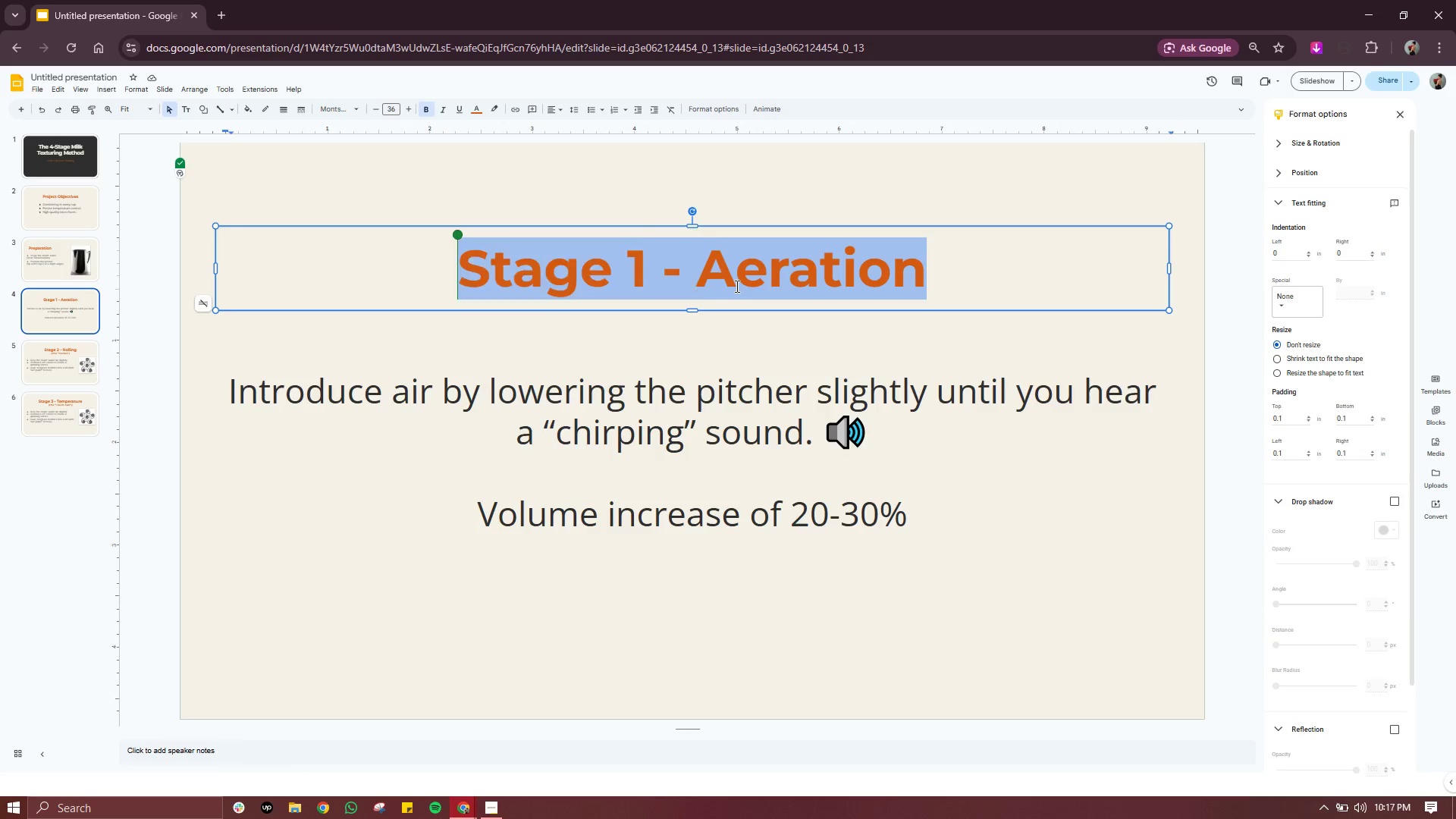 
triple_click([736, 286])
 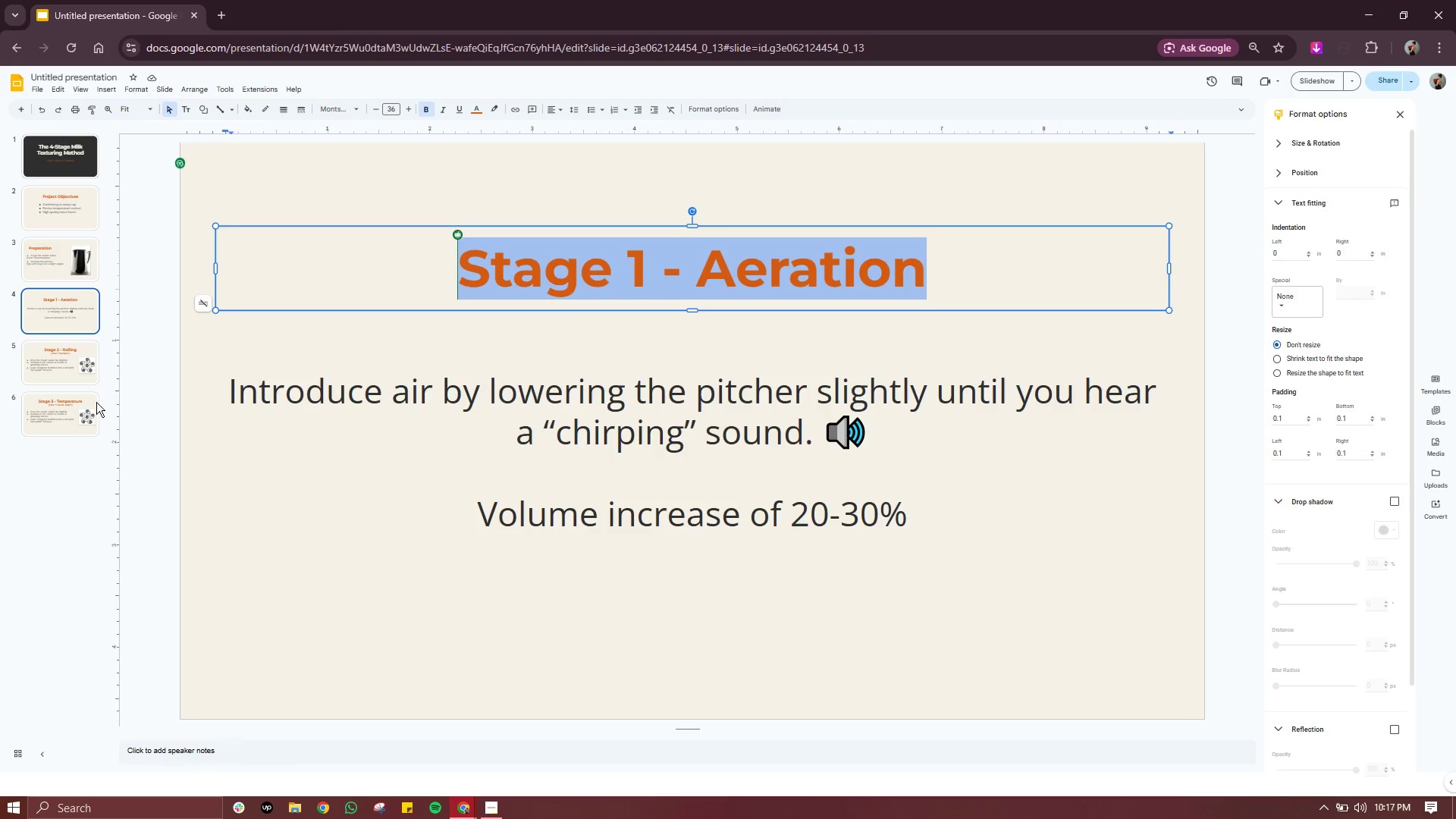 
left_click([47, 430])
 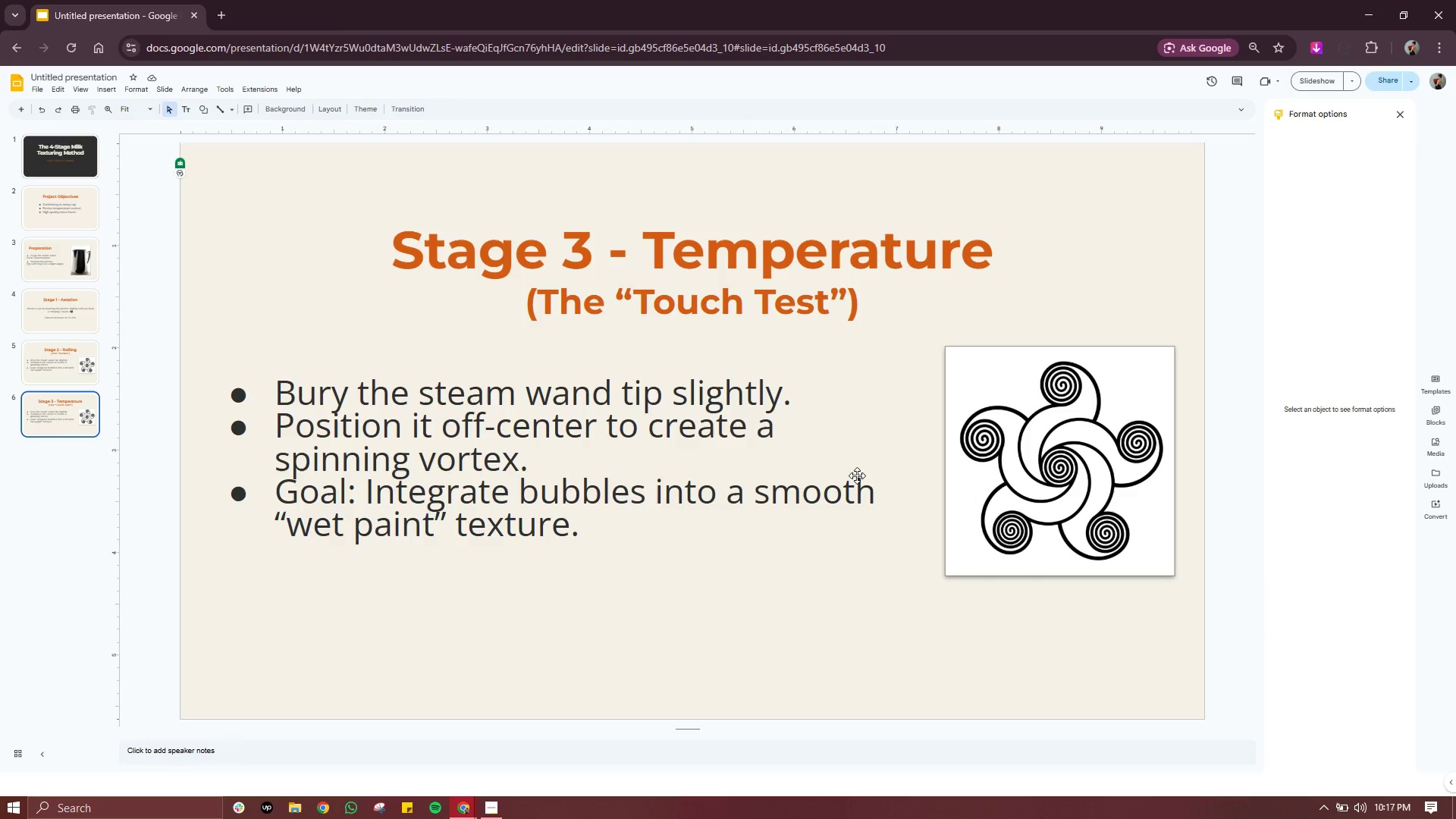 
wait(7.44)
 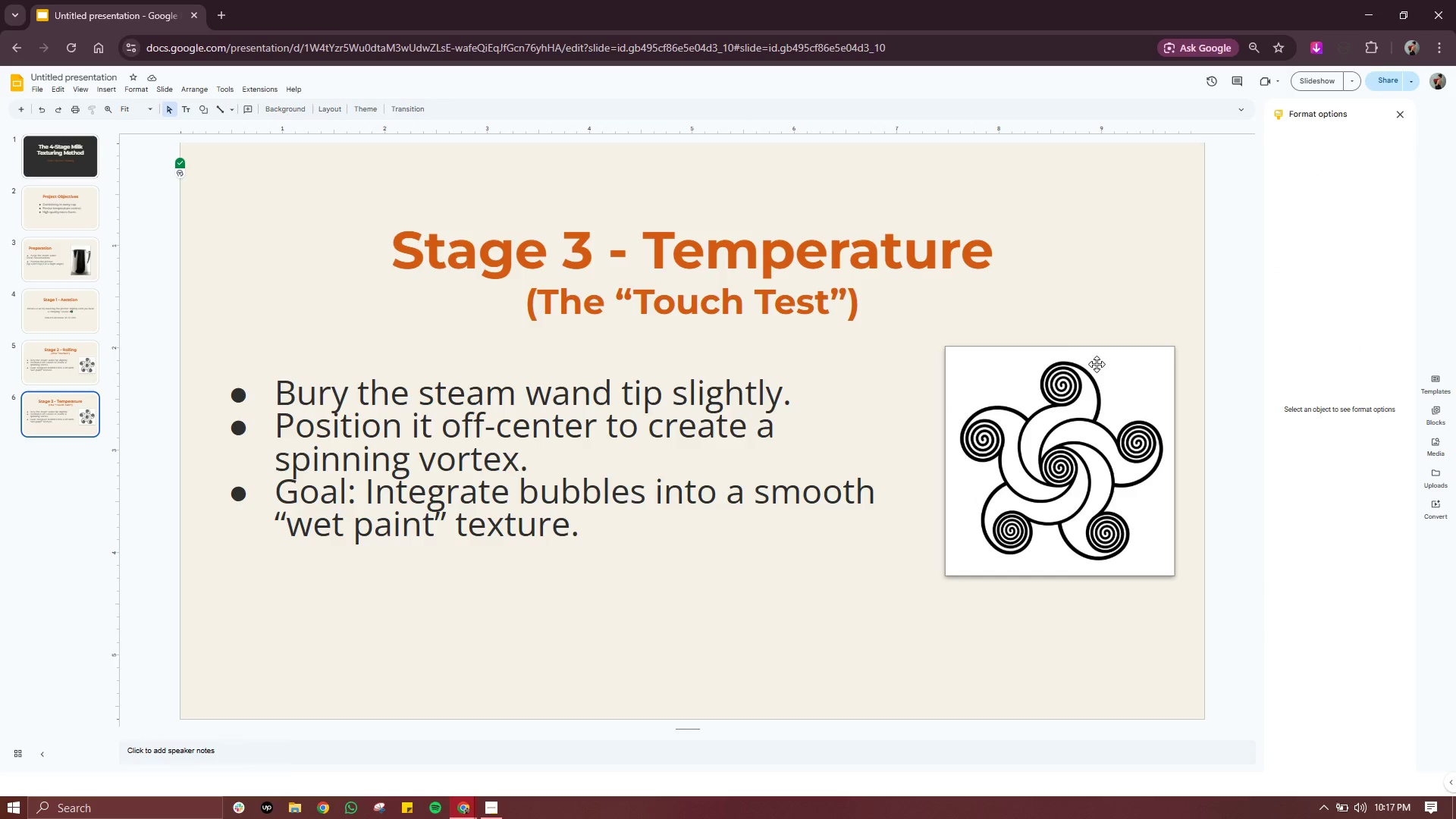 
left_click([560, 475])
 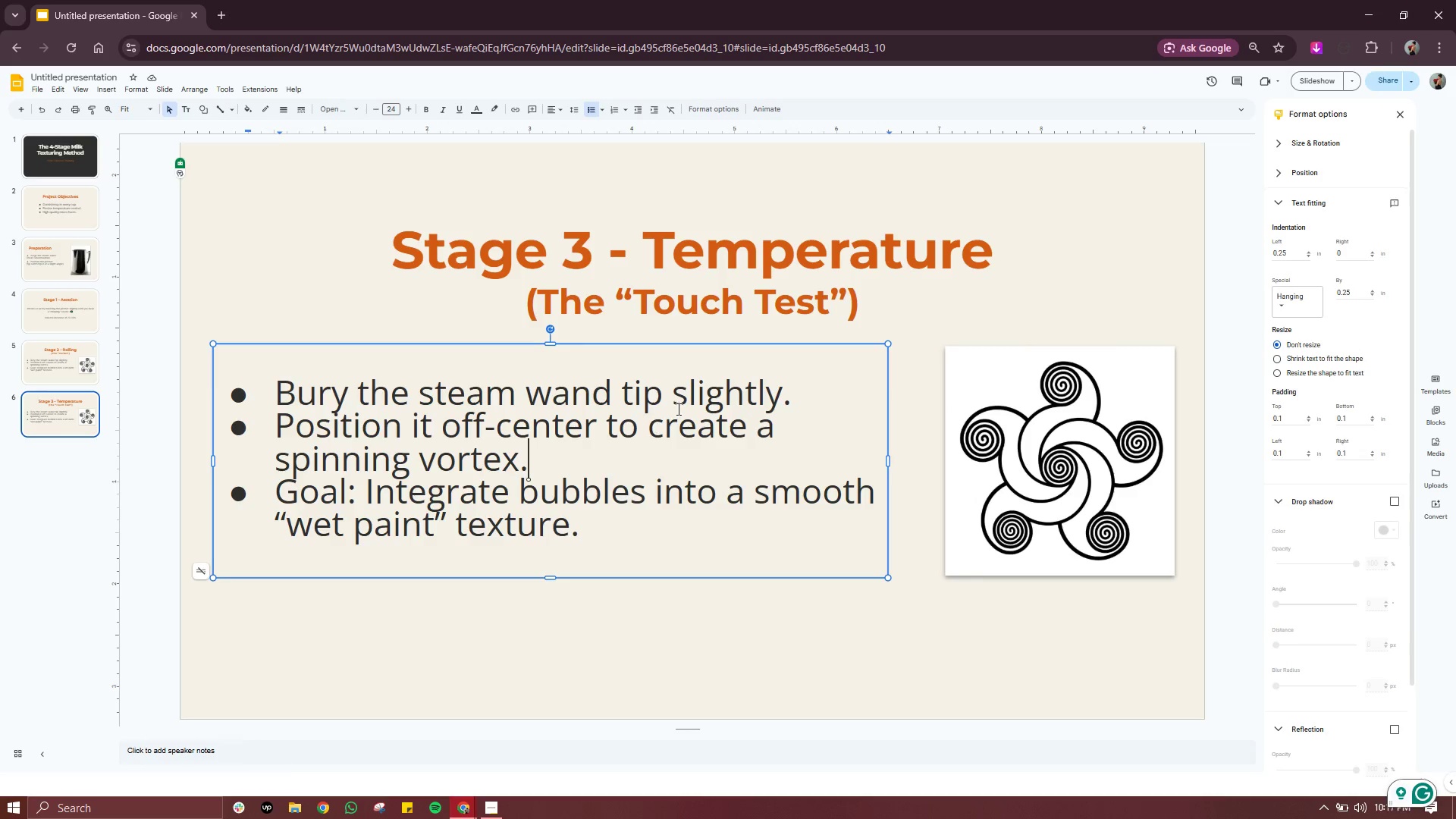 
left_click([677, 409])
 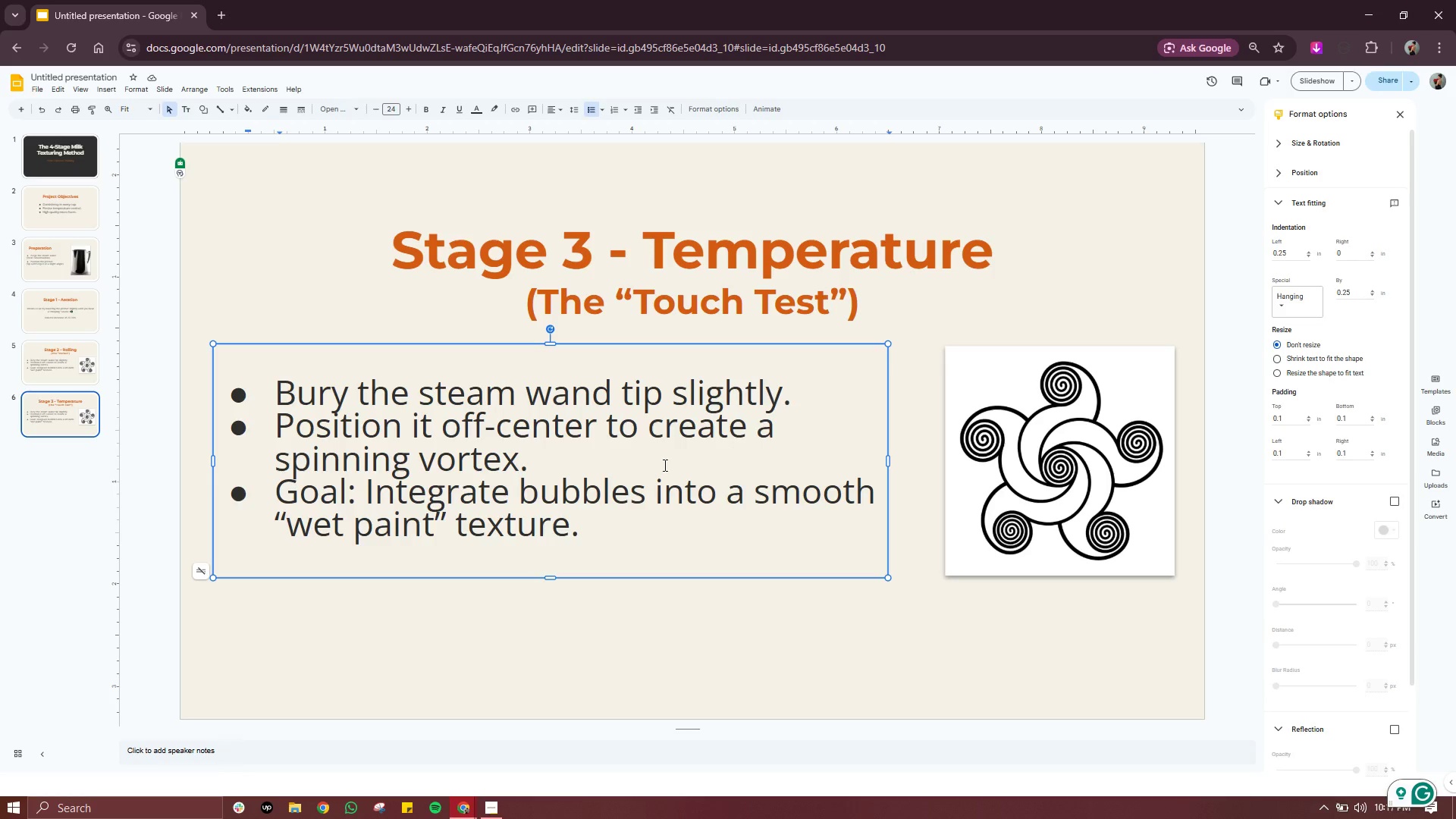 
left_click([635, 466])
 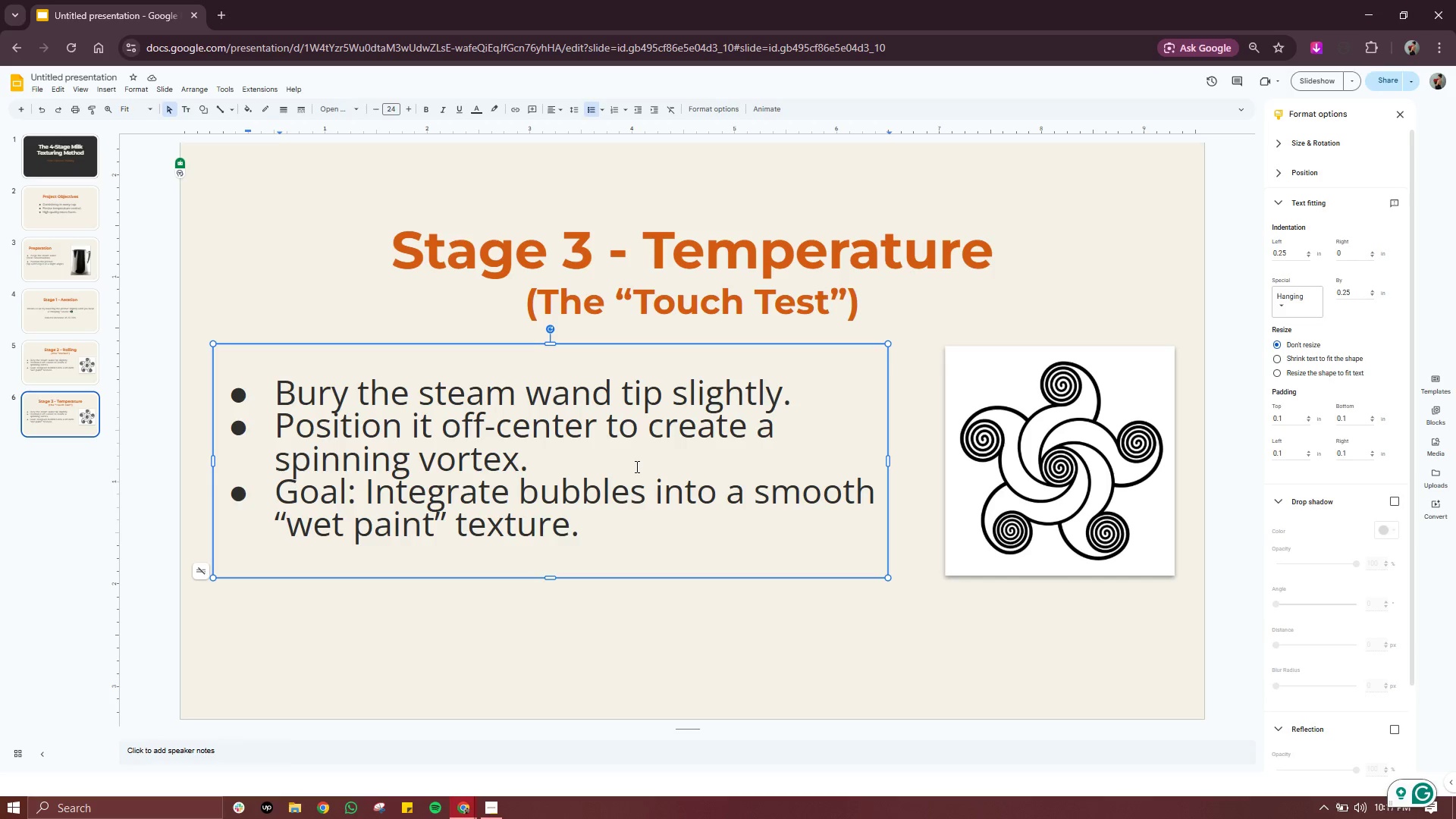 
key(Control+ControlLeft)
 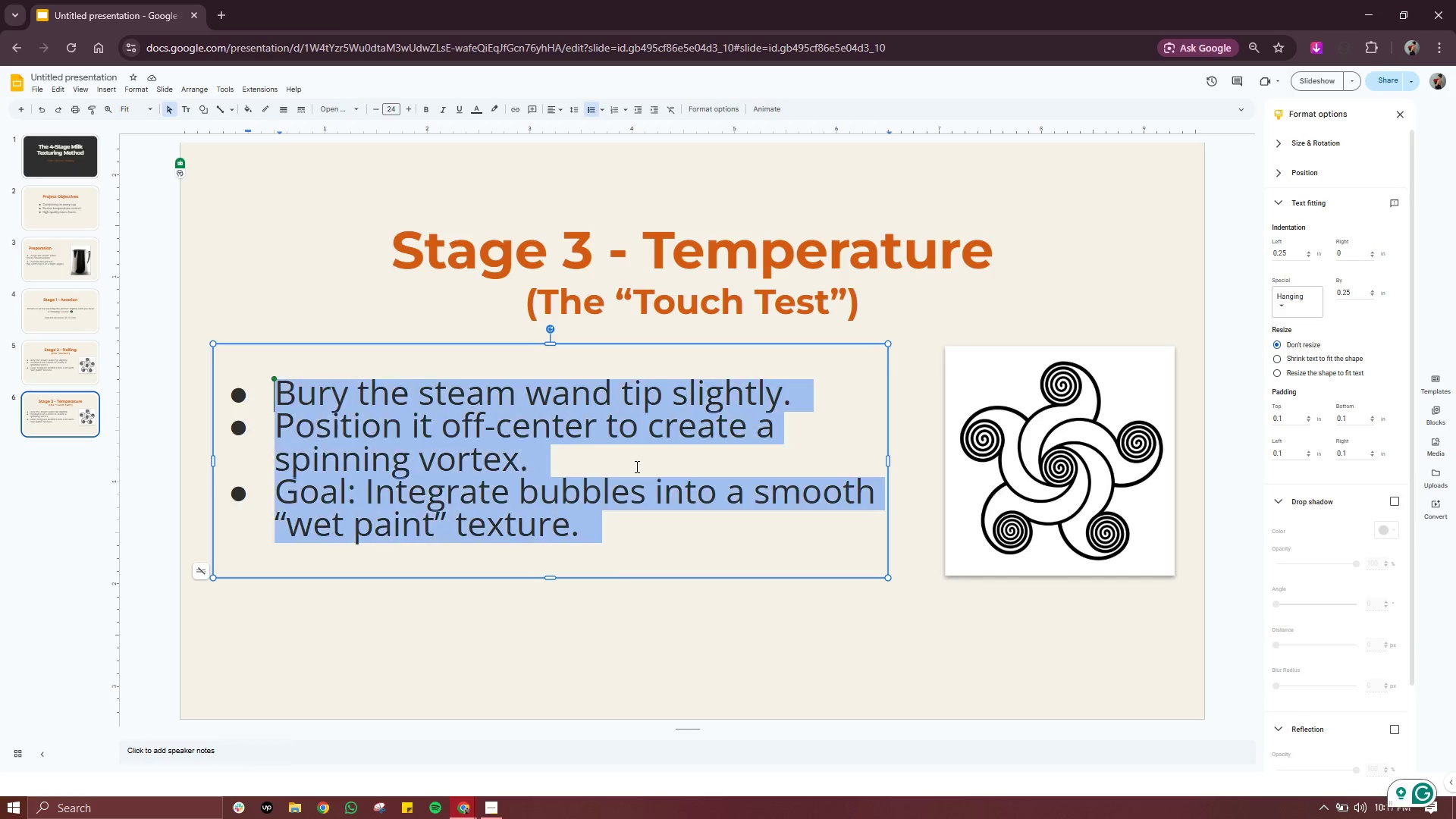 
key(Control+A)
 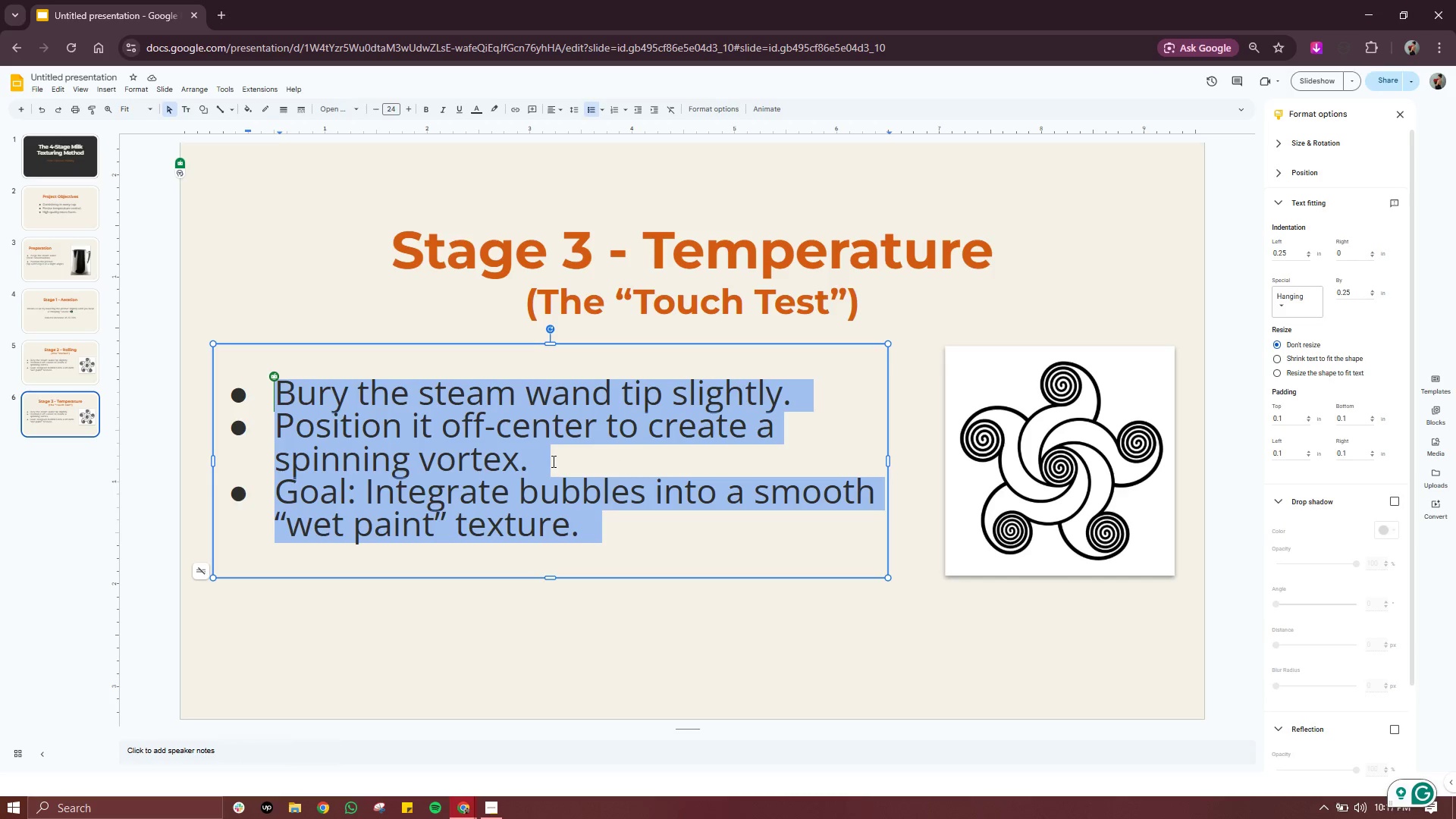 
type(Place oy)
key(Backspace)
key(Backspace)
type(your hand on the side of the pitcher.)
 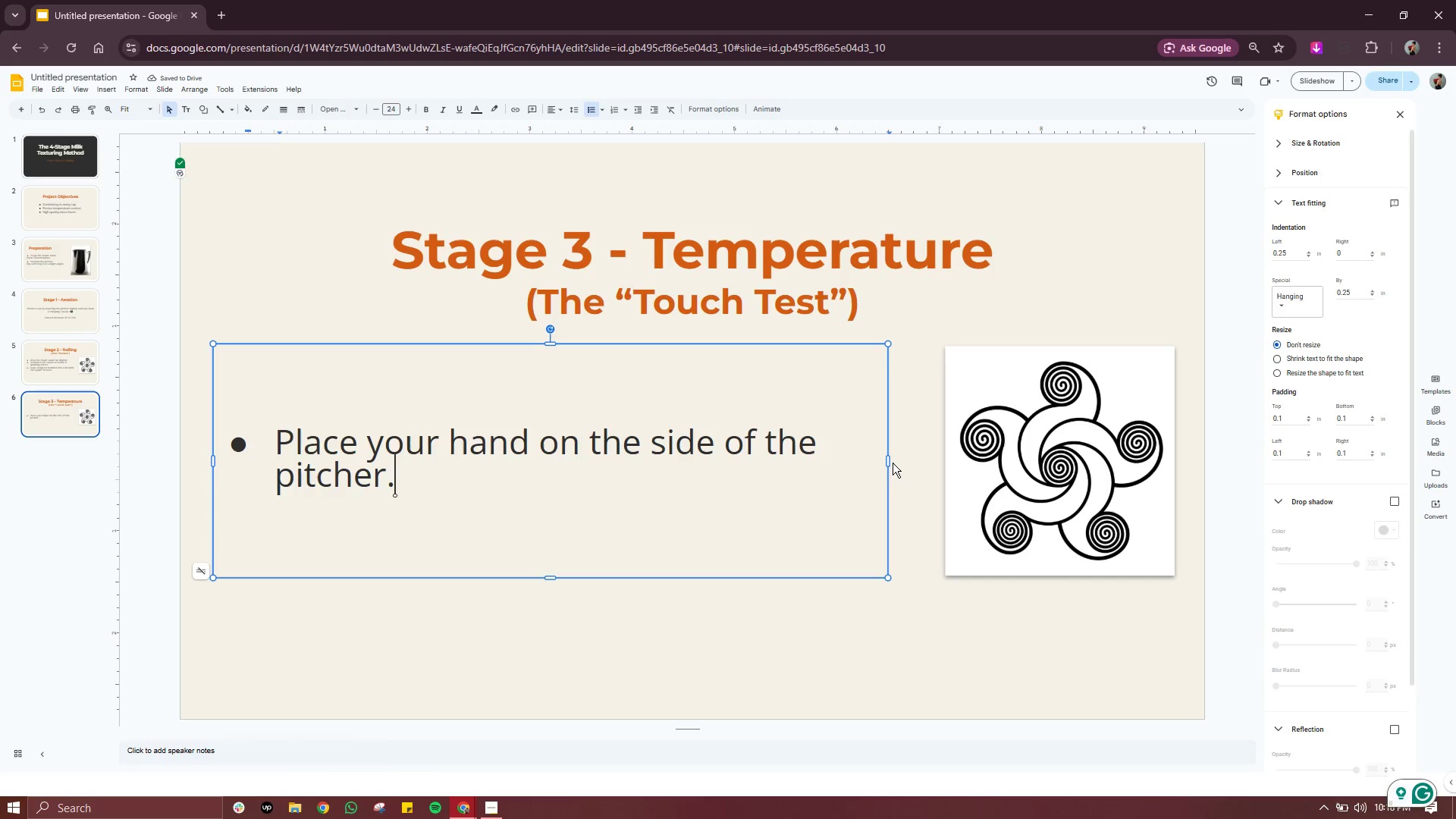 
left_click_drag(start_coordinate=[886, 463], to_coordinate=[921, 460])
 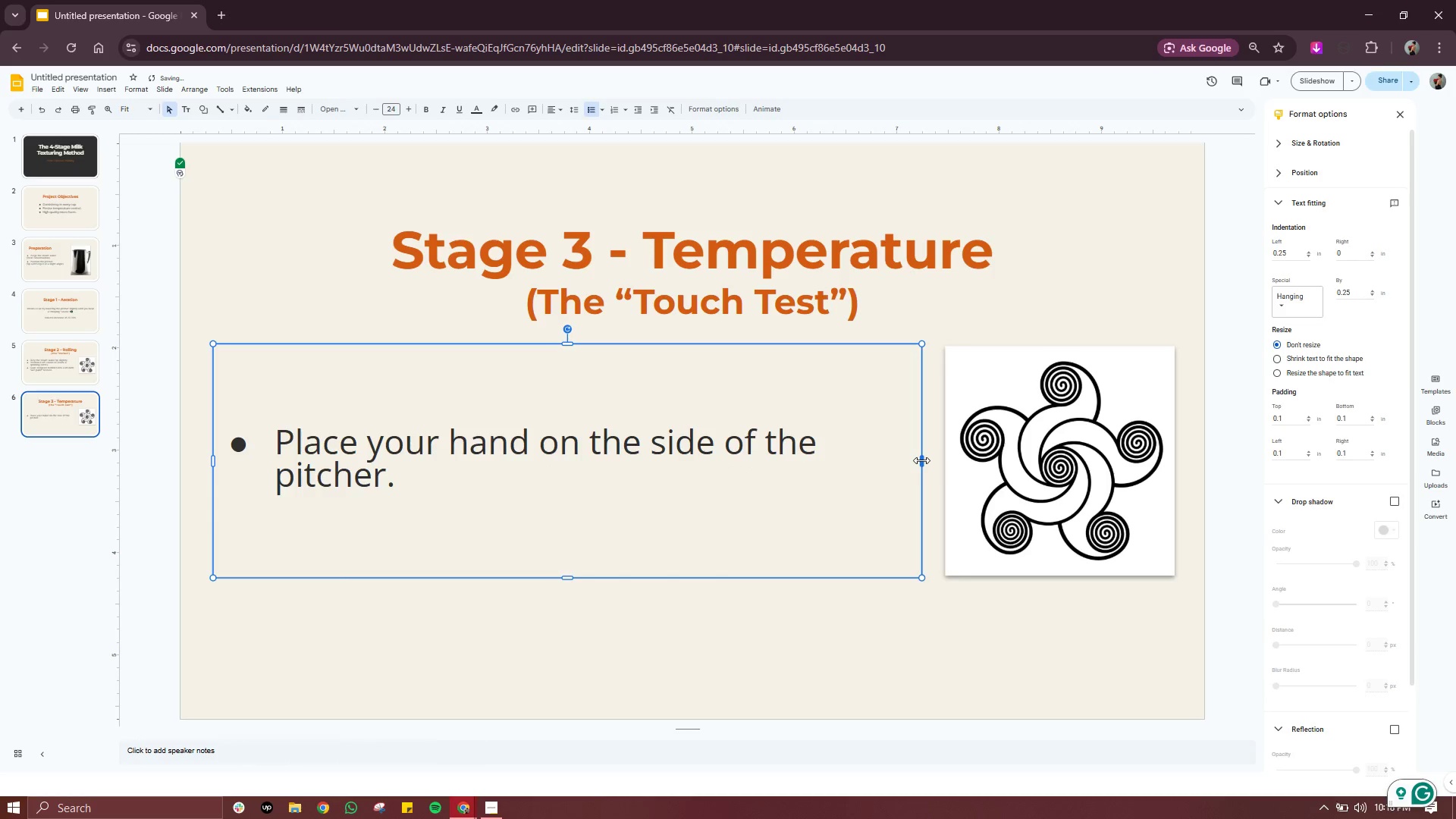 
left_click_drag(start_coordinate=[921, 460], to_coordinate=[937, 460])
 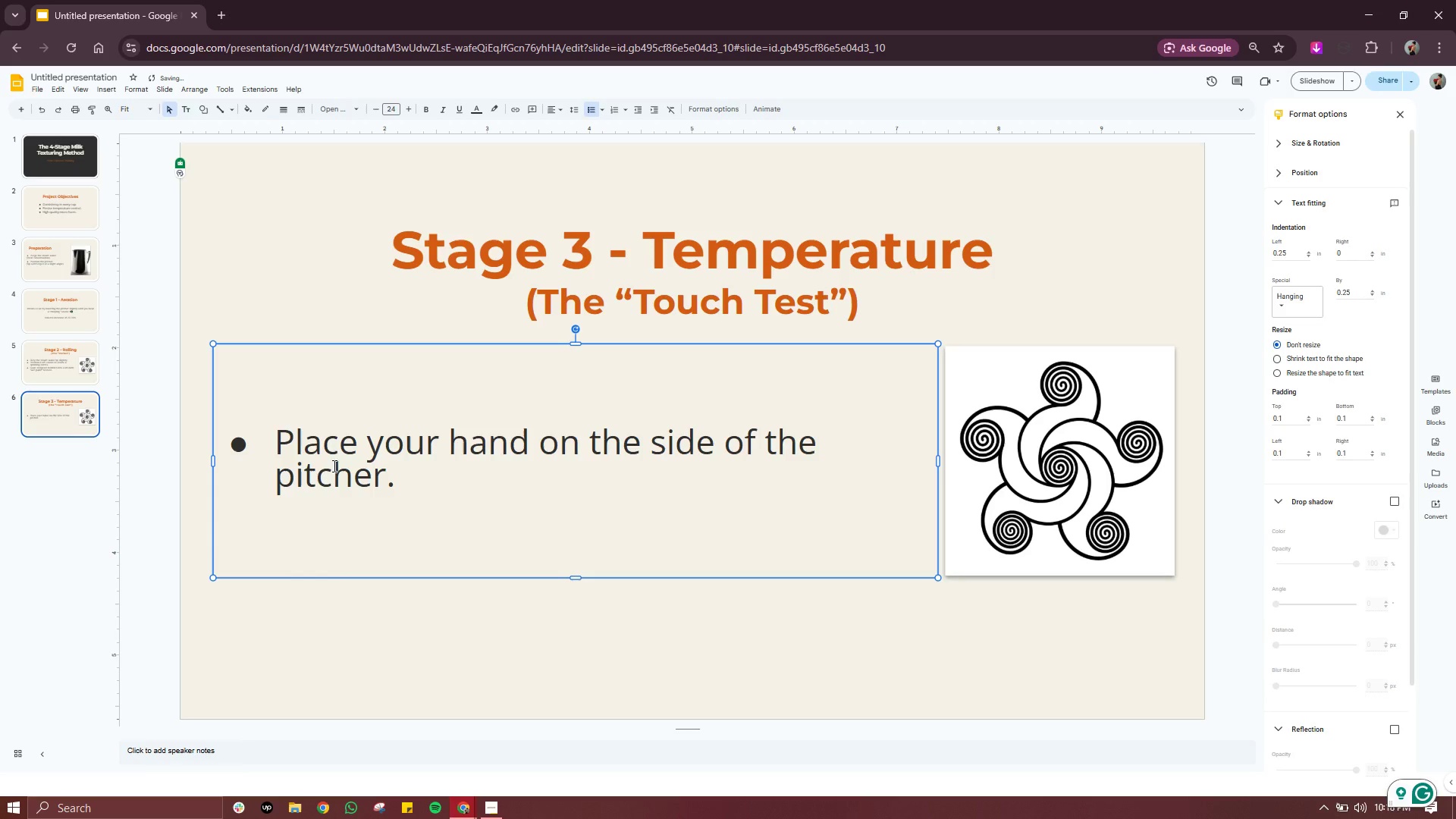 
left_click_drag(start_coordinate=[545, 405], to_coordinate=[537, 405])
 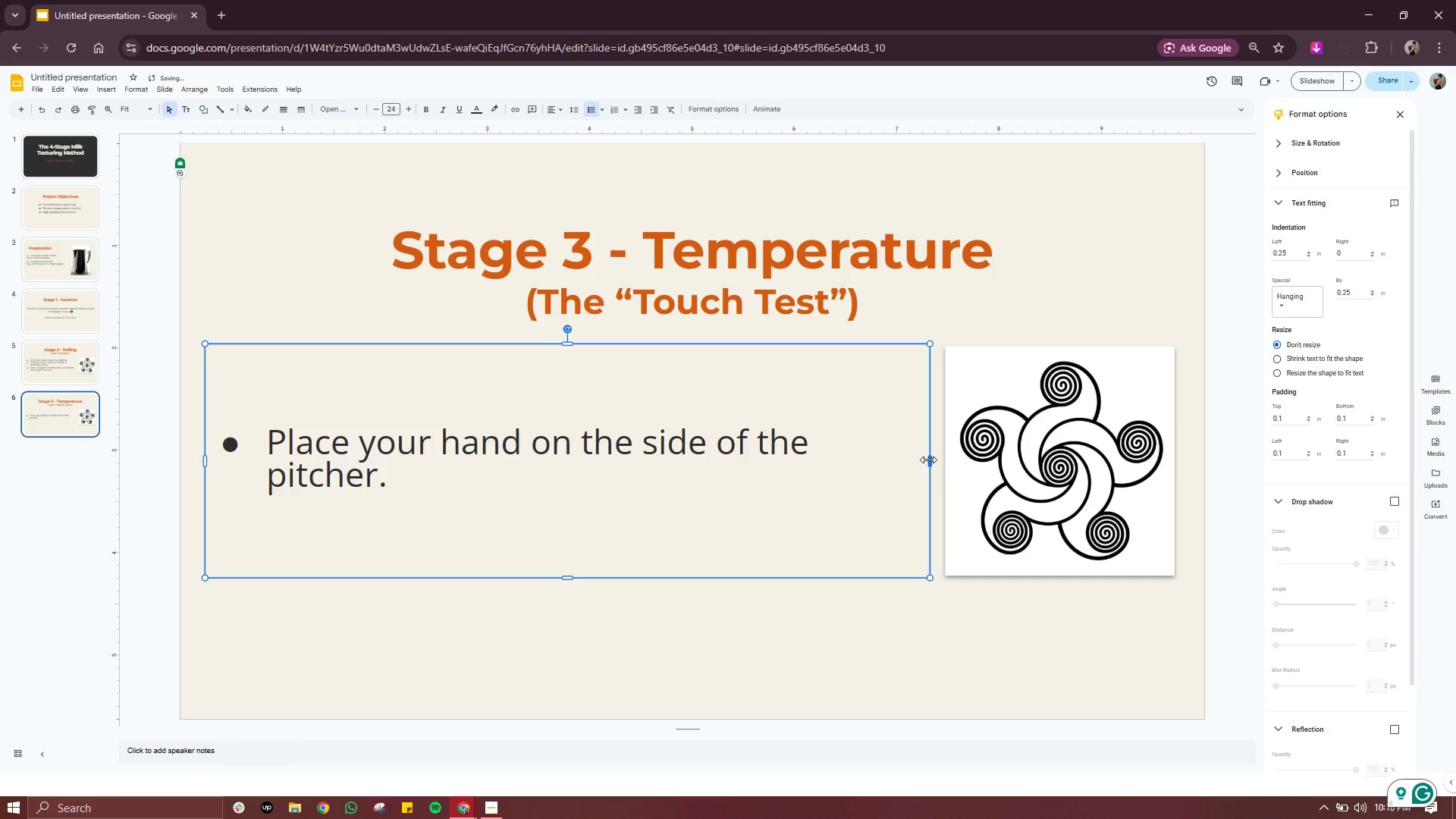 
left_click_drag(start_coordinate=[928, 460], to_coordinate=[946, 460])
 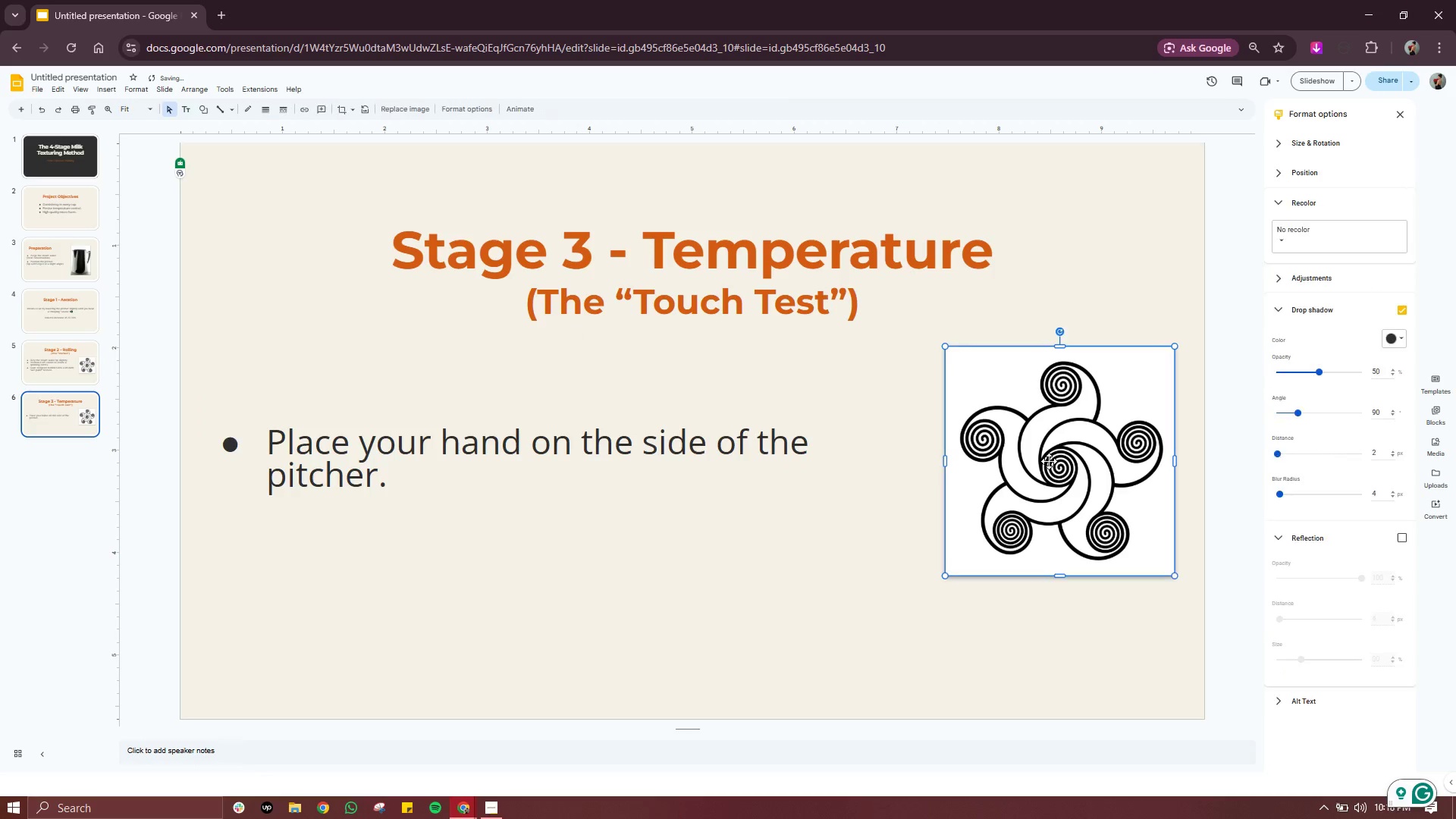 
left_click([1049, 461])
 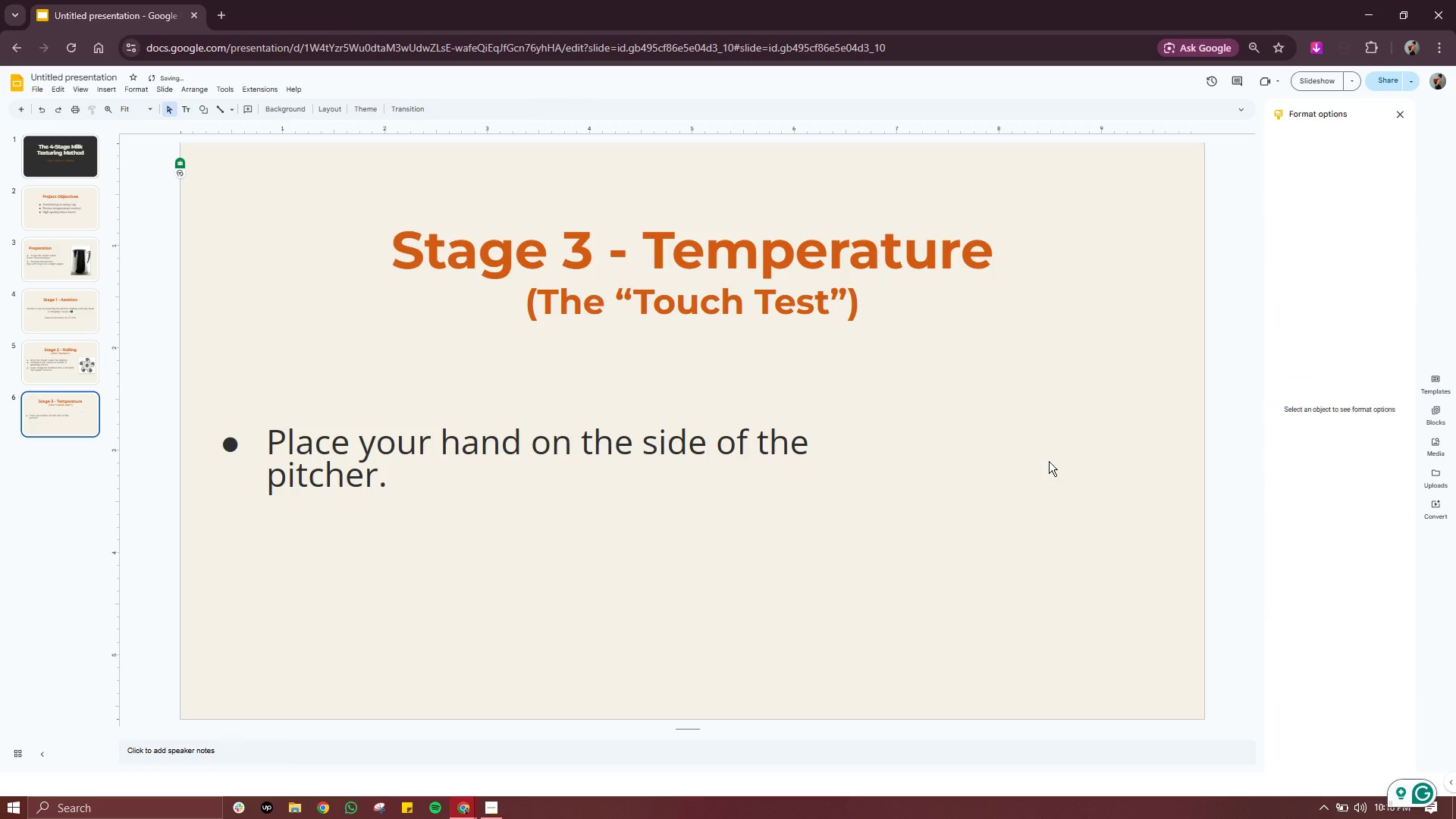 
key(Delete)
 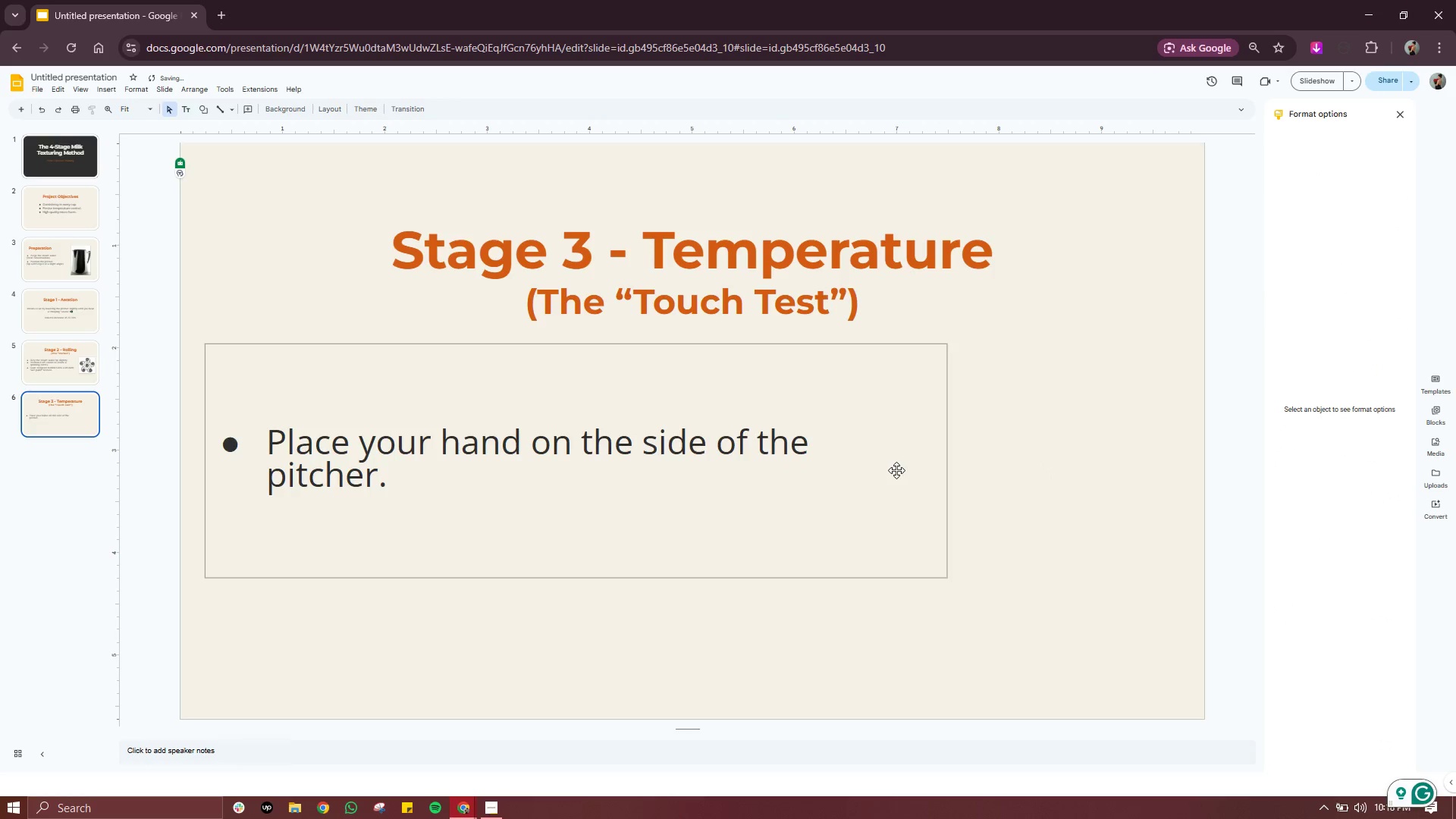 
left_click([896, 470])
 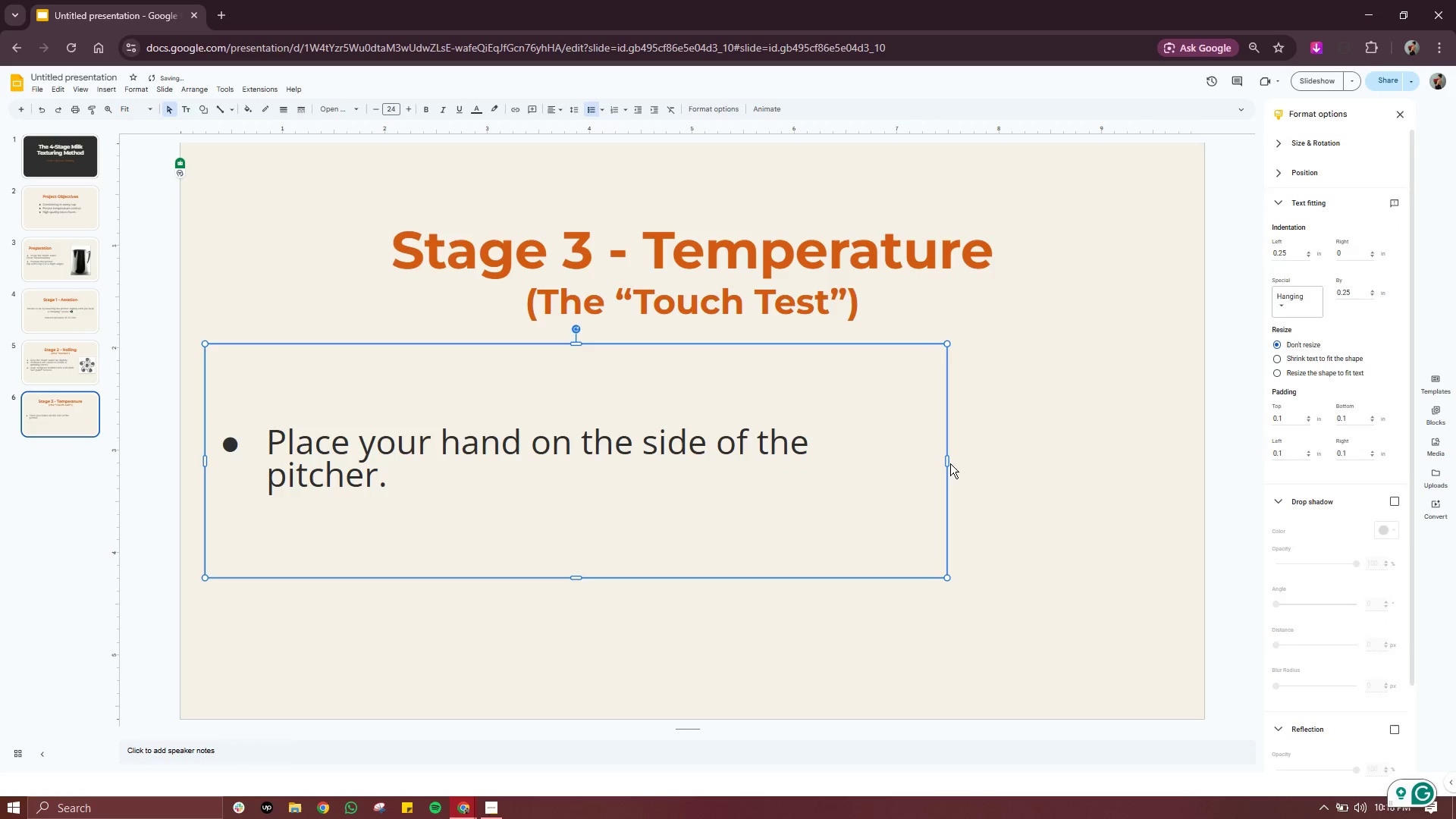 
left_click([950, 463])
 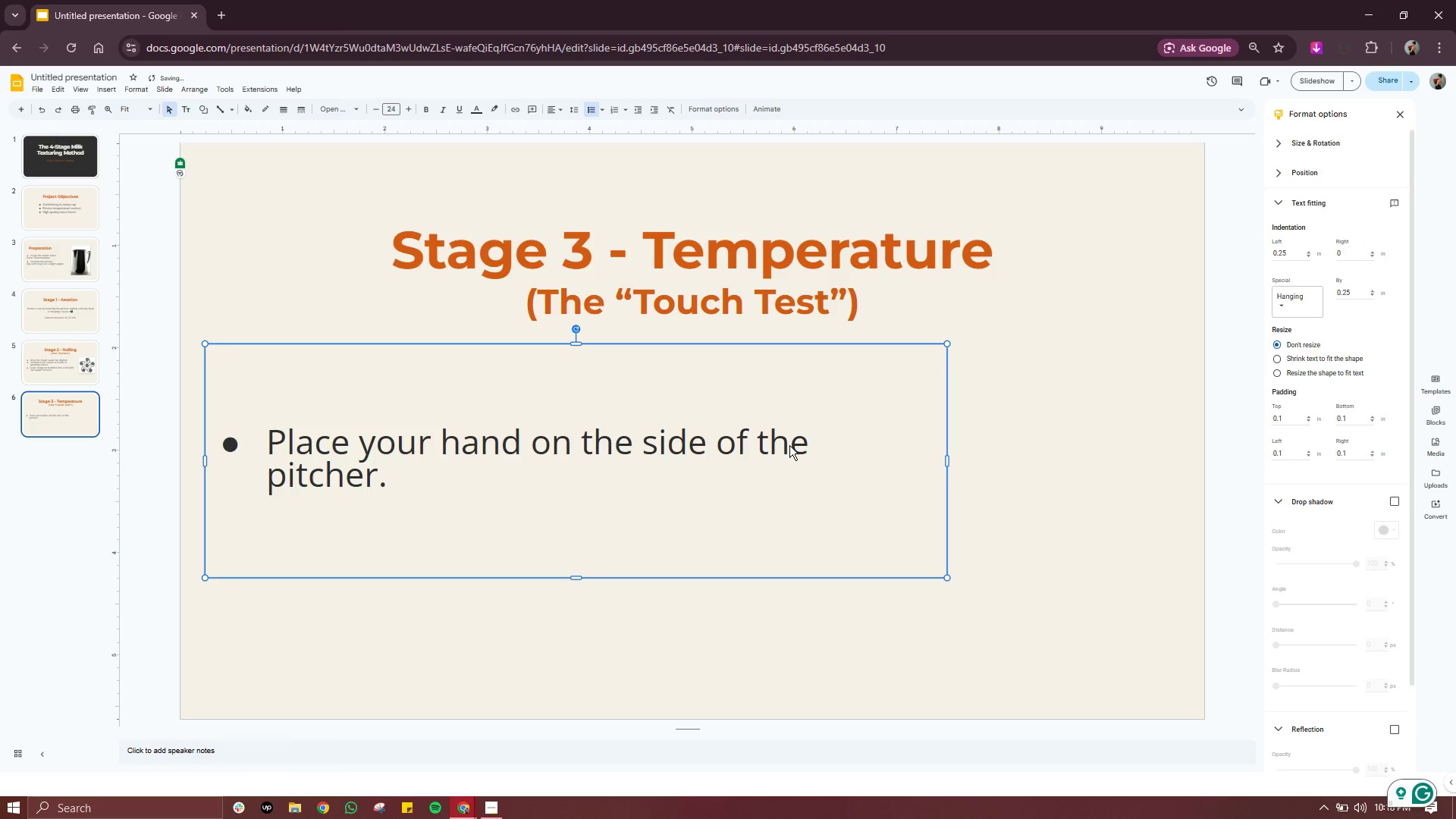 
double_click([789, 445])
 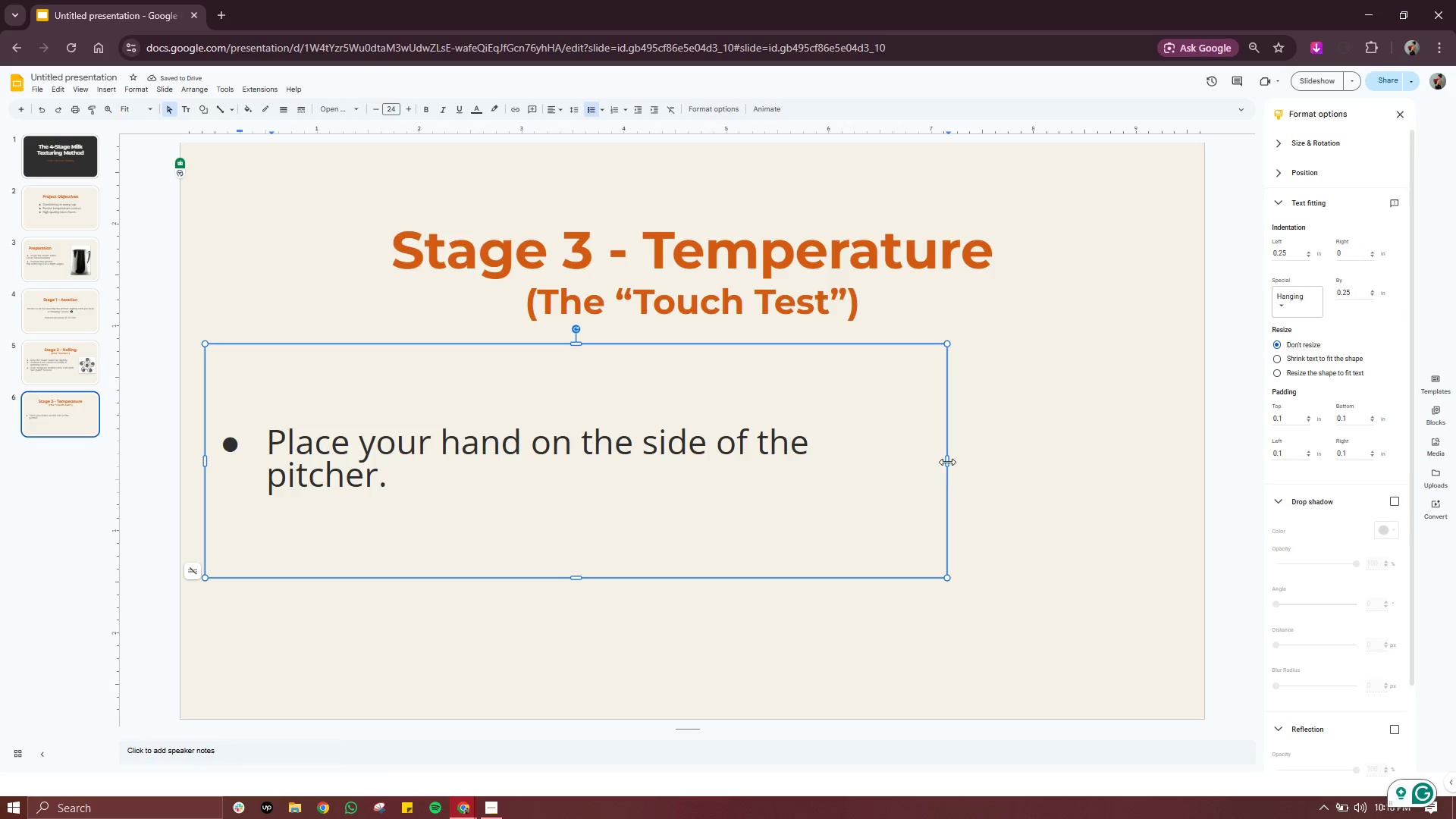 
left_click_drag(start_coordinate=[947, 462], to_coordinate=[992, 460])
 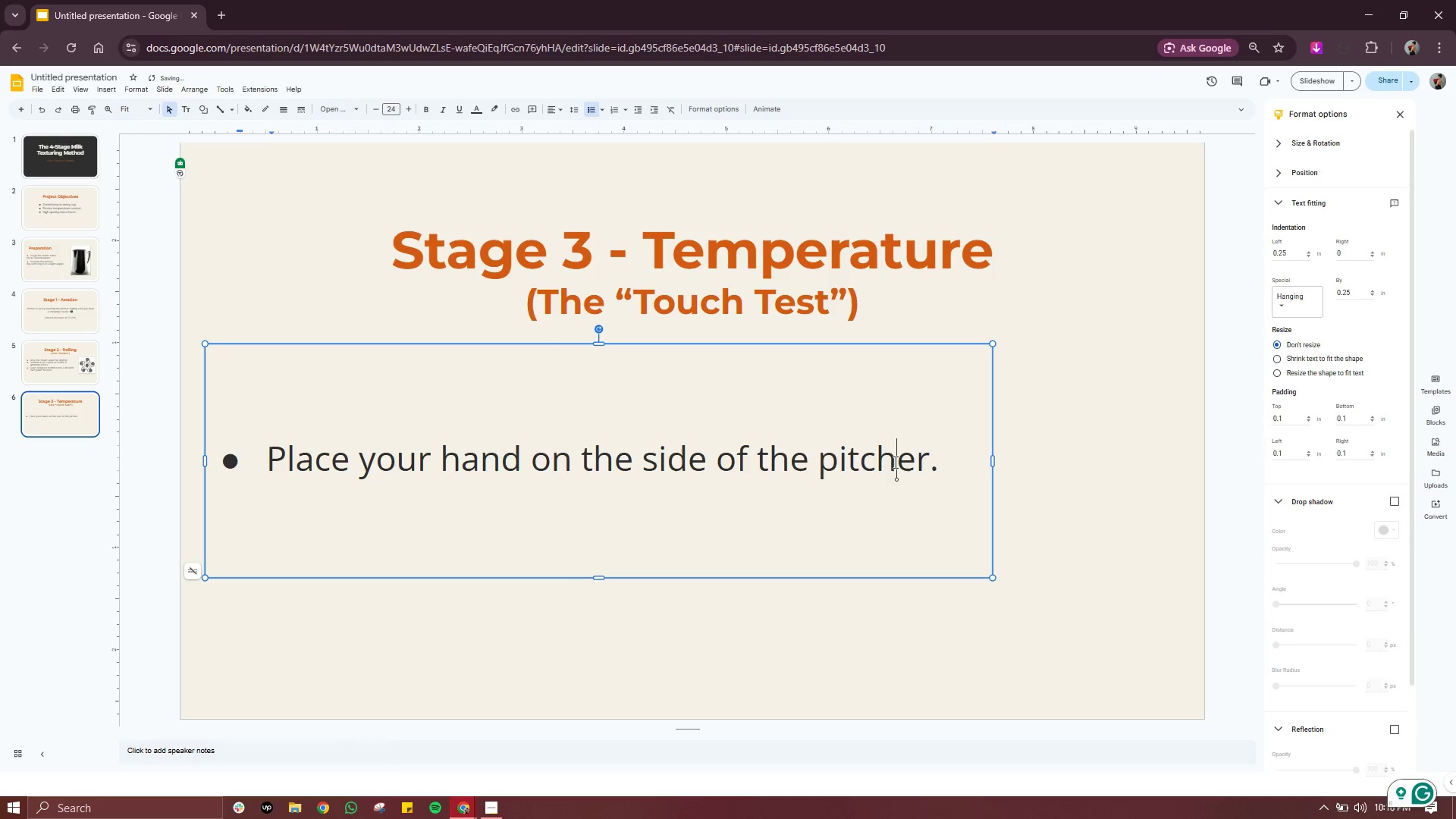 
double_click([894, 462])
 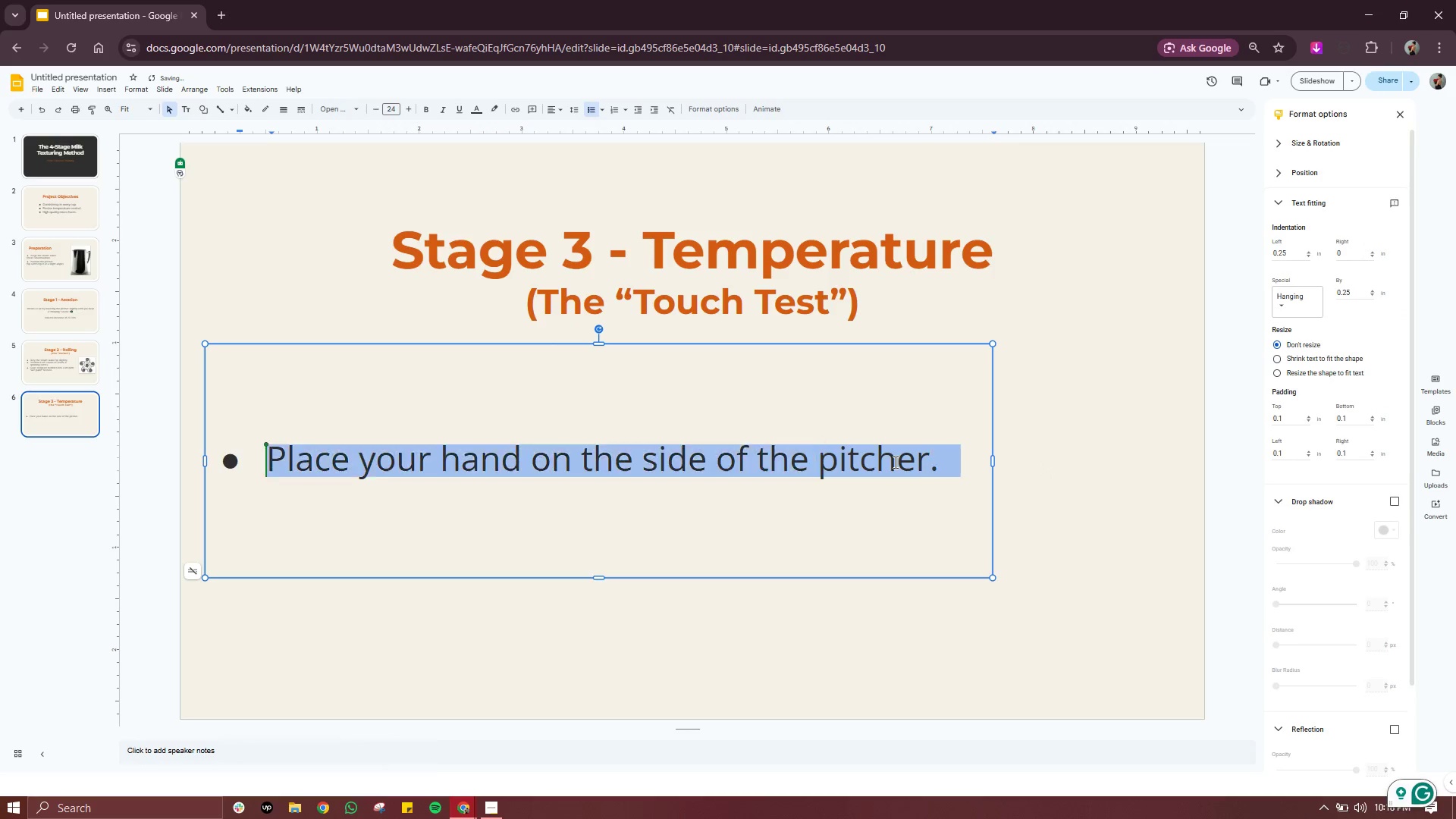 
triple_click([894, 462])
 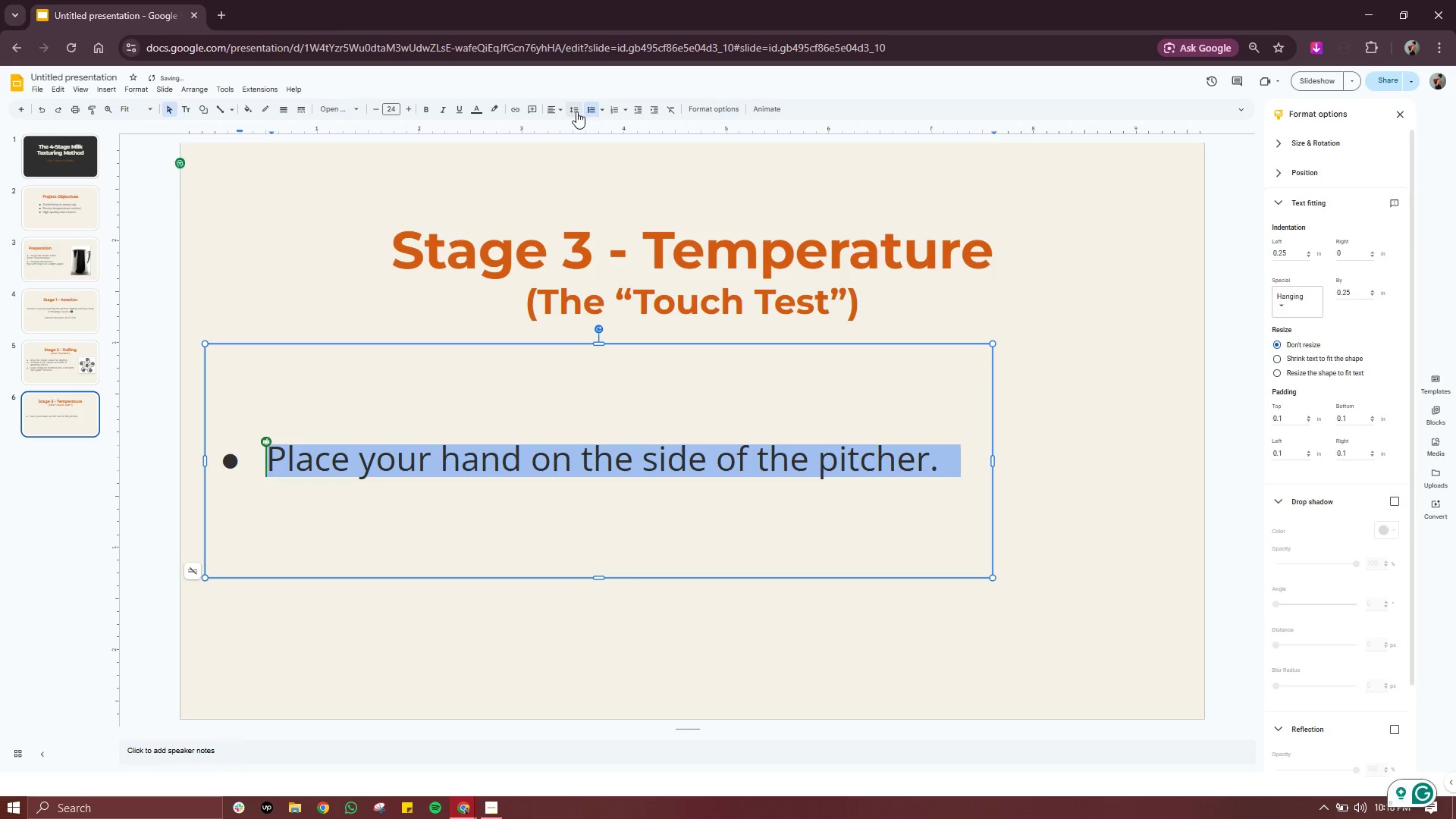 
left_click([576, 111])
 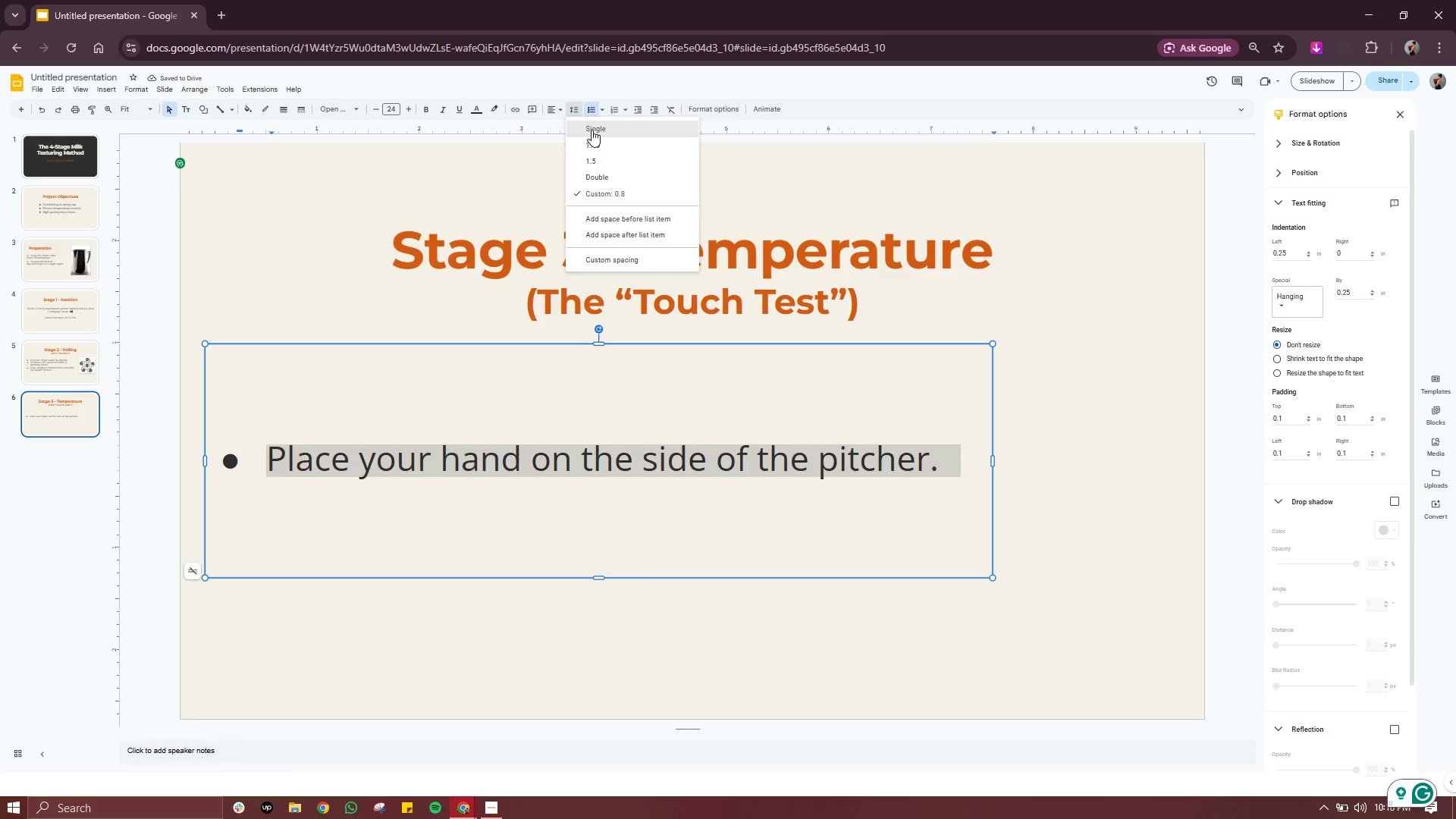 
left_click([592, 130])
 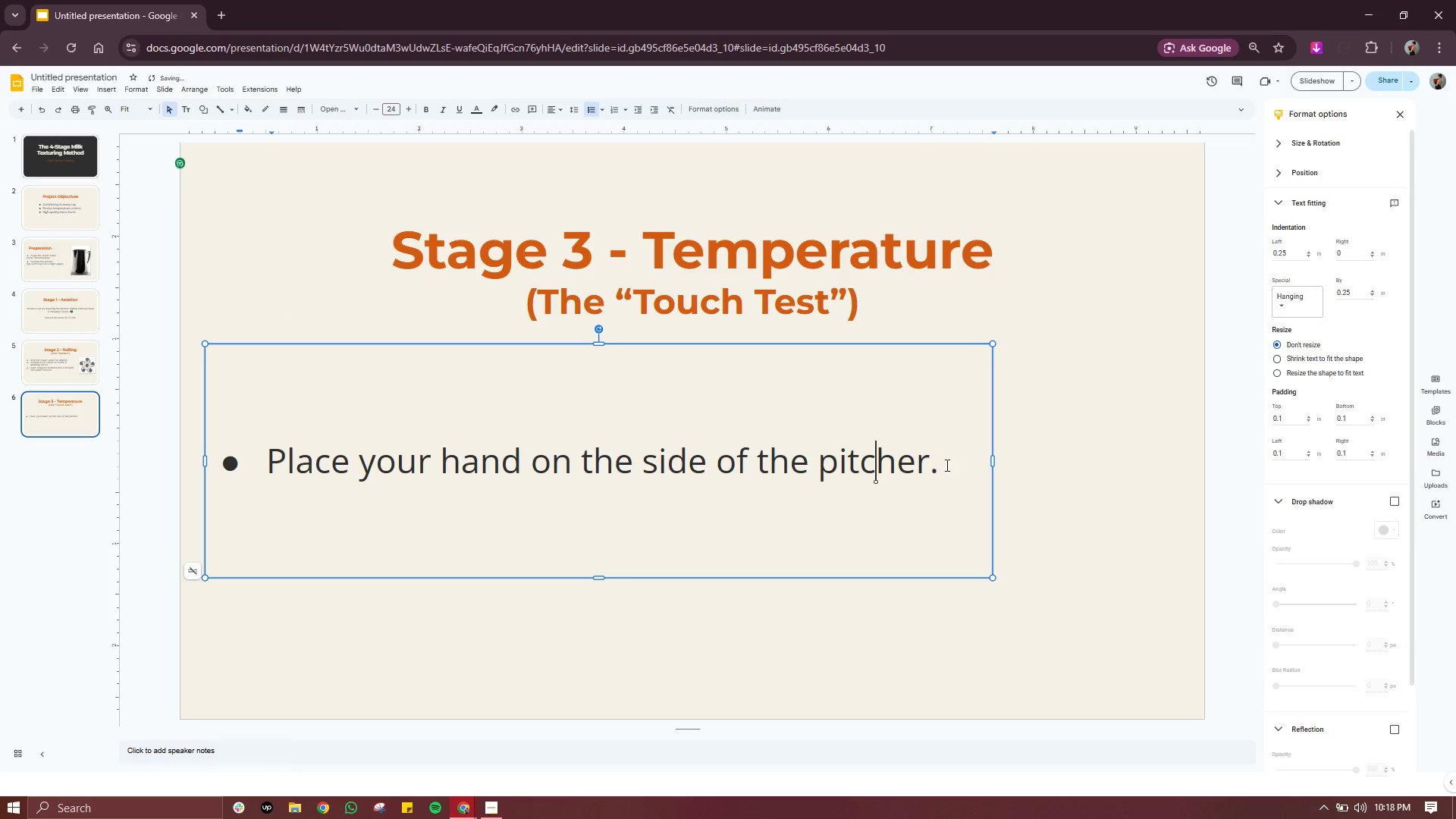 
double_click([946, 466])
 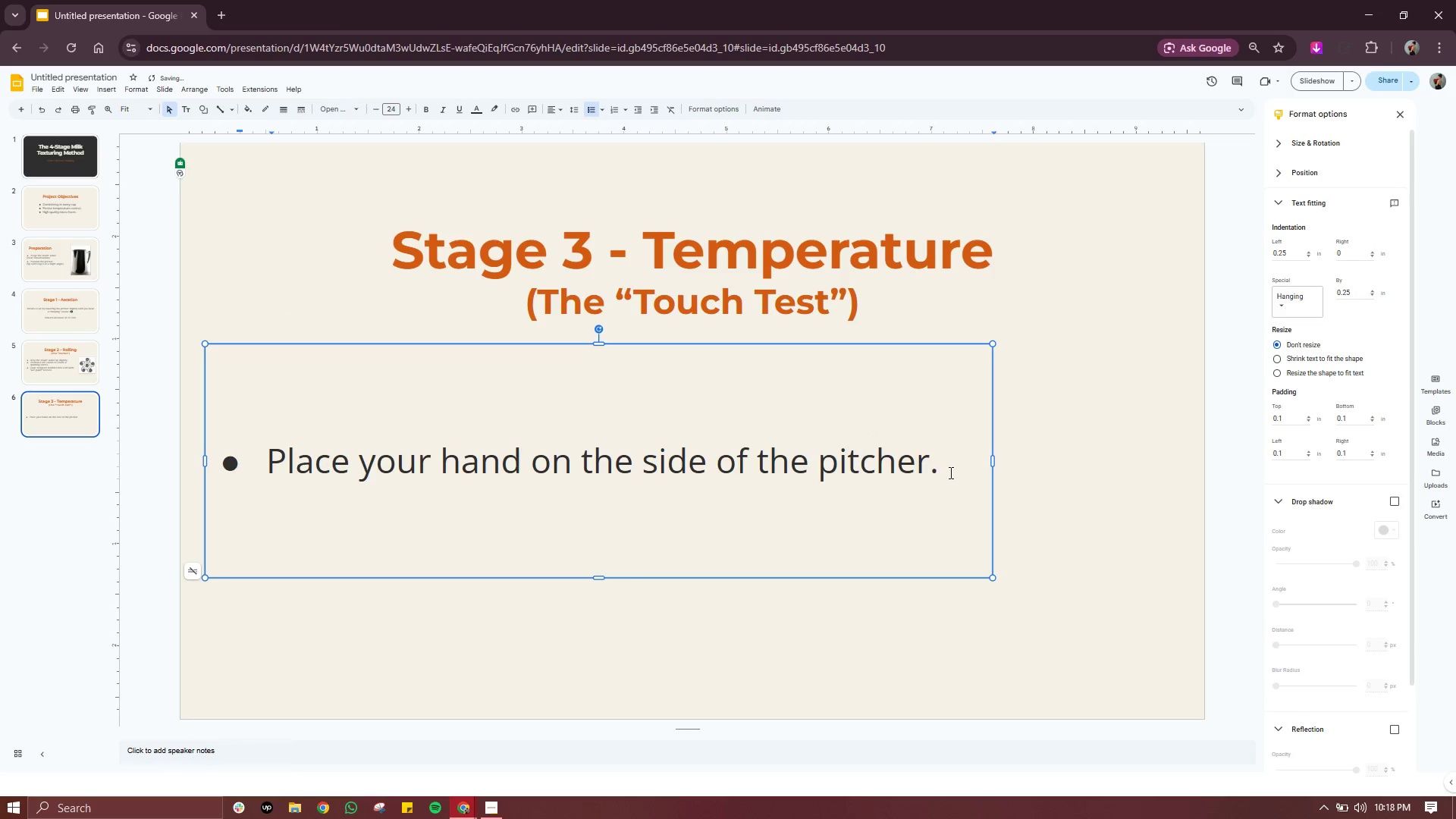 
key(Enter)
 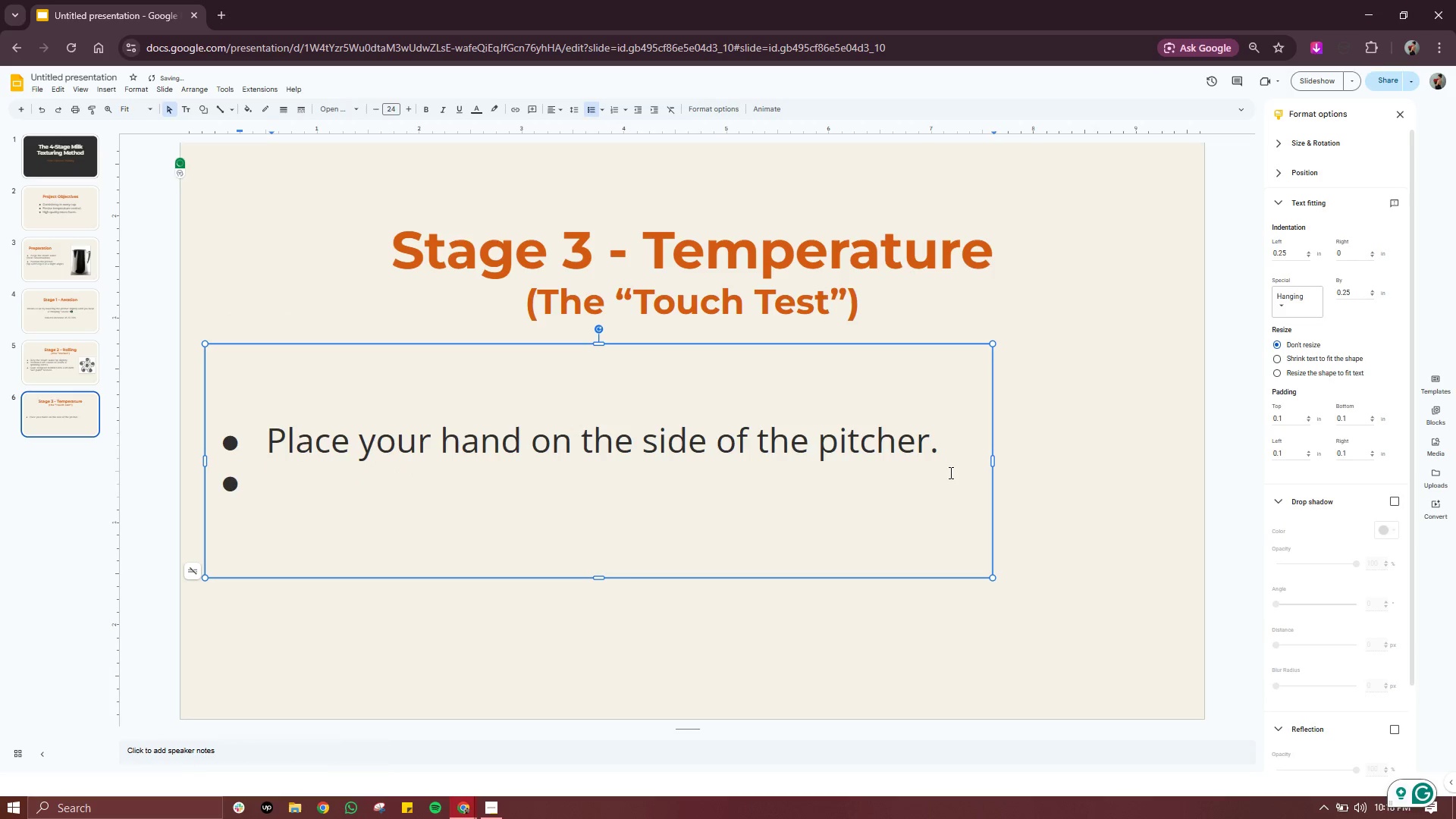 
type(Sro)
key(Backspace)
key(Backspace)
type(top steaming when the pitcher is too hot to touch.)
 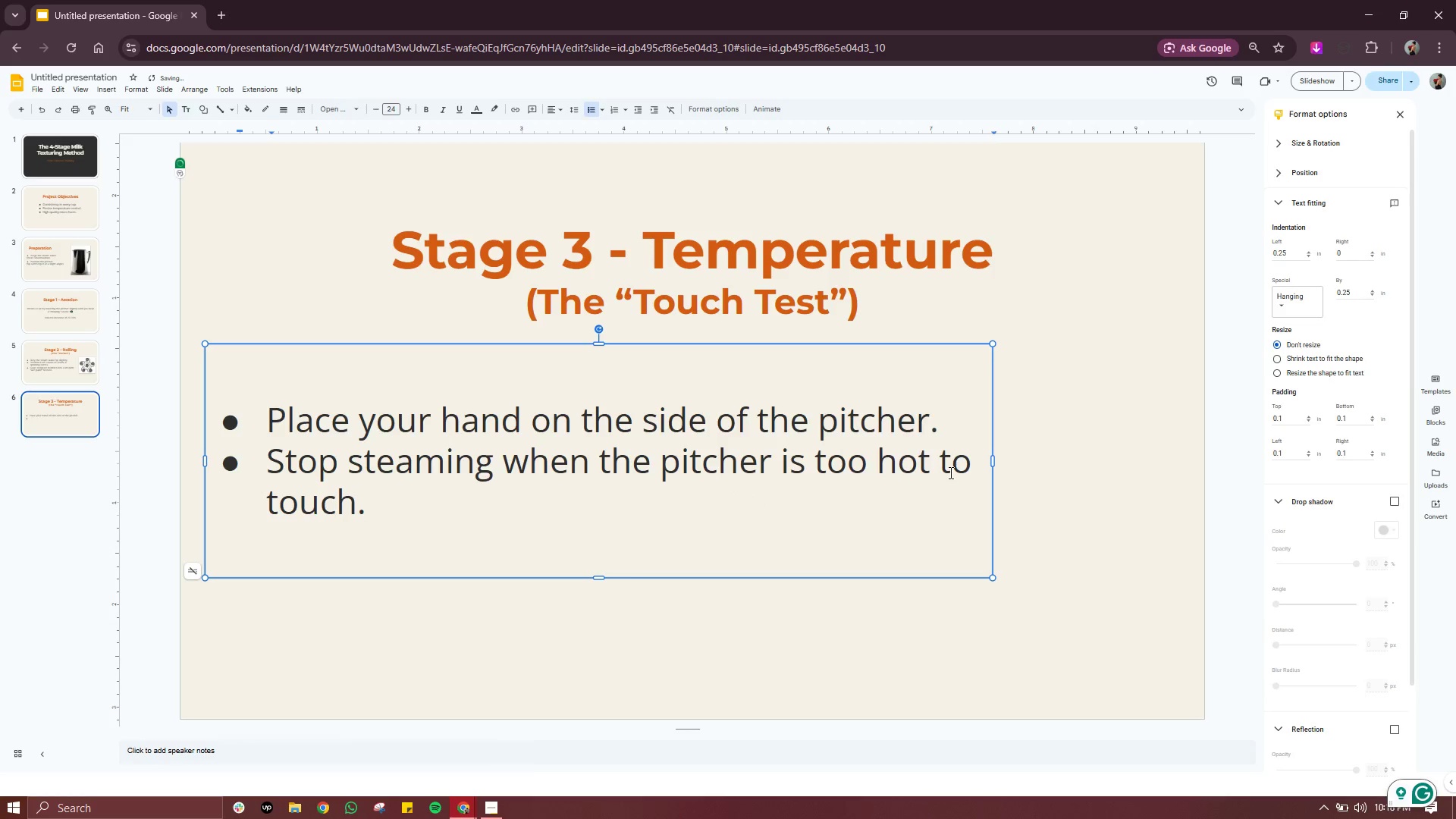 
key(Enter)
 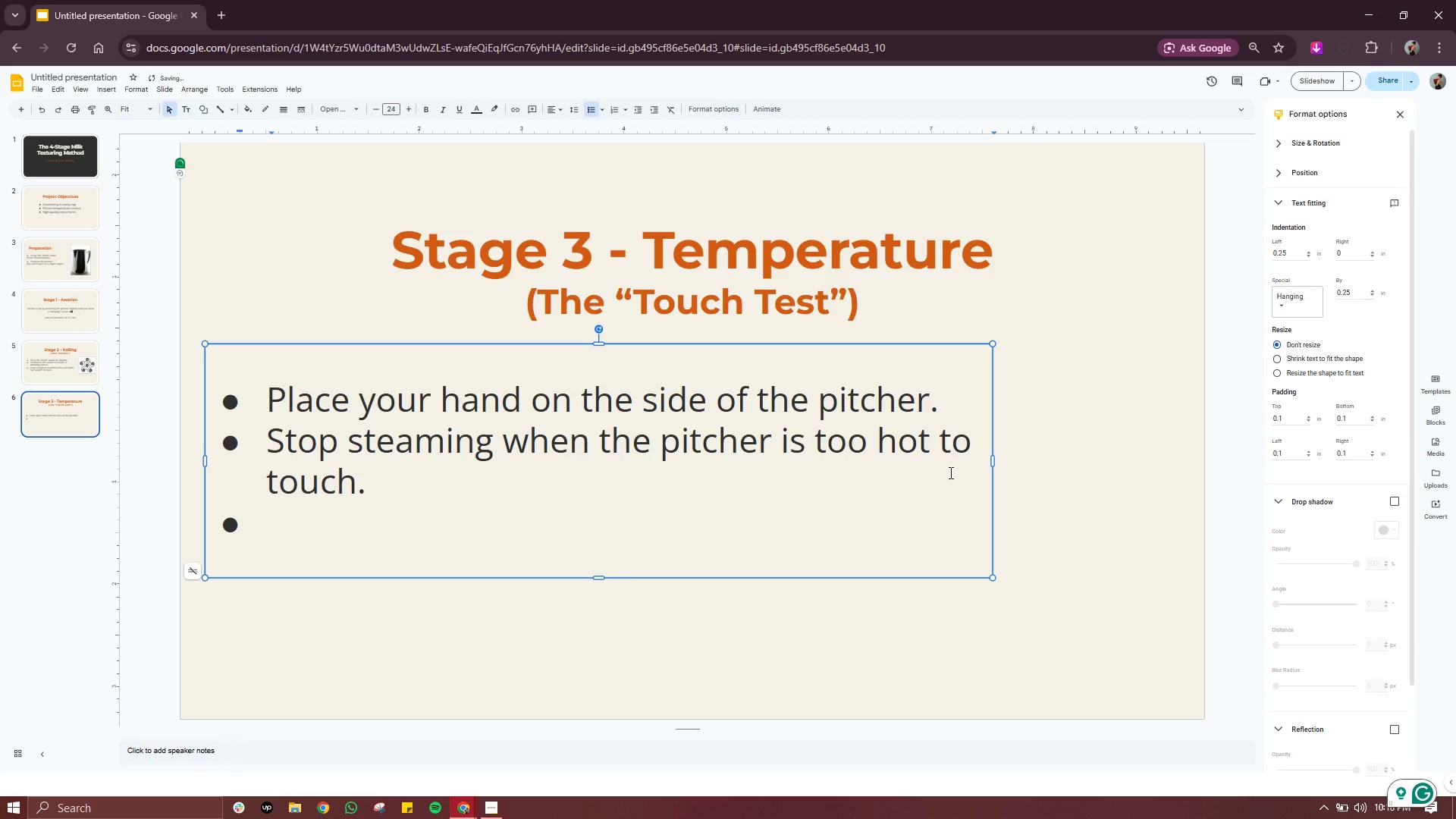 
type(tager)
key(Backspace)
key(Backspace)
key(Backspace)
key(Backspace)
key(Backspace)
type(Target:)
 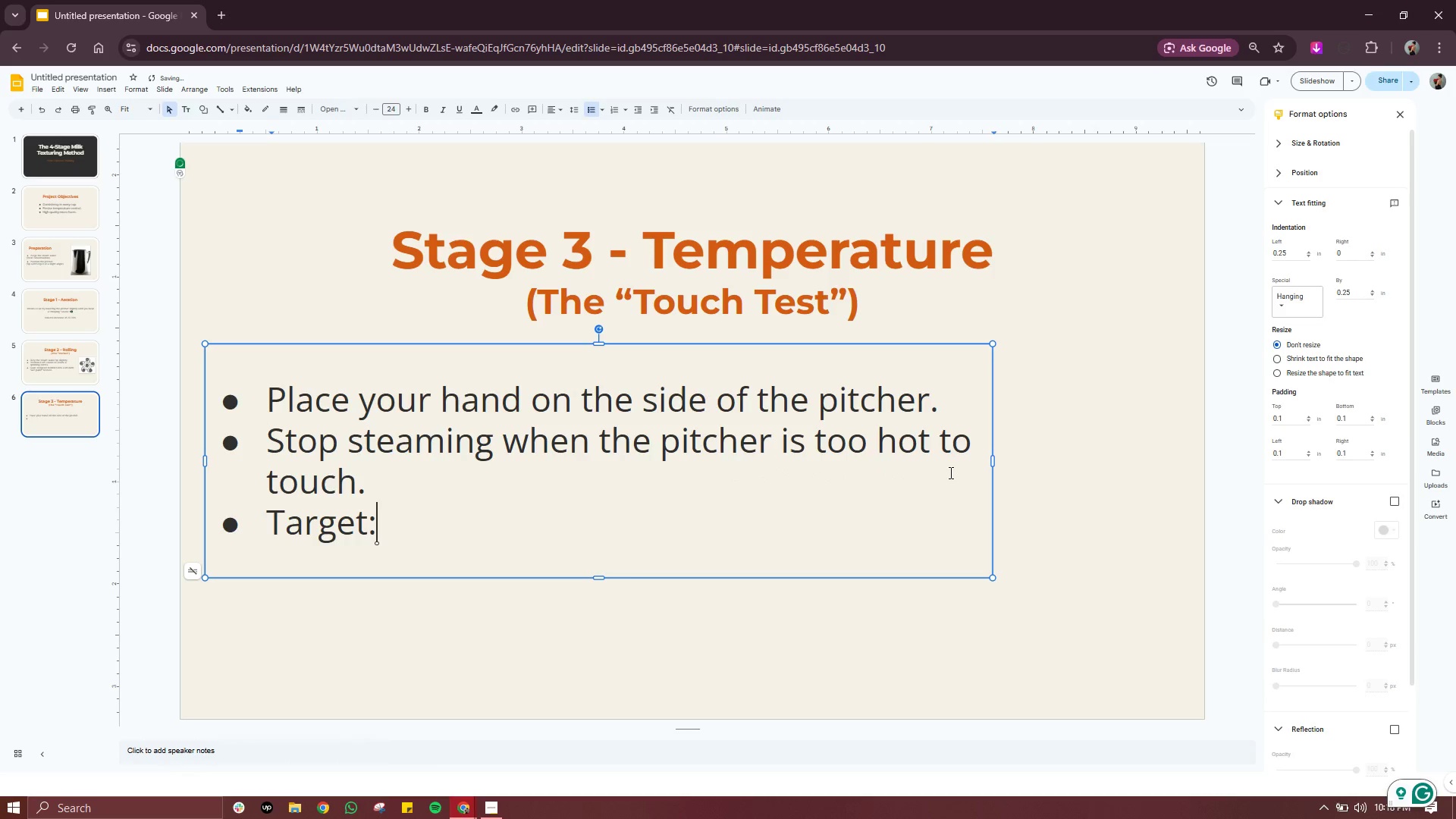 
left_click_drag(start_coordinate=[396, 536], to_coordinate=[258, 529])
 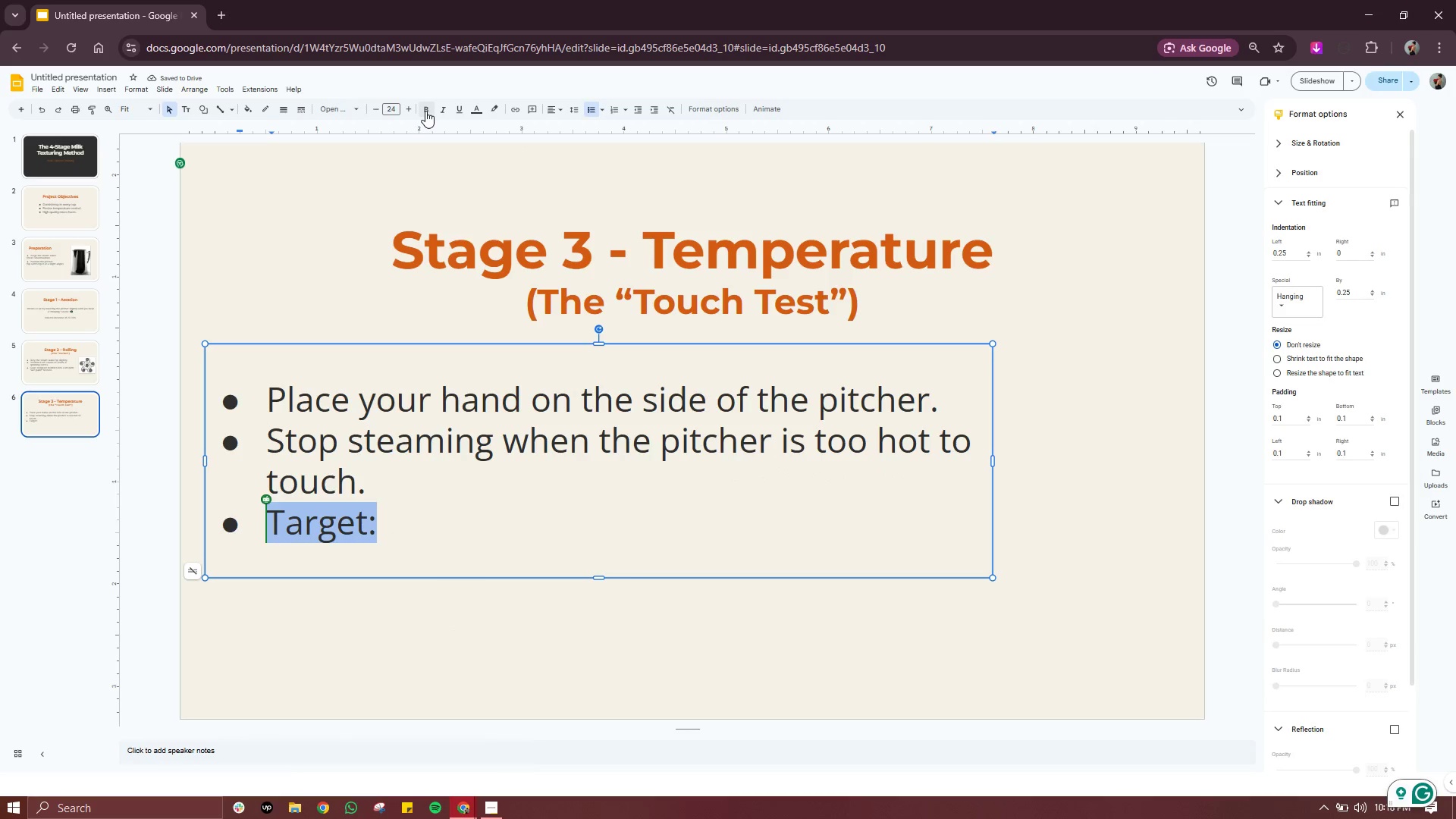 
left_click([425, 111])
 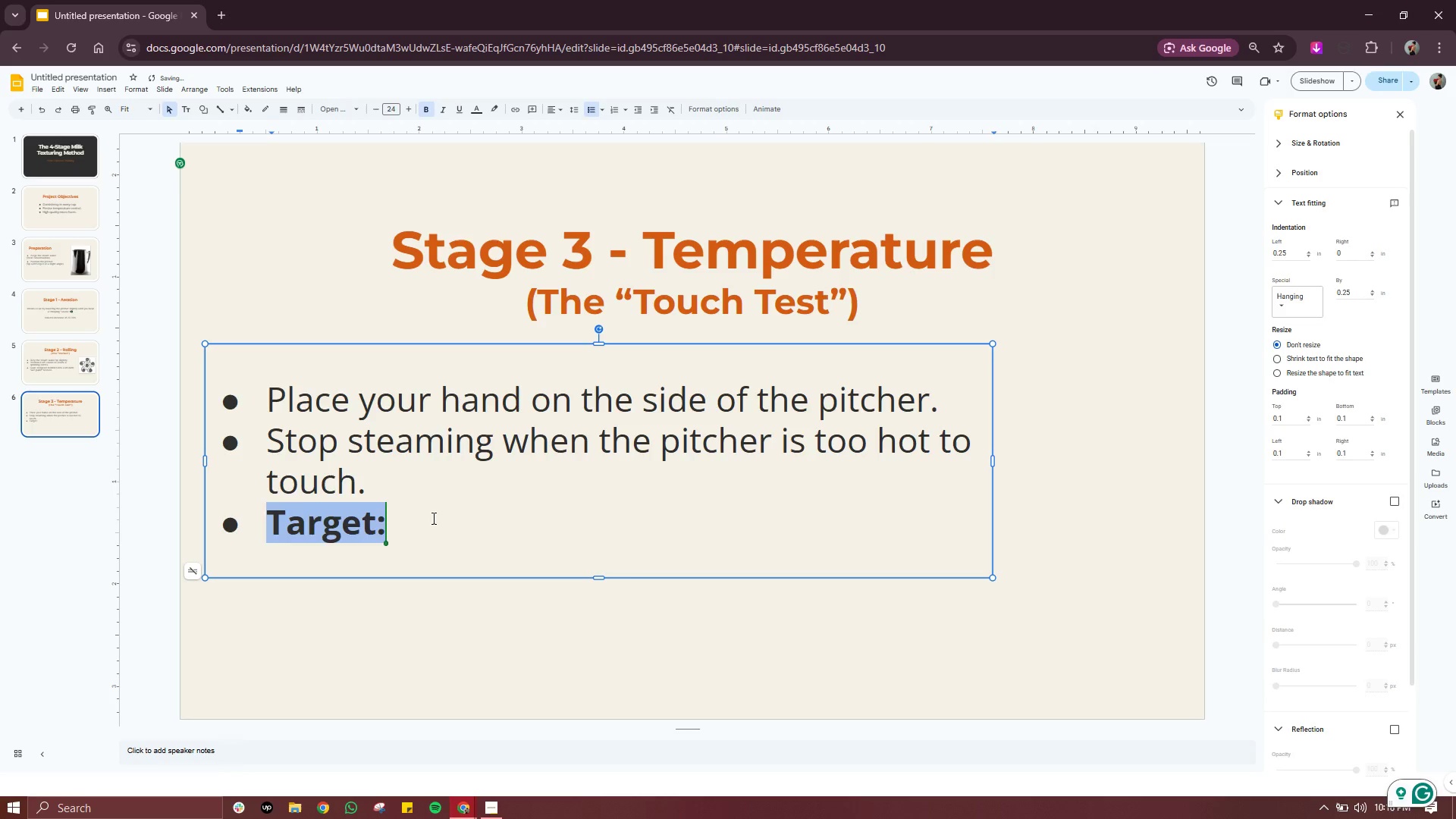 
left_click([432, 518])
 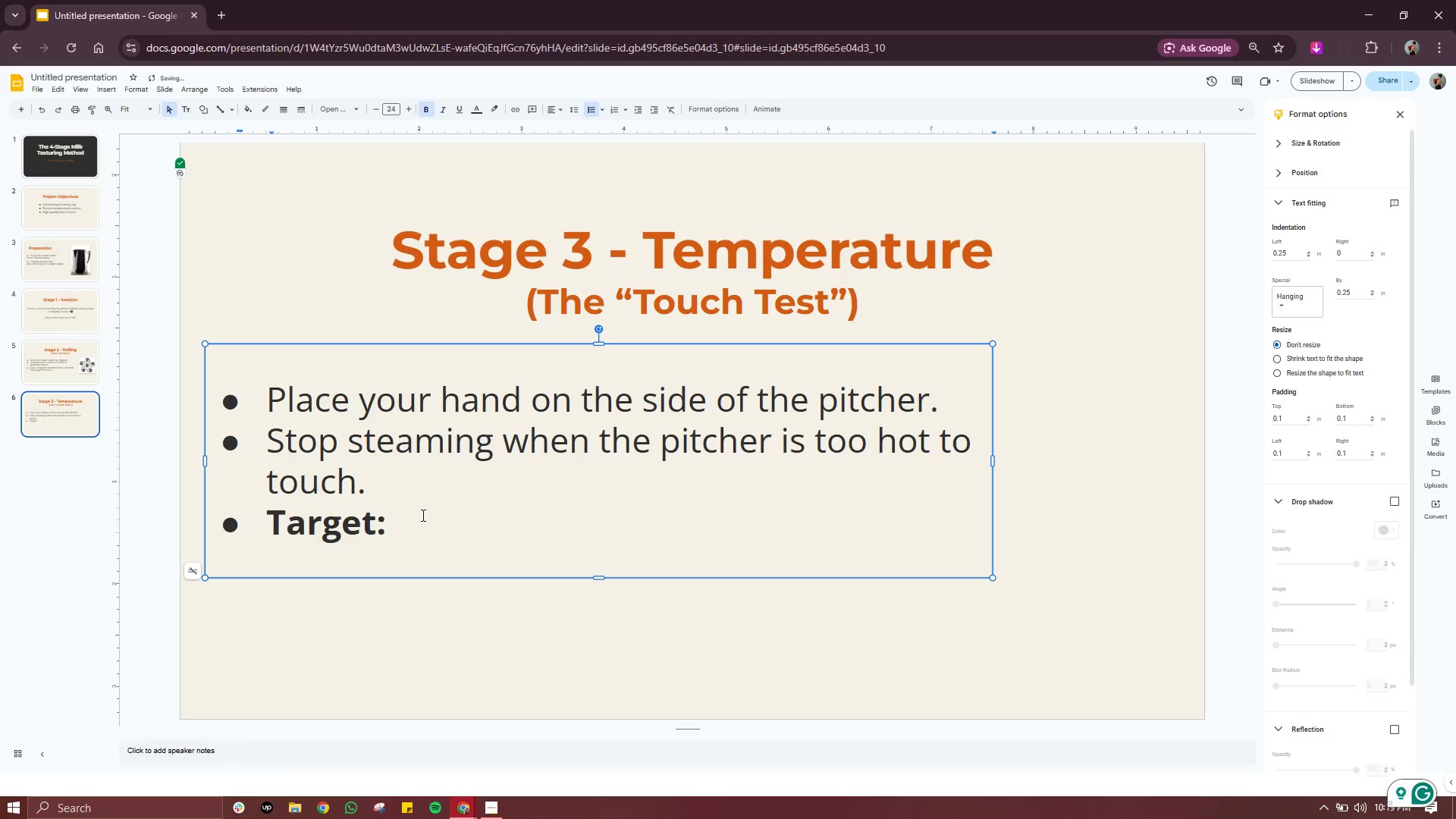 
type( 60)
 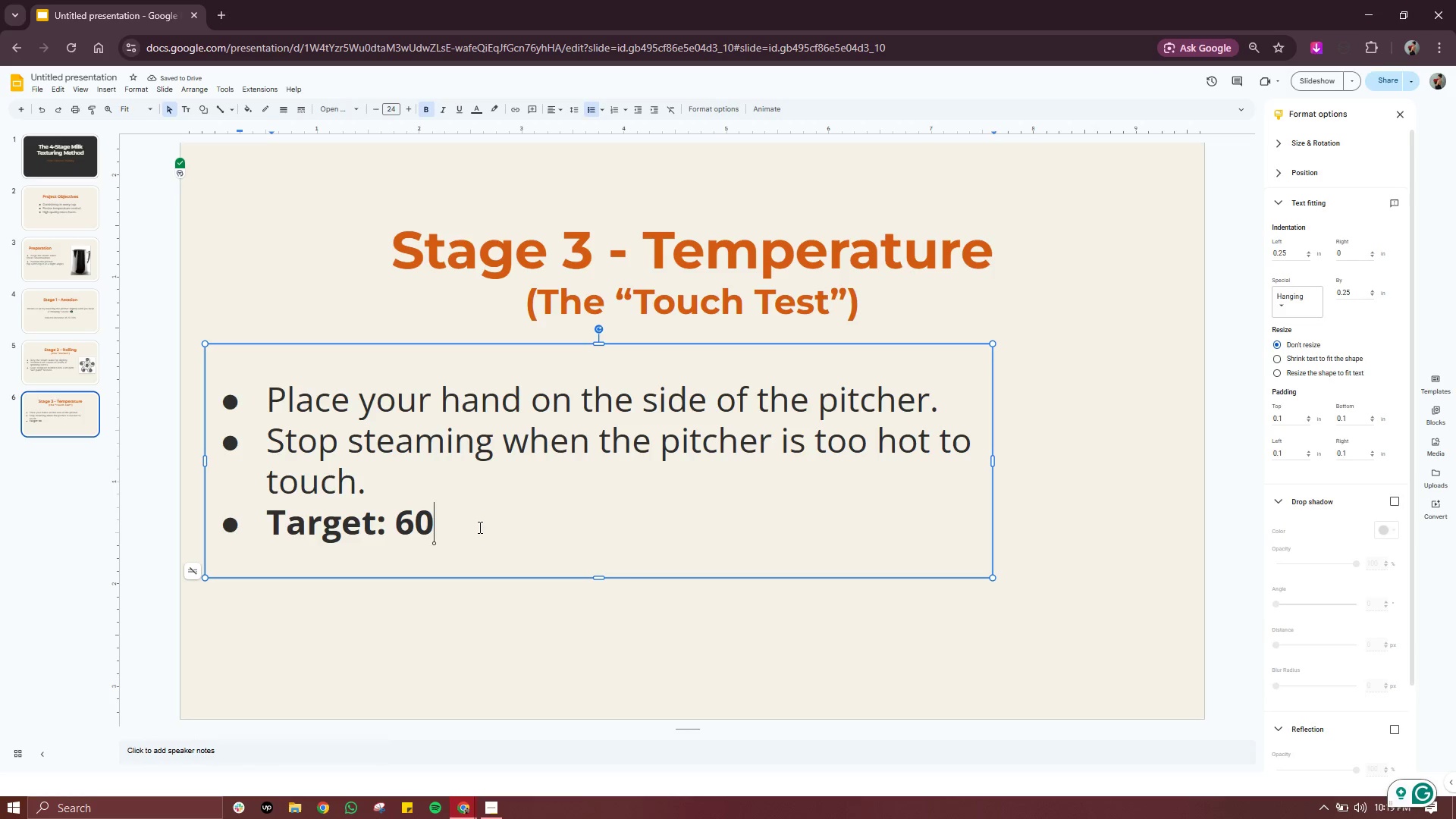 
key(Backspace)
 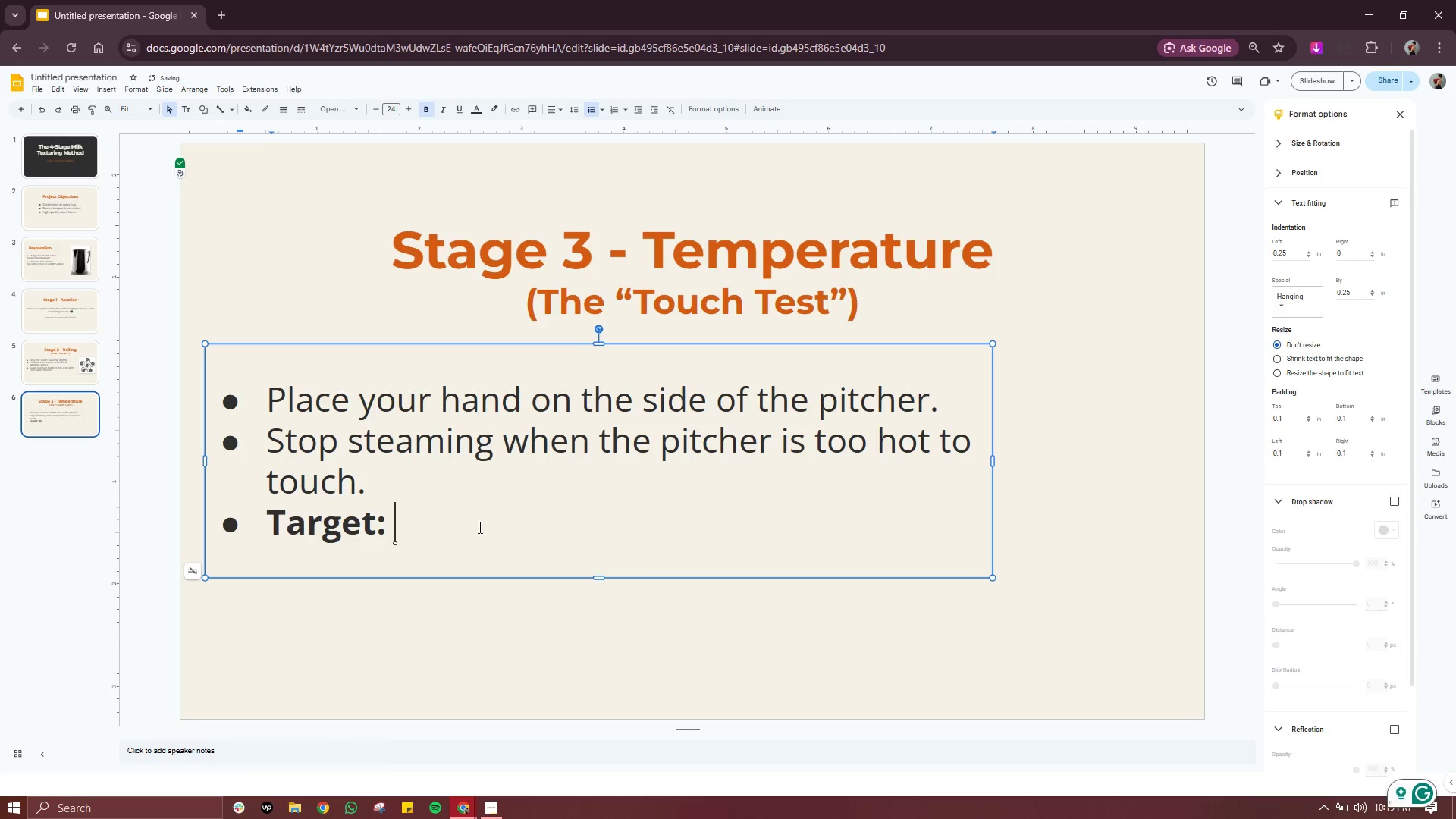 
key(Backspace)
 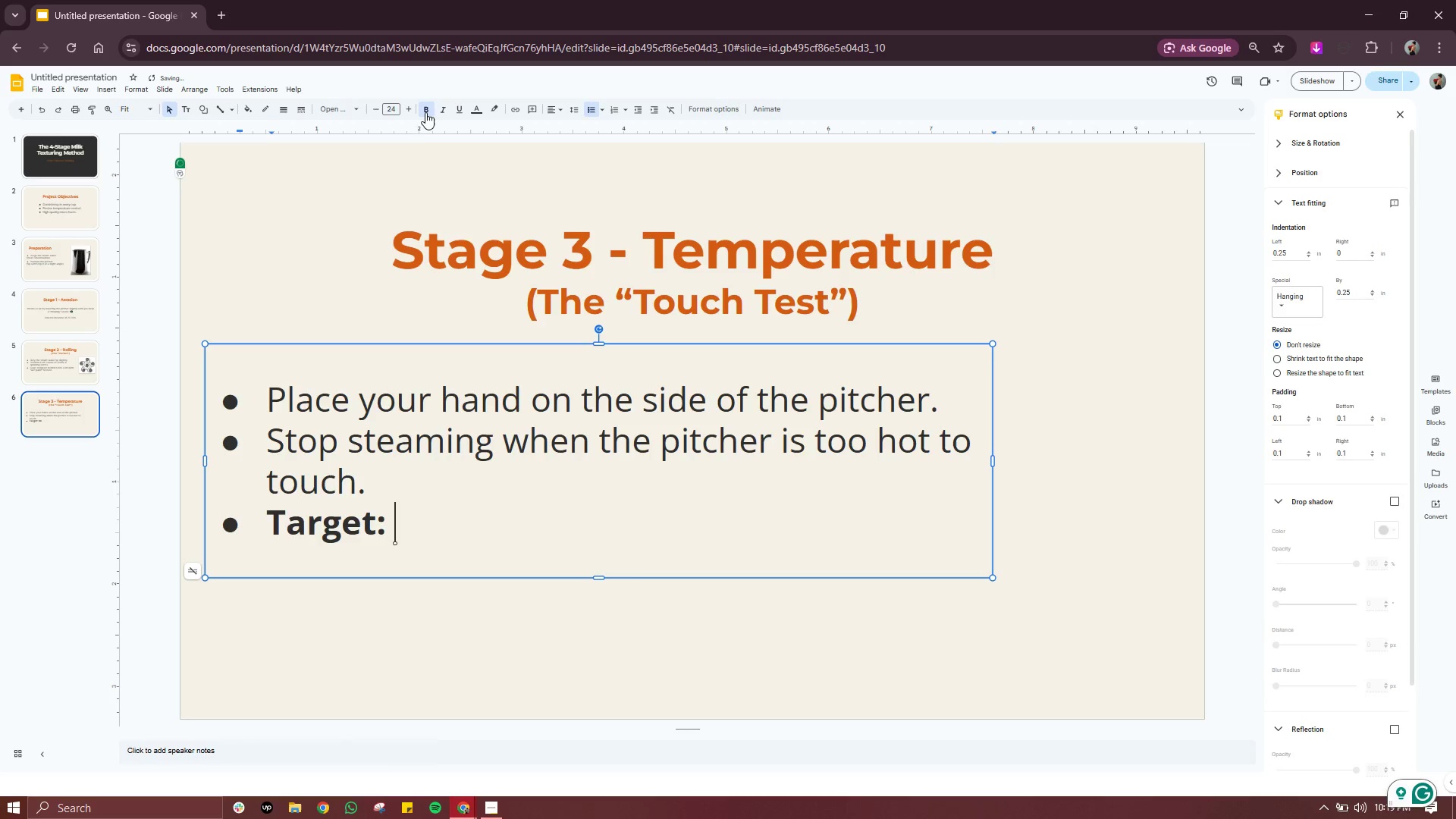 
left_click([423, 109])
 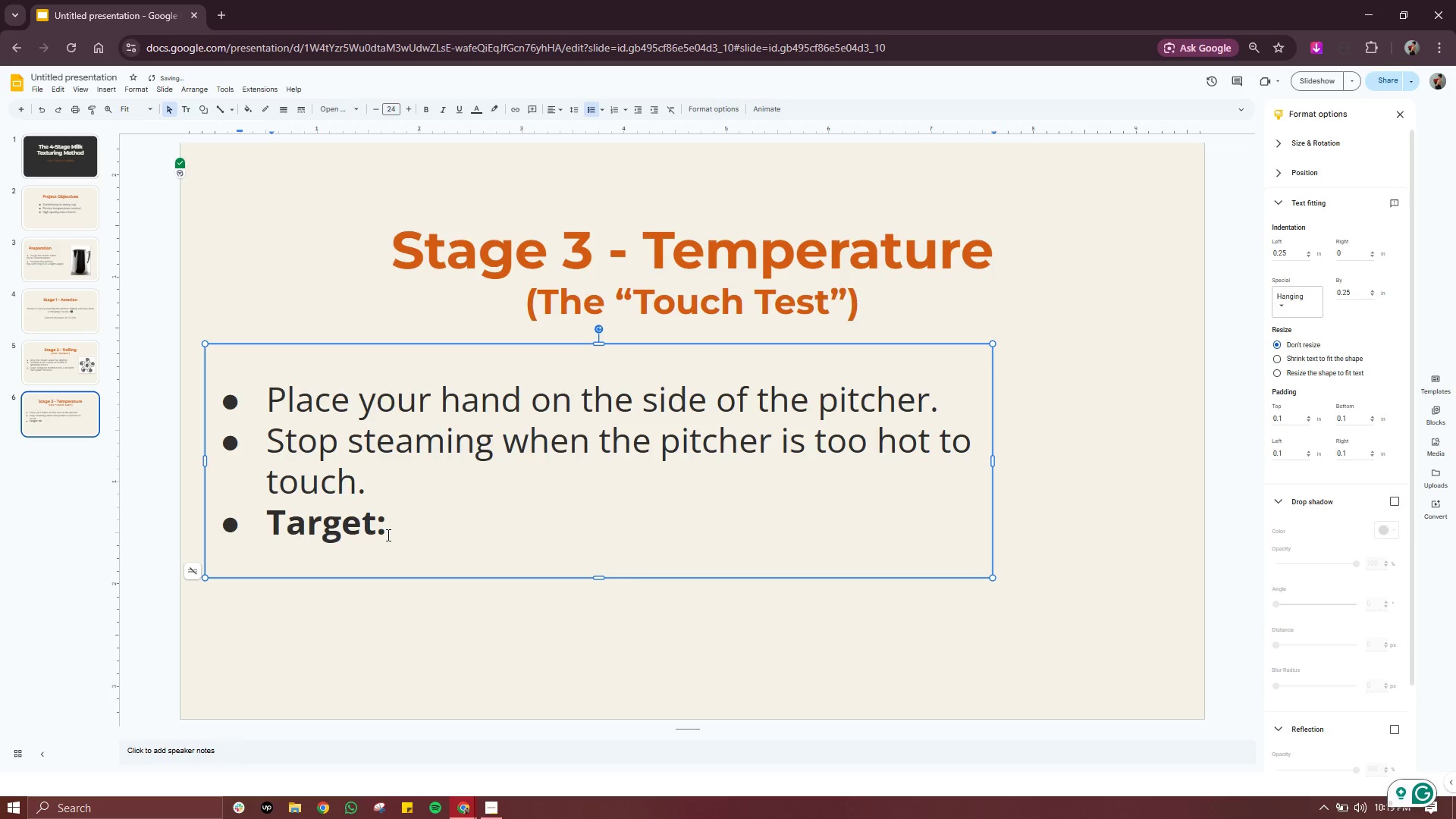 
type(60)
 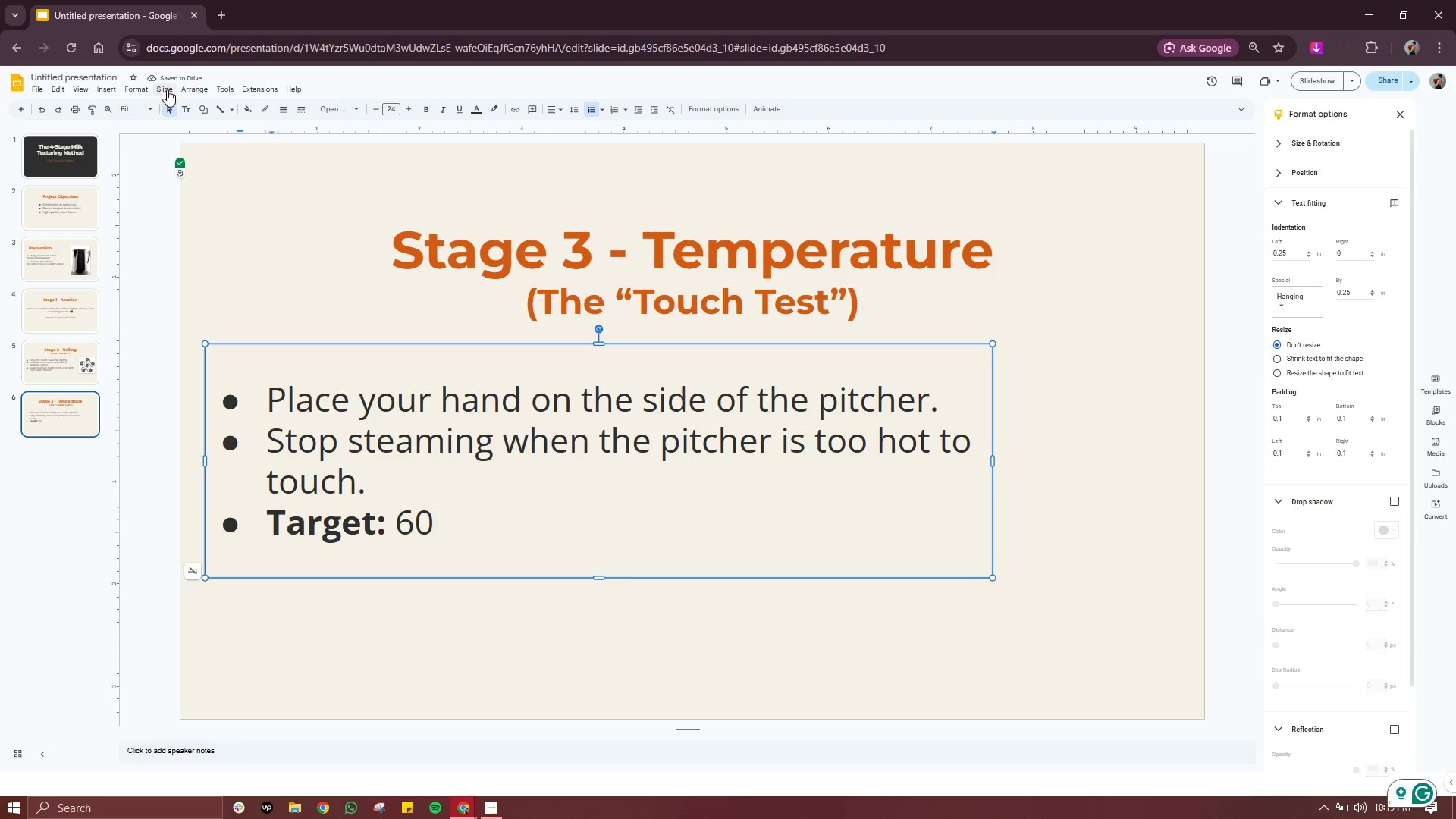 
left_click([111, 91])
 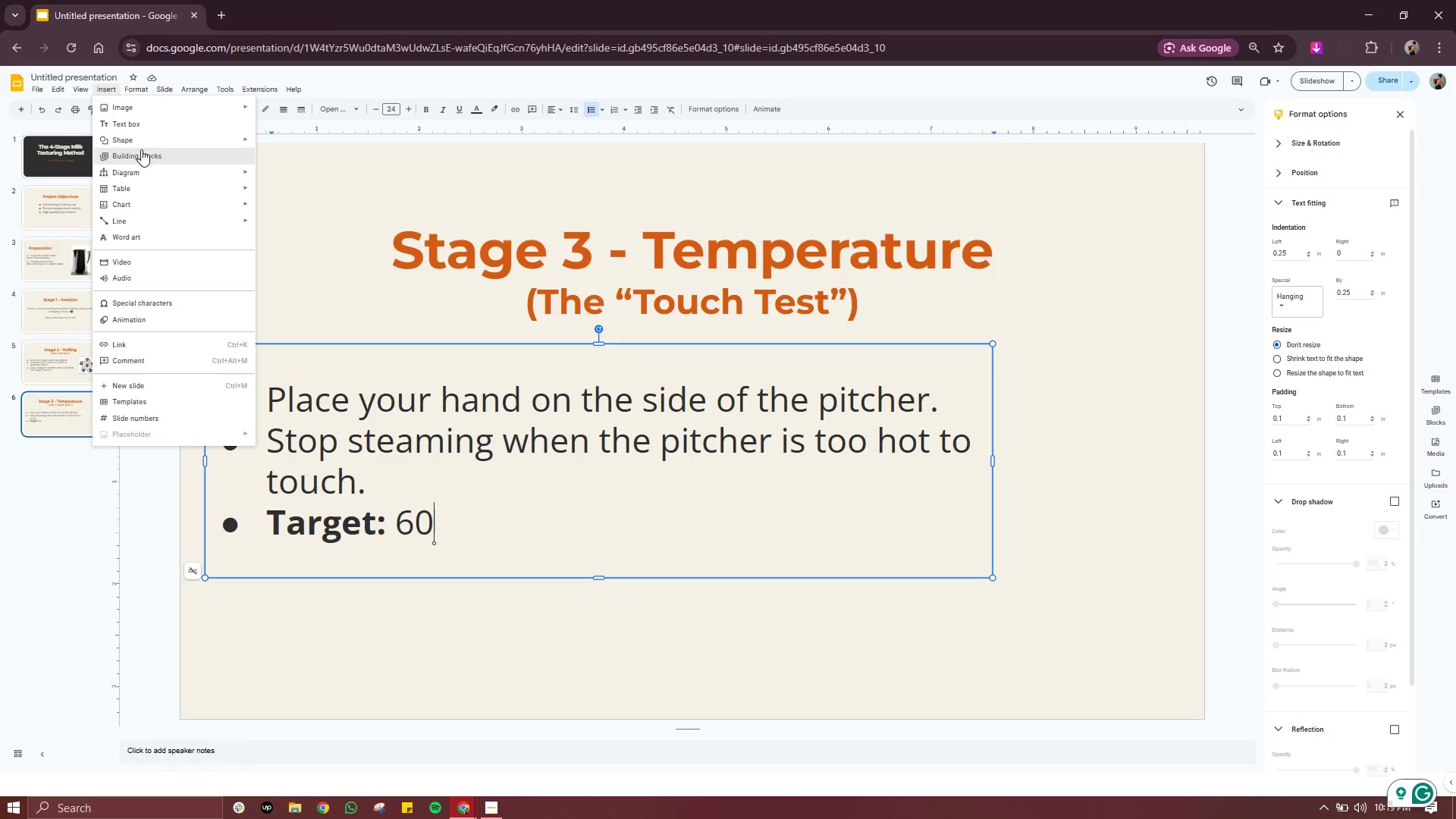 
mouse_move([151, 121])
 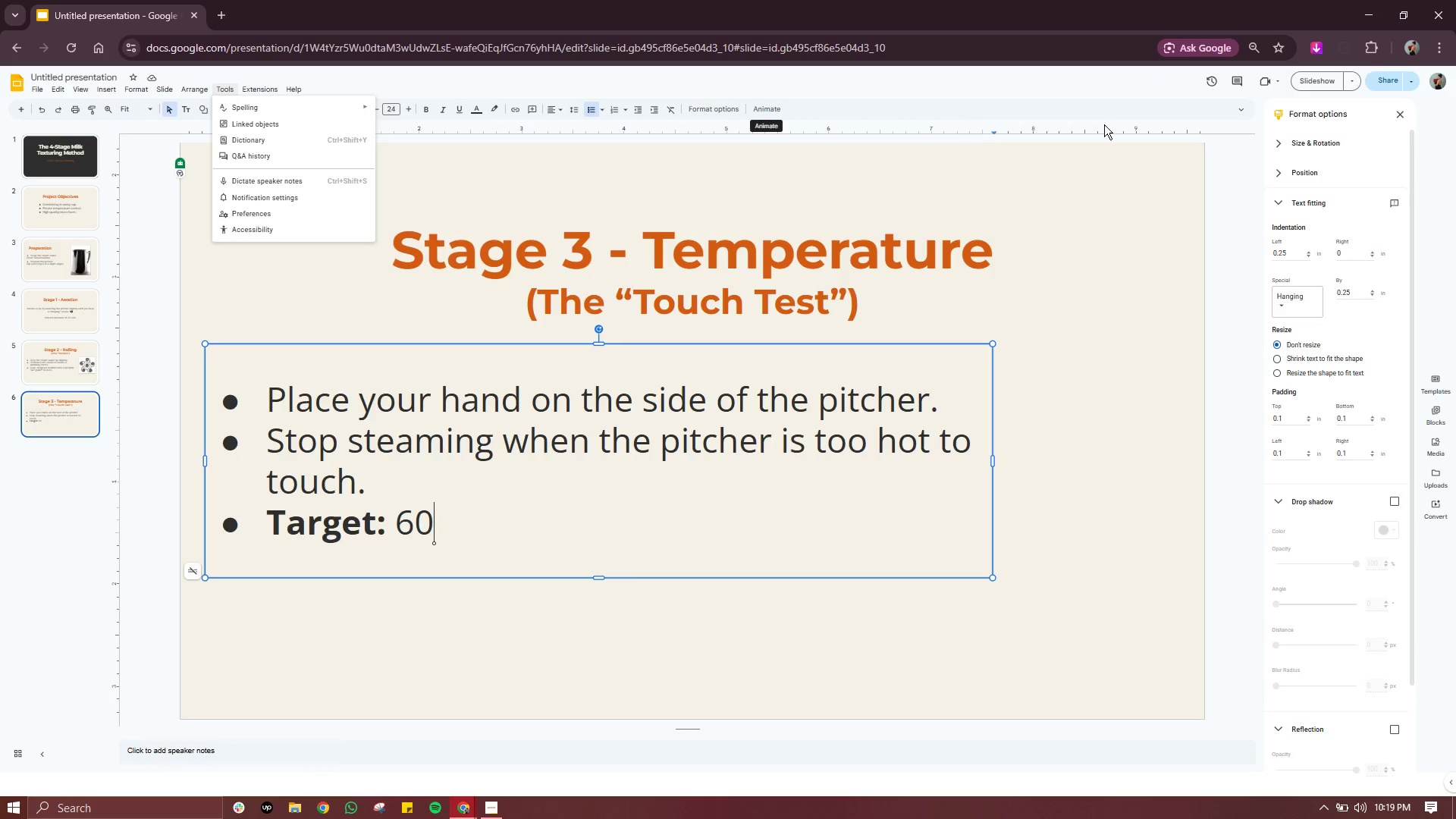 
wait(5.13)
 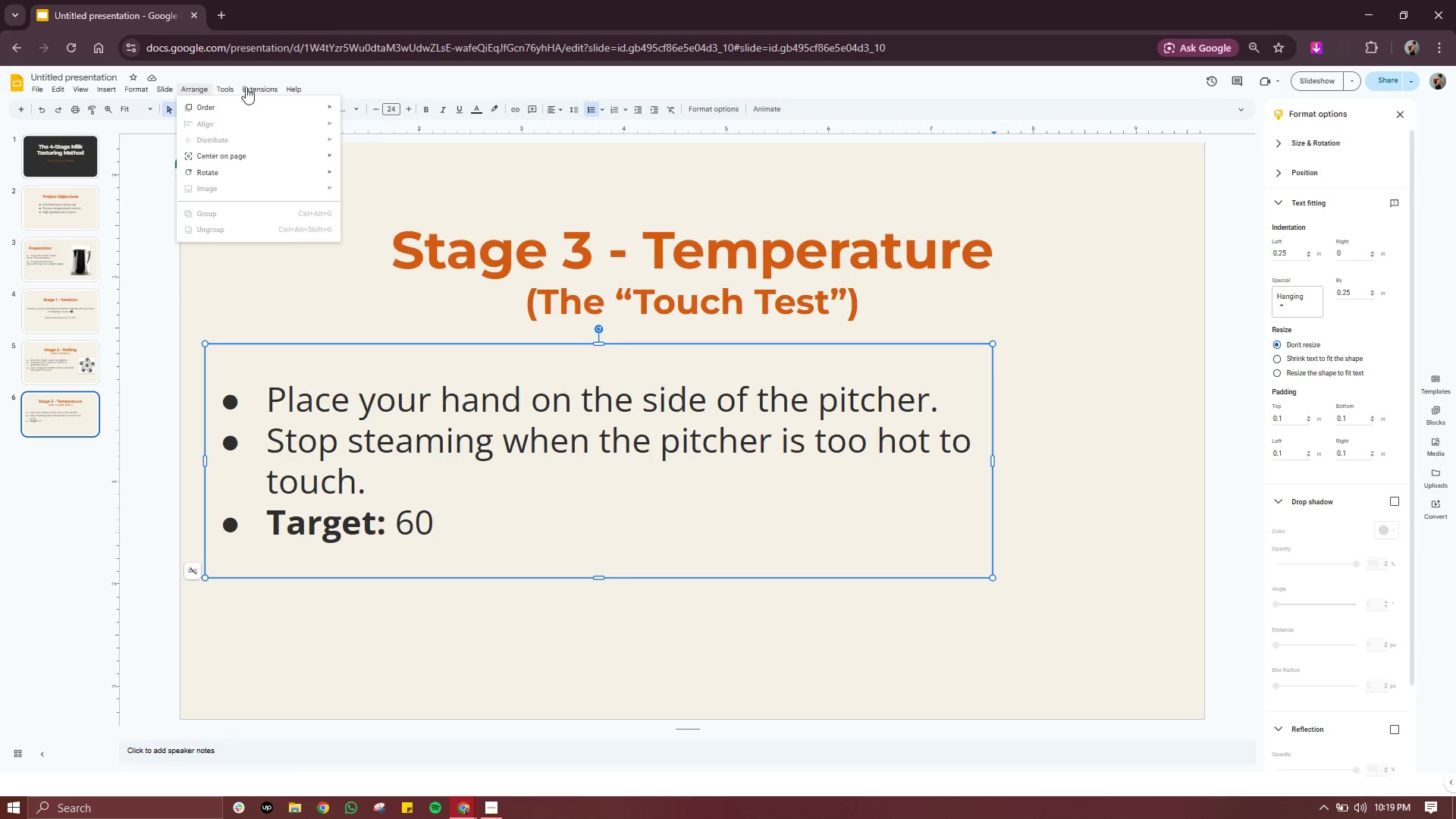 
left_click([1405, 118])
 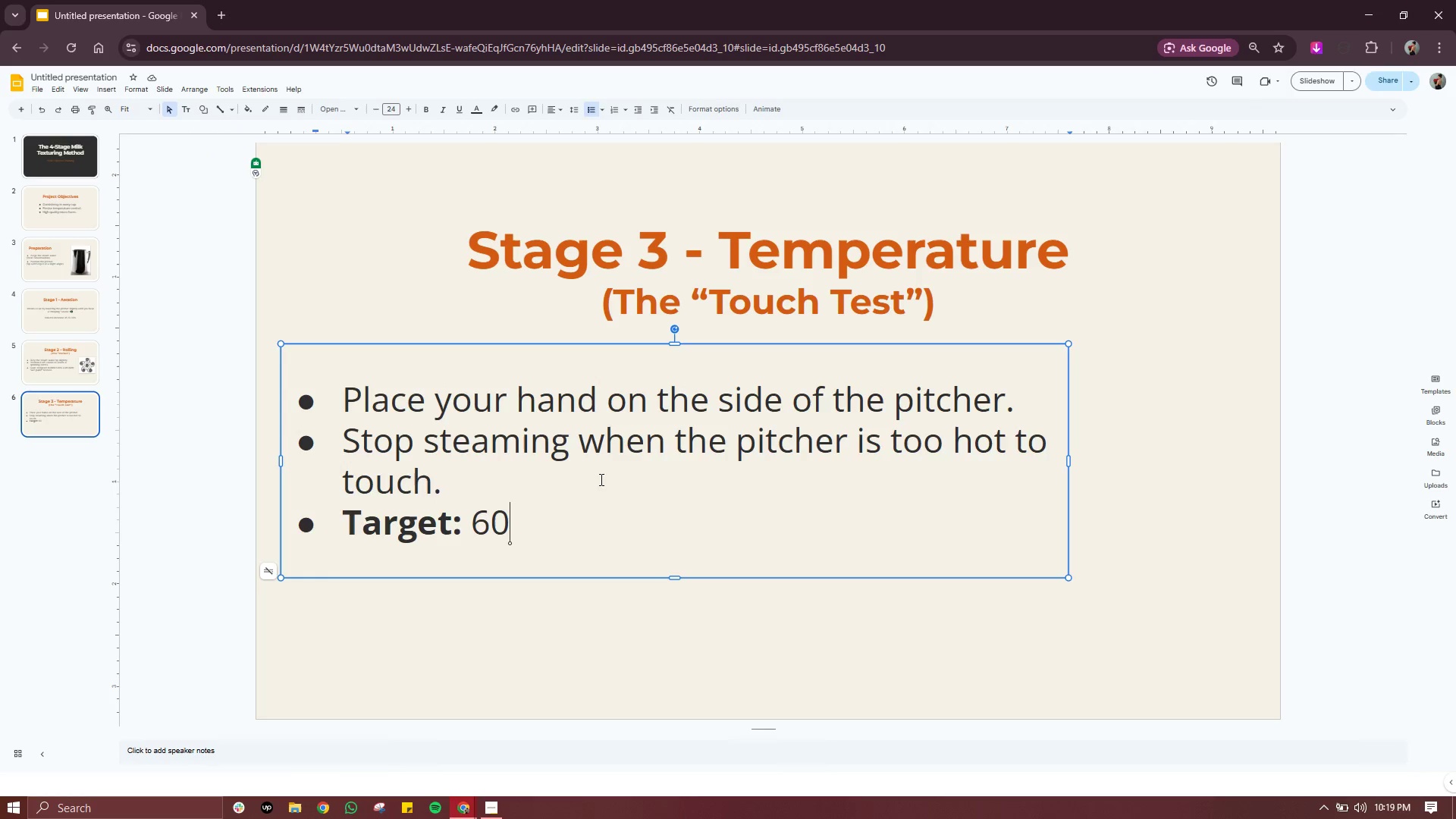 
left_click([546, 514])
 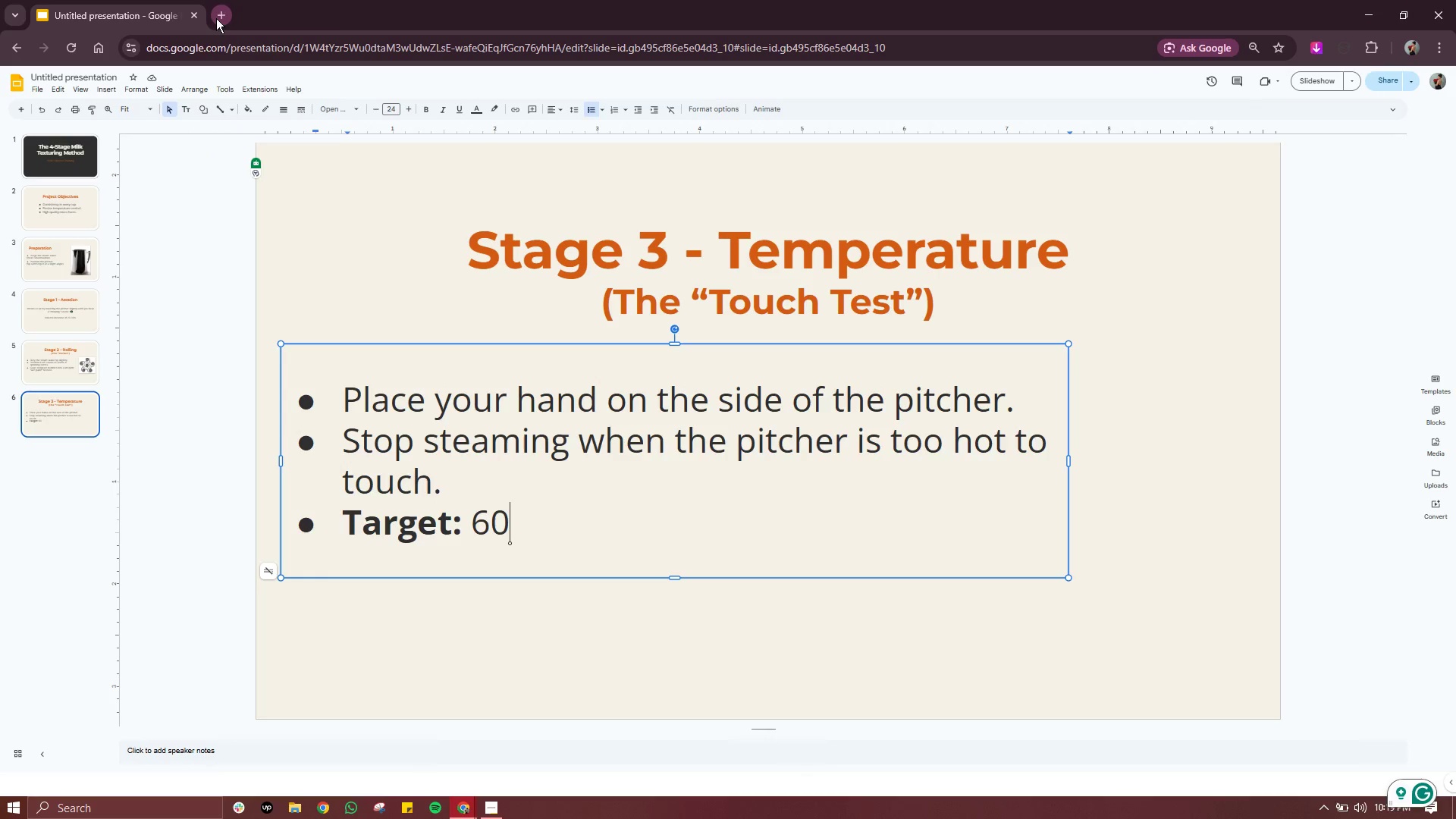 
left_click([216, 18])
 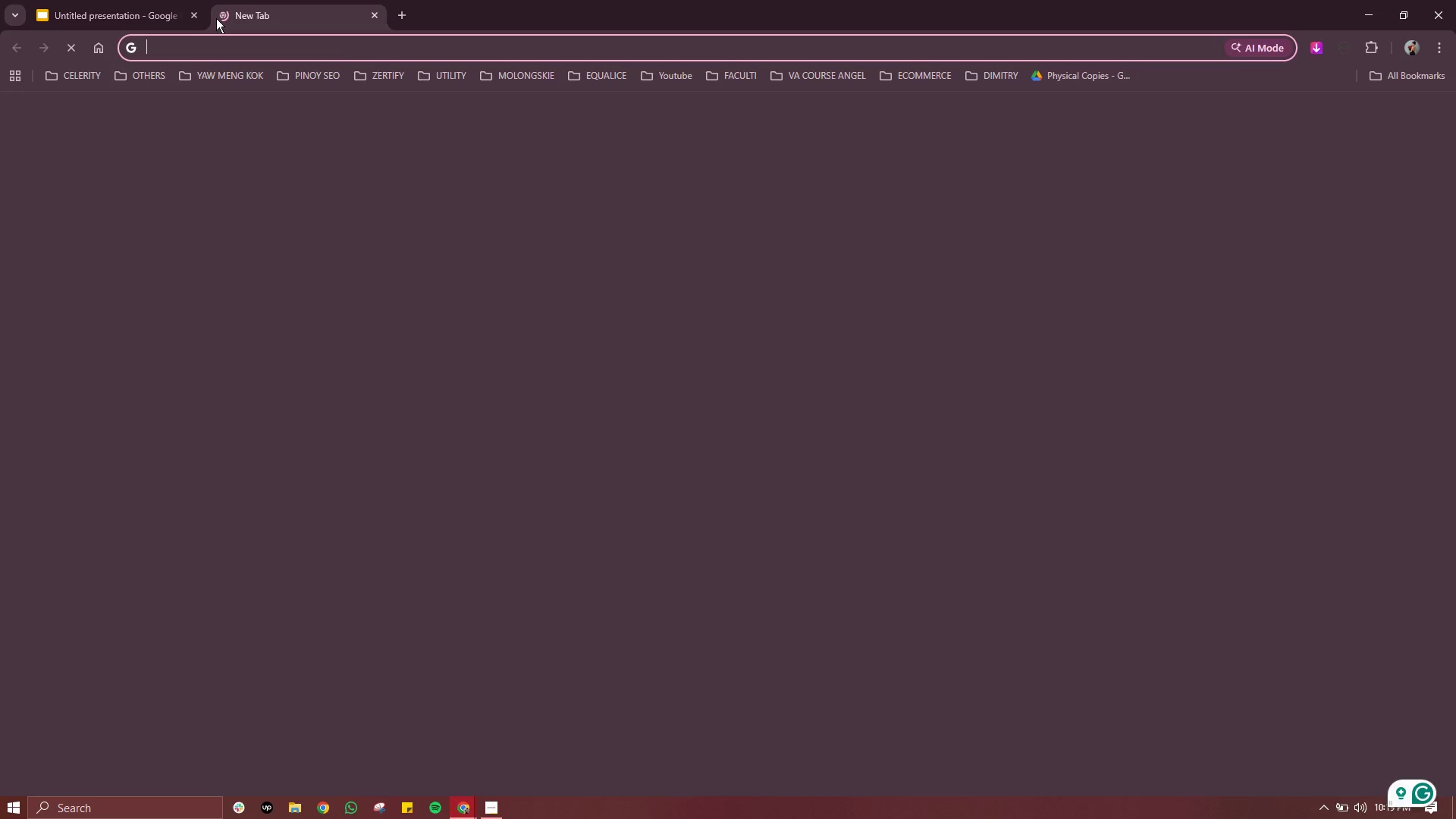 
type(degree celcius)
 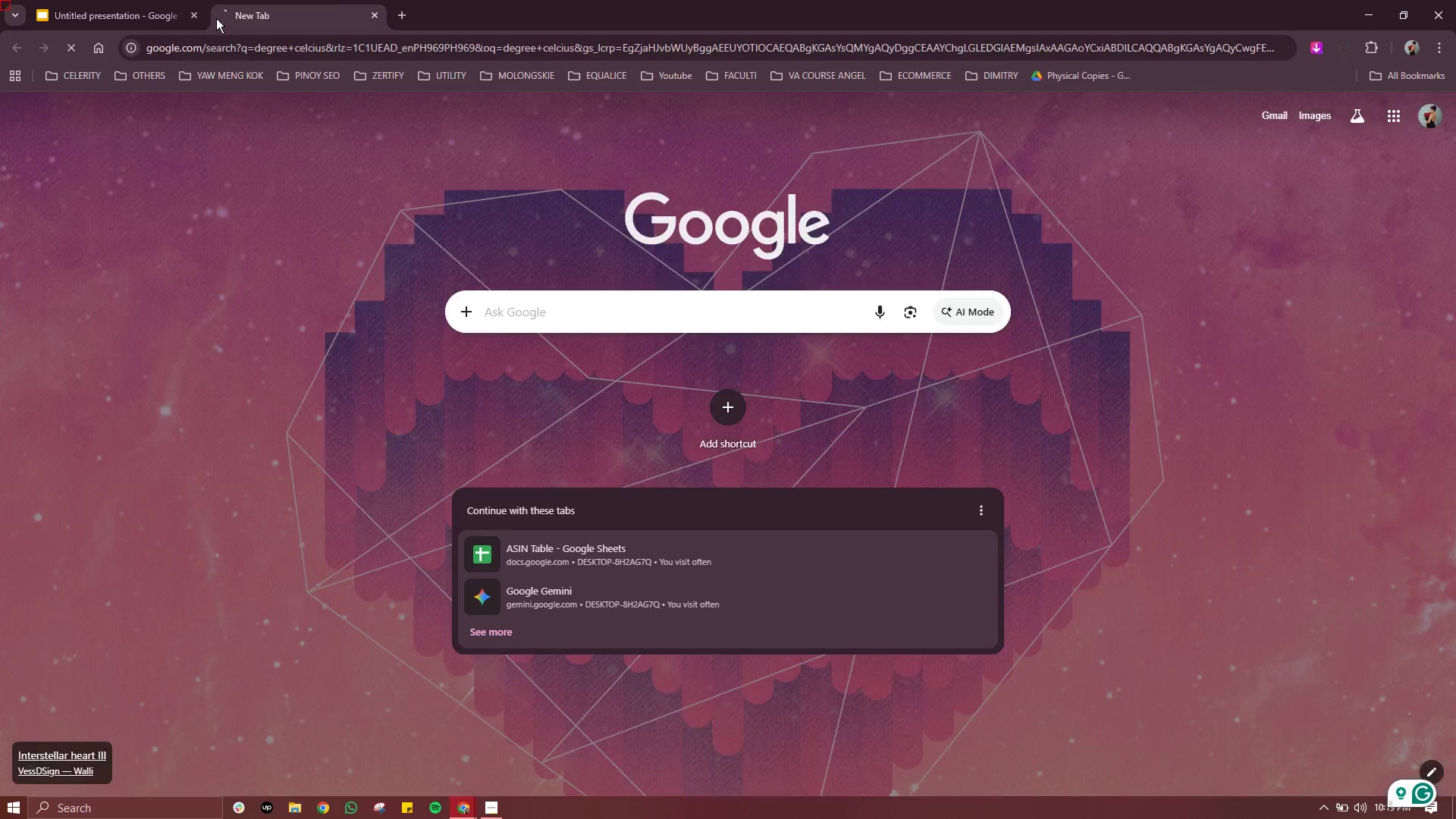 
key(Enter)
 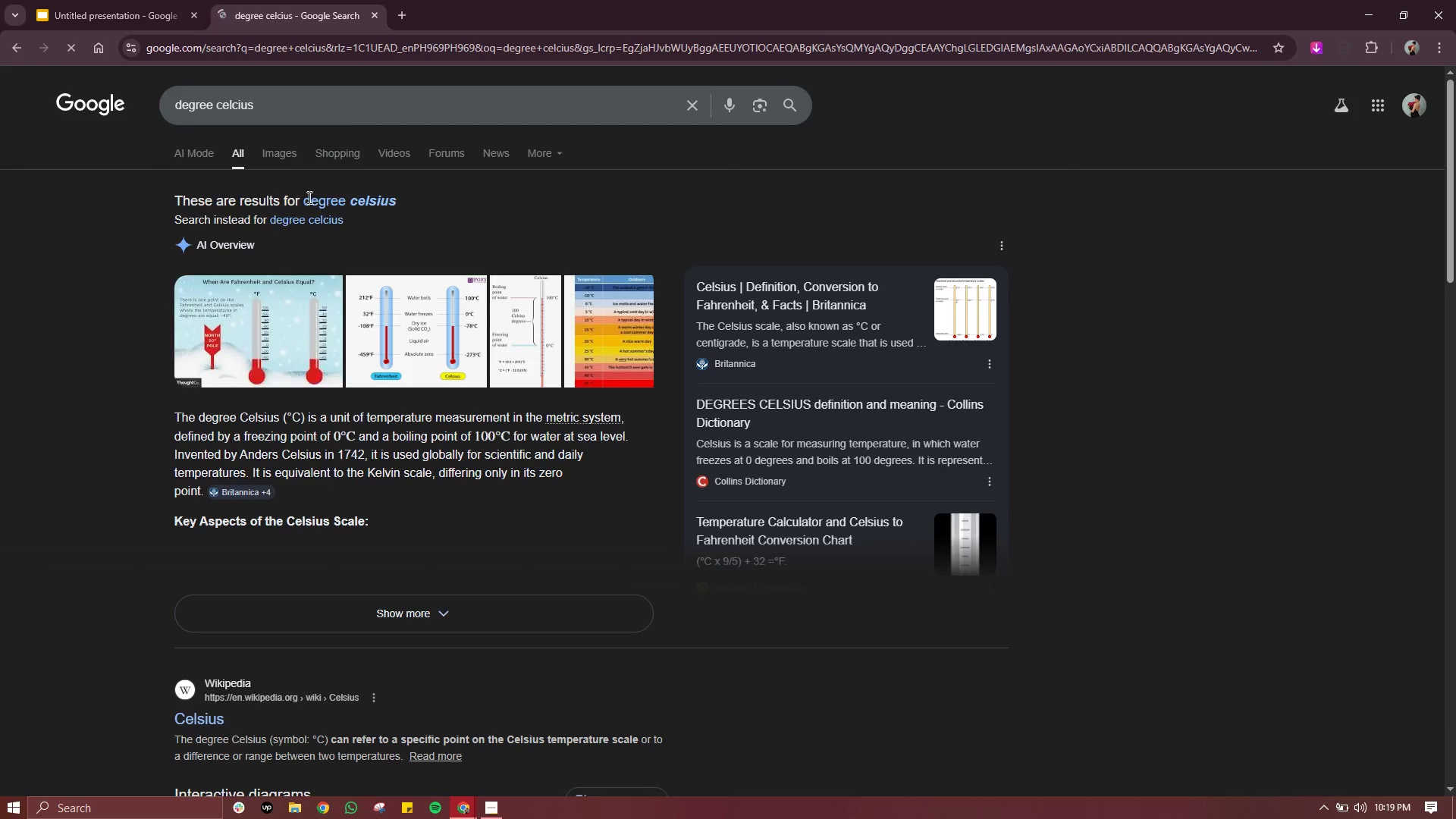 
left_click([278, 113])
 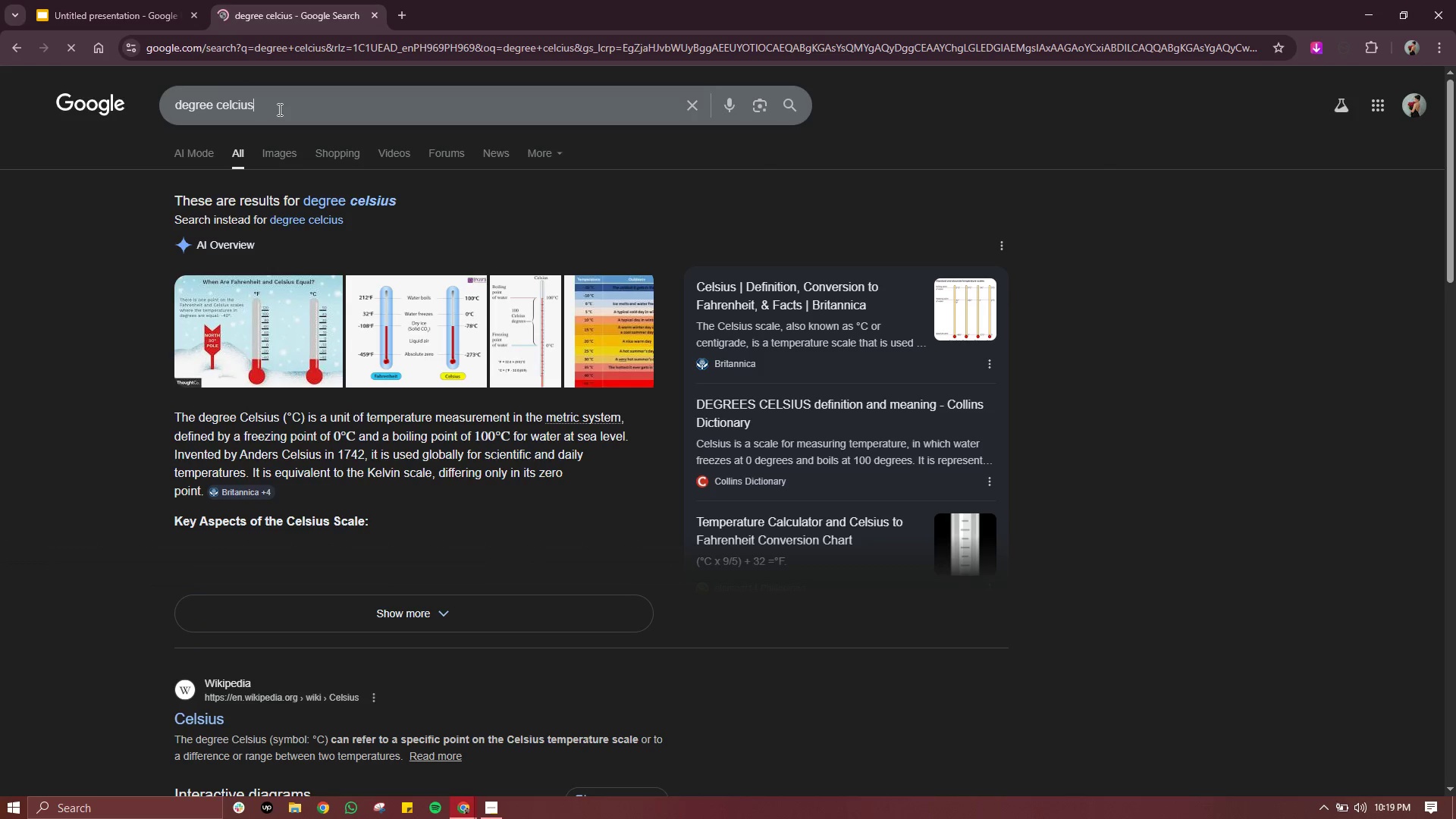 
type( logo)
 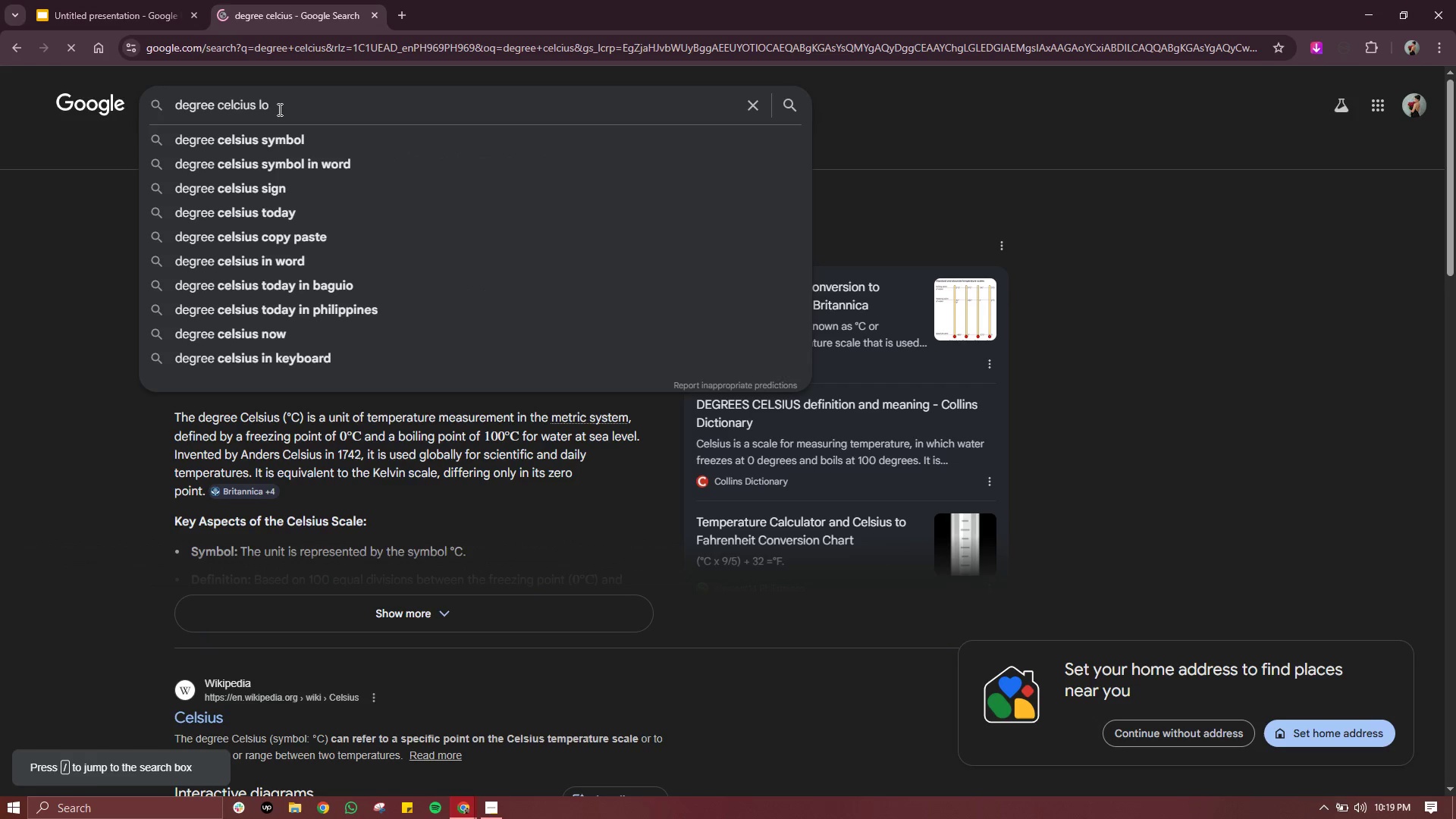 
key(Enter)
 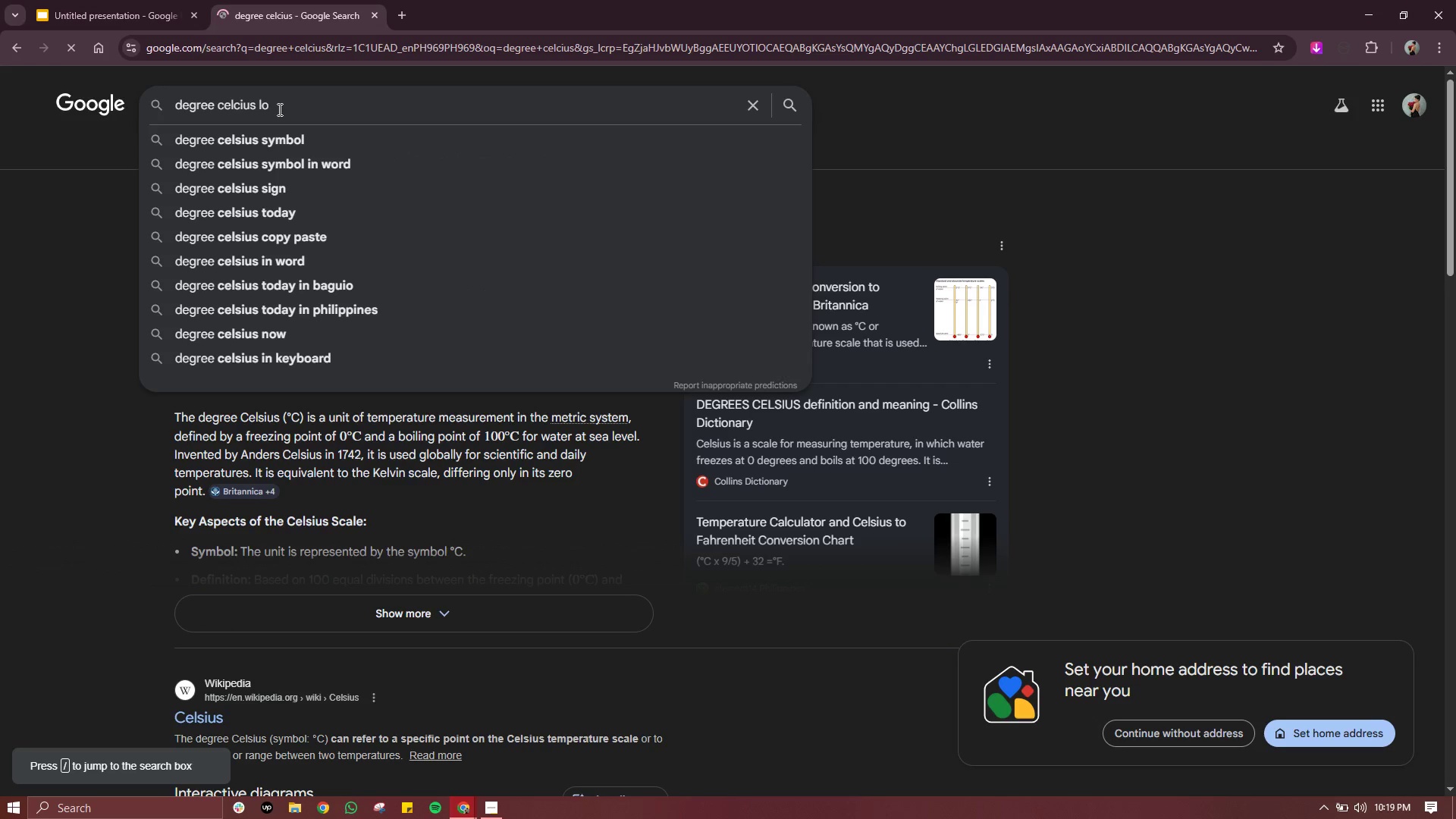 
left_click([290, 99])
 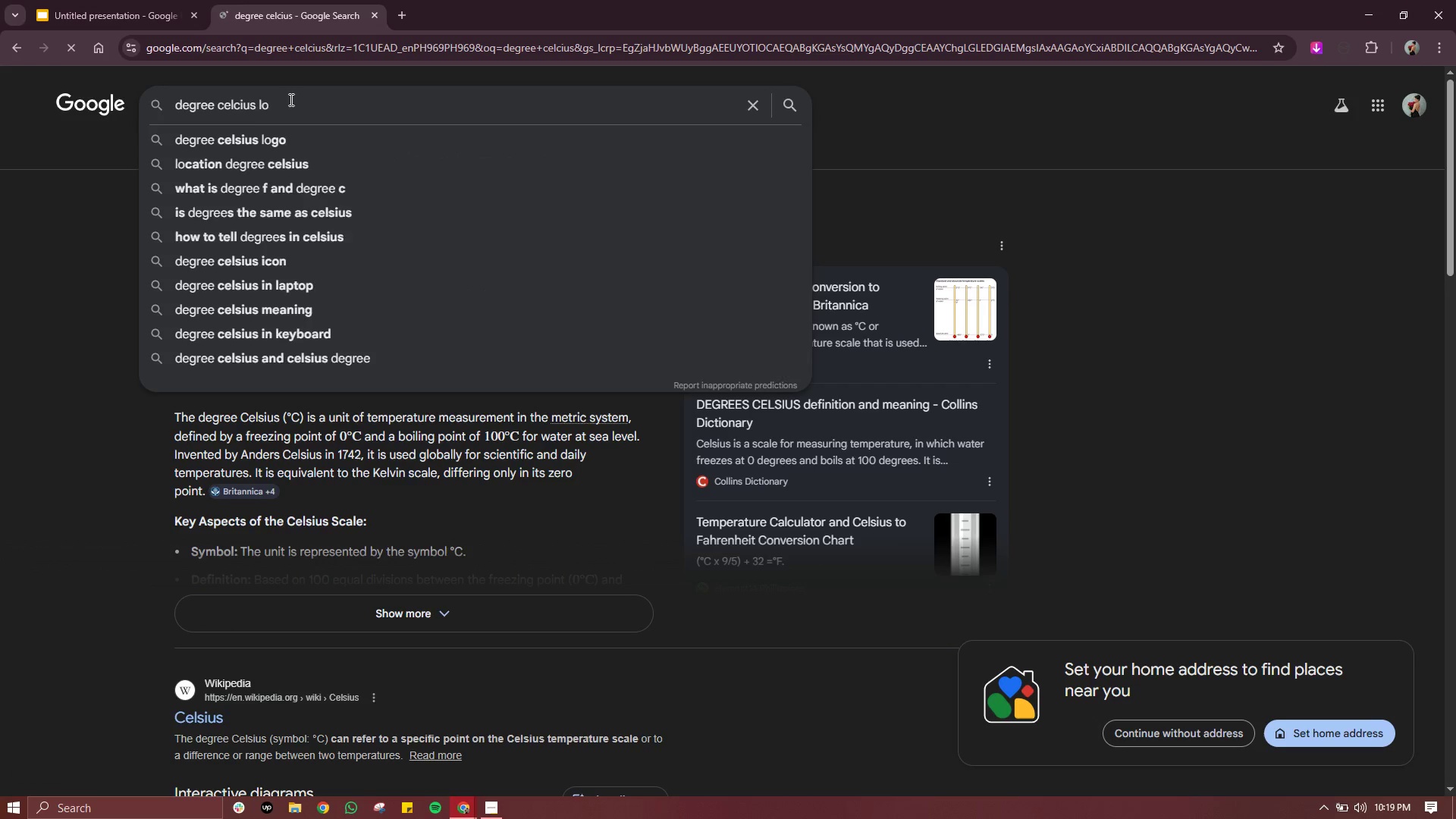 
key(Backspace)
key(Backspace)
type(symbol)
 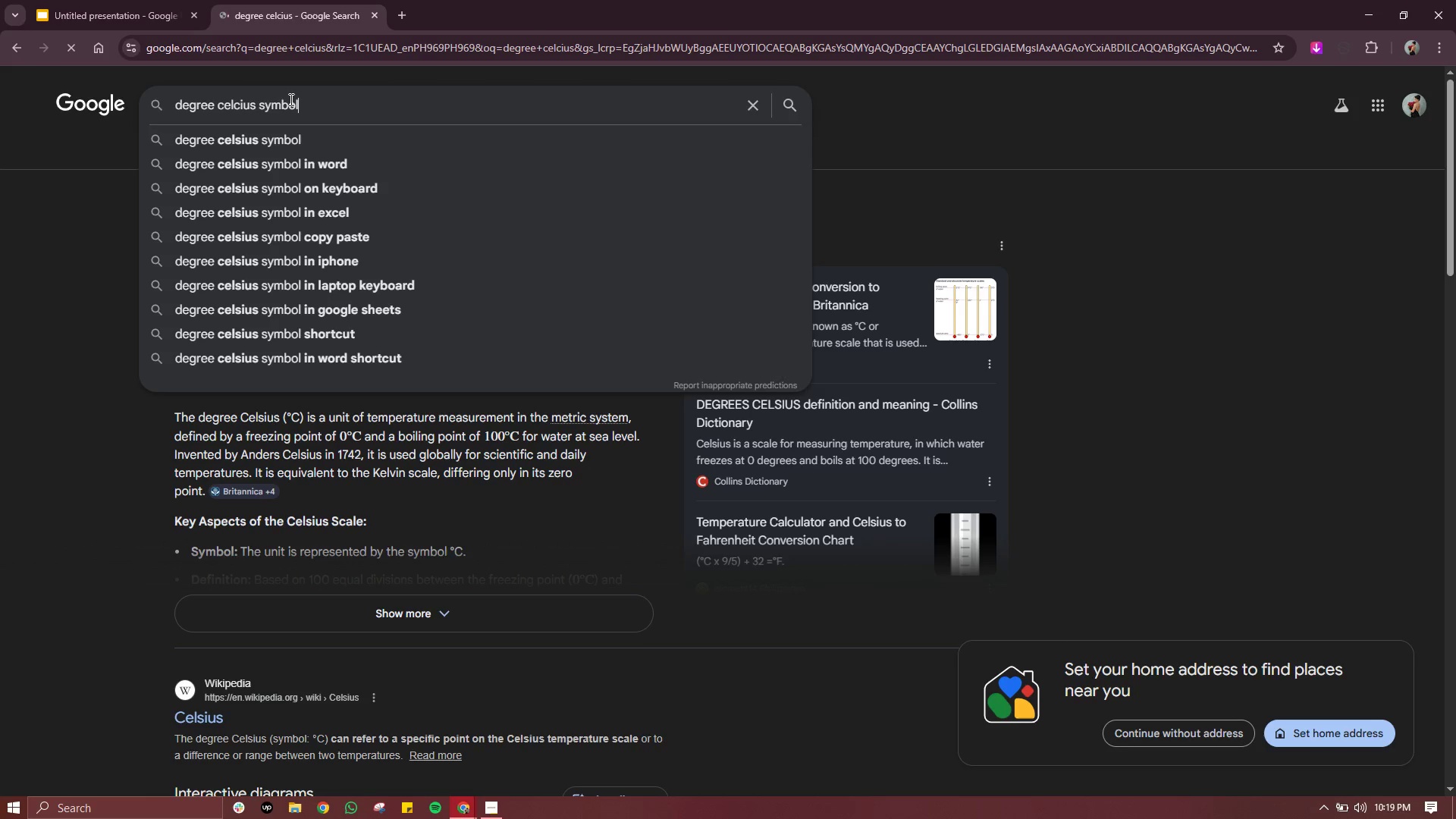 
key(Enter)
 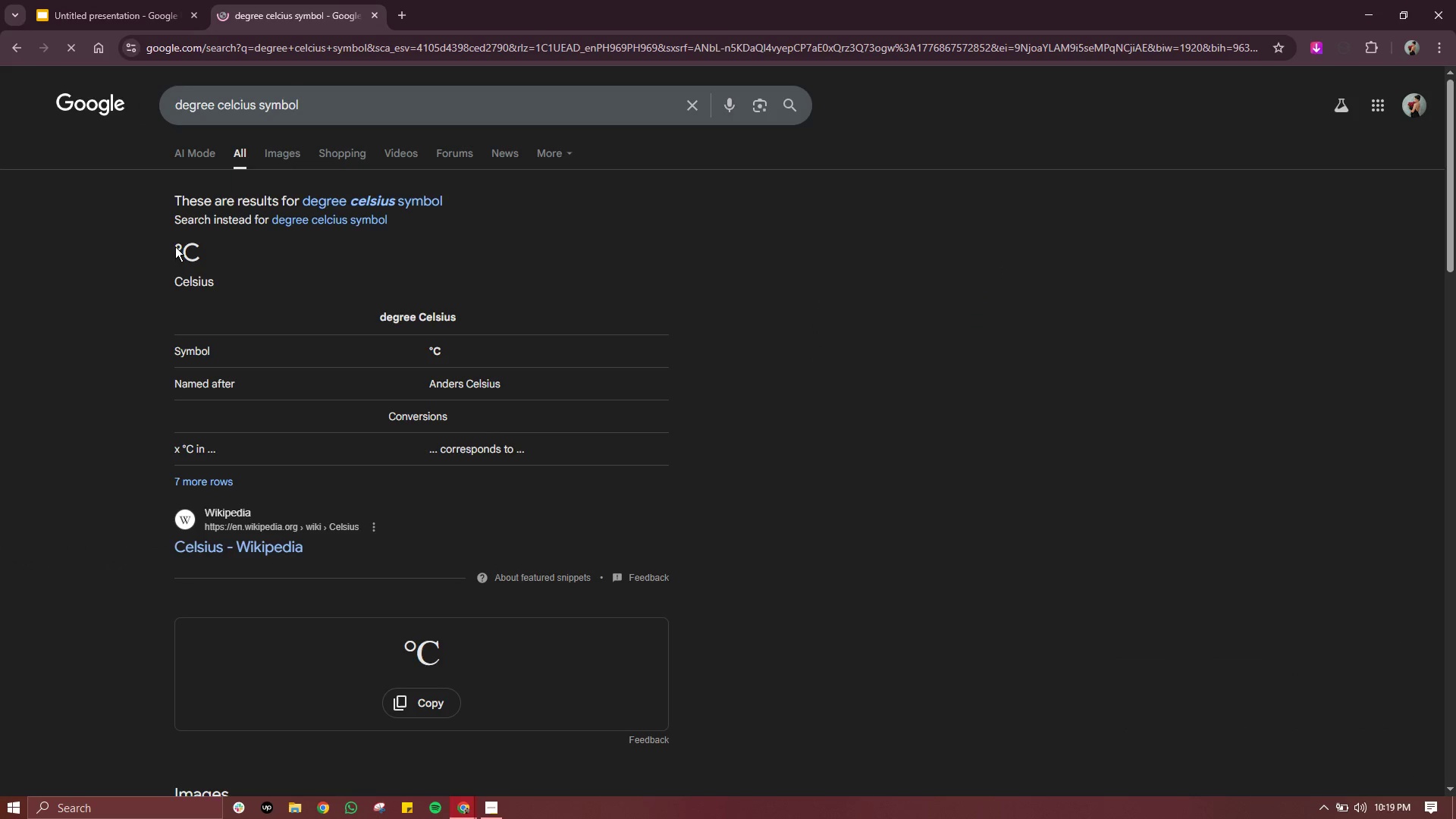 
left_click_drag(start_coordinate=[184, 243], to_coordinate=[170, 244])
 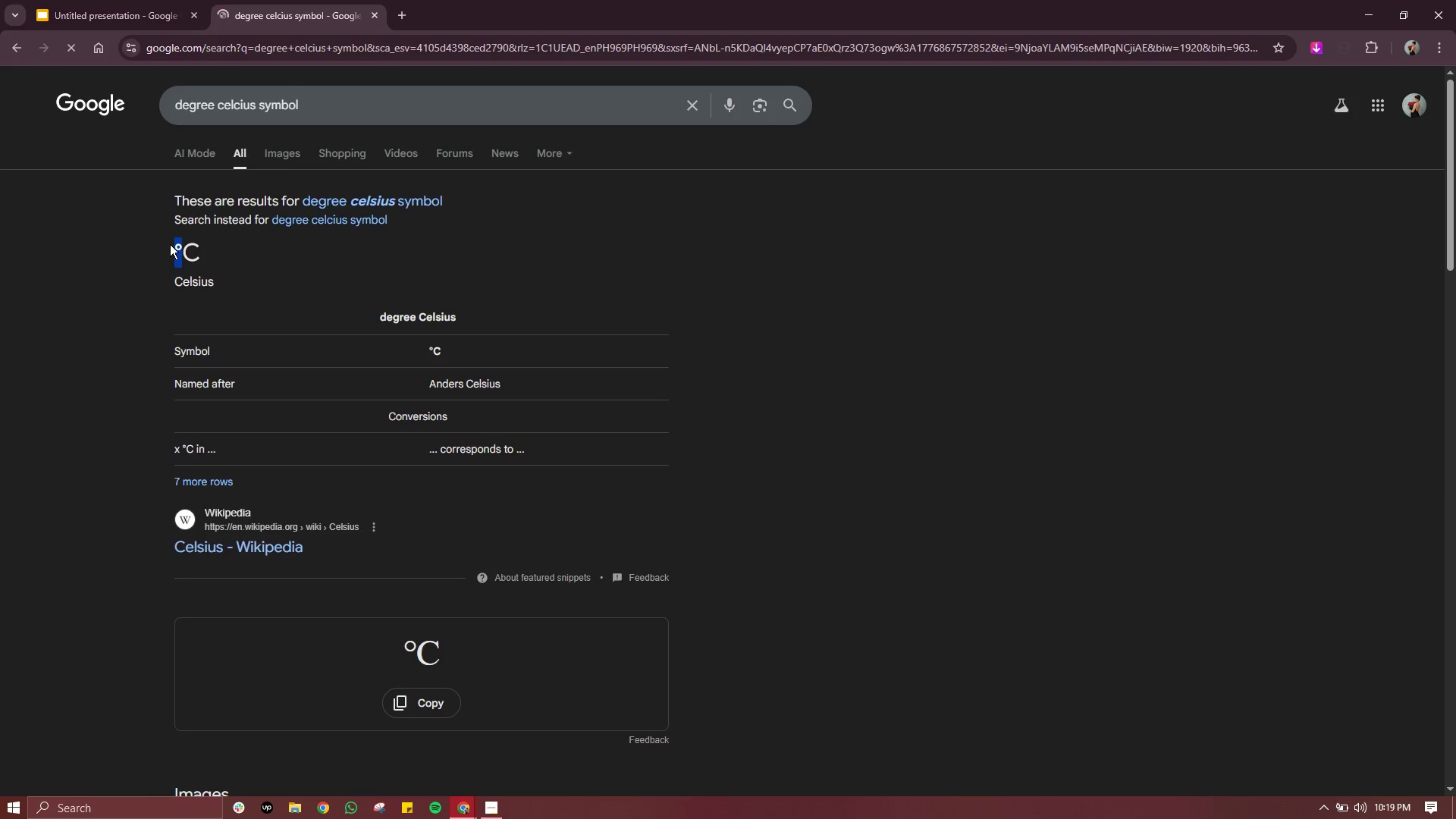 
key(Control+ControlLeft)
 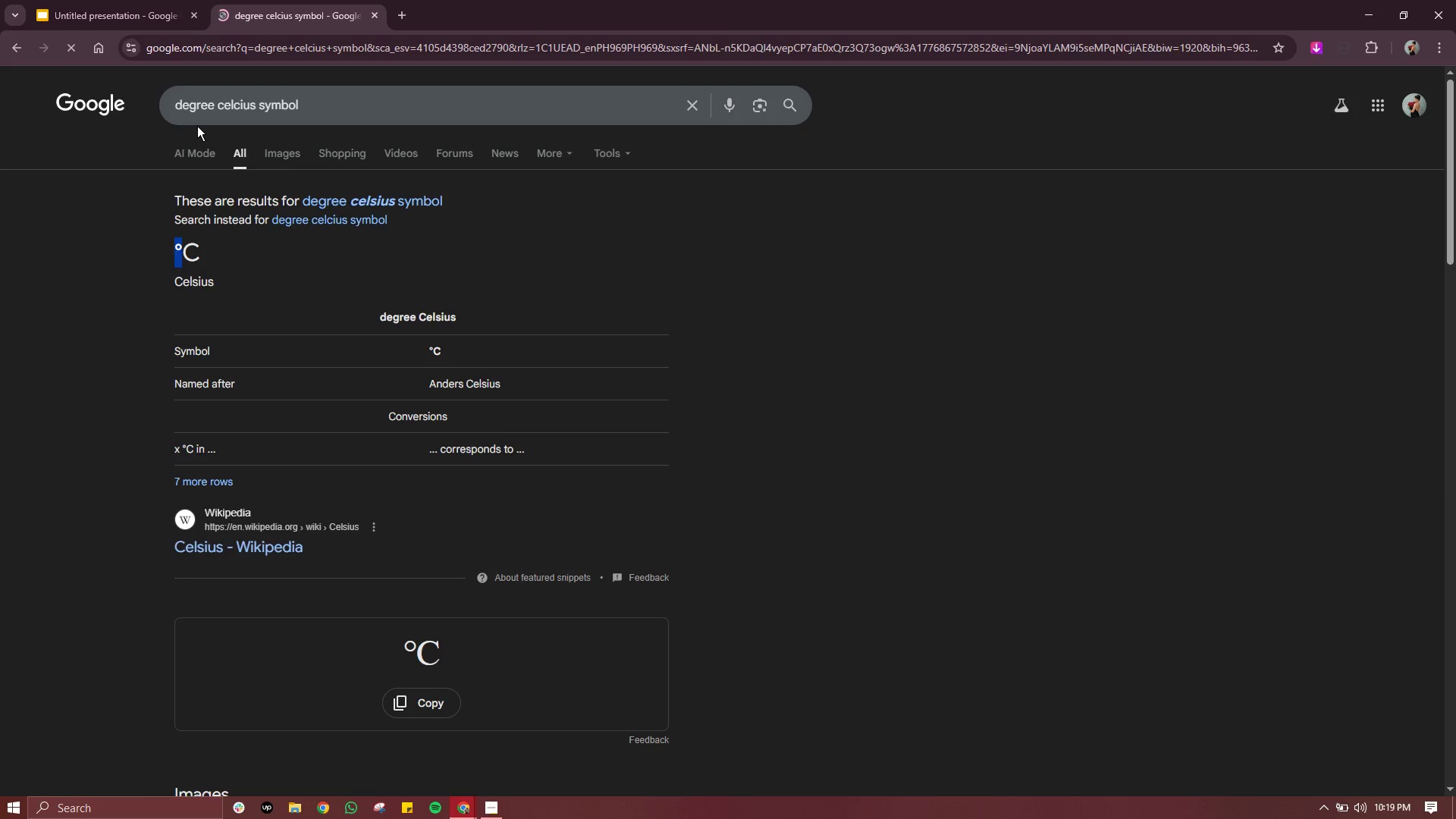 
key(Control+C)
 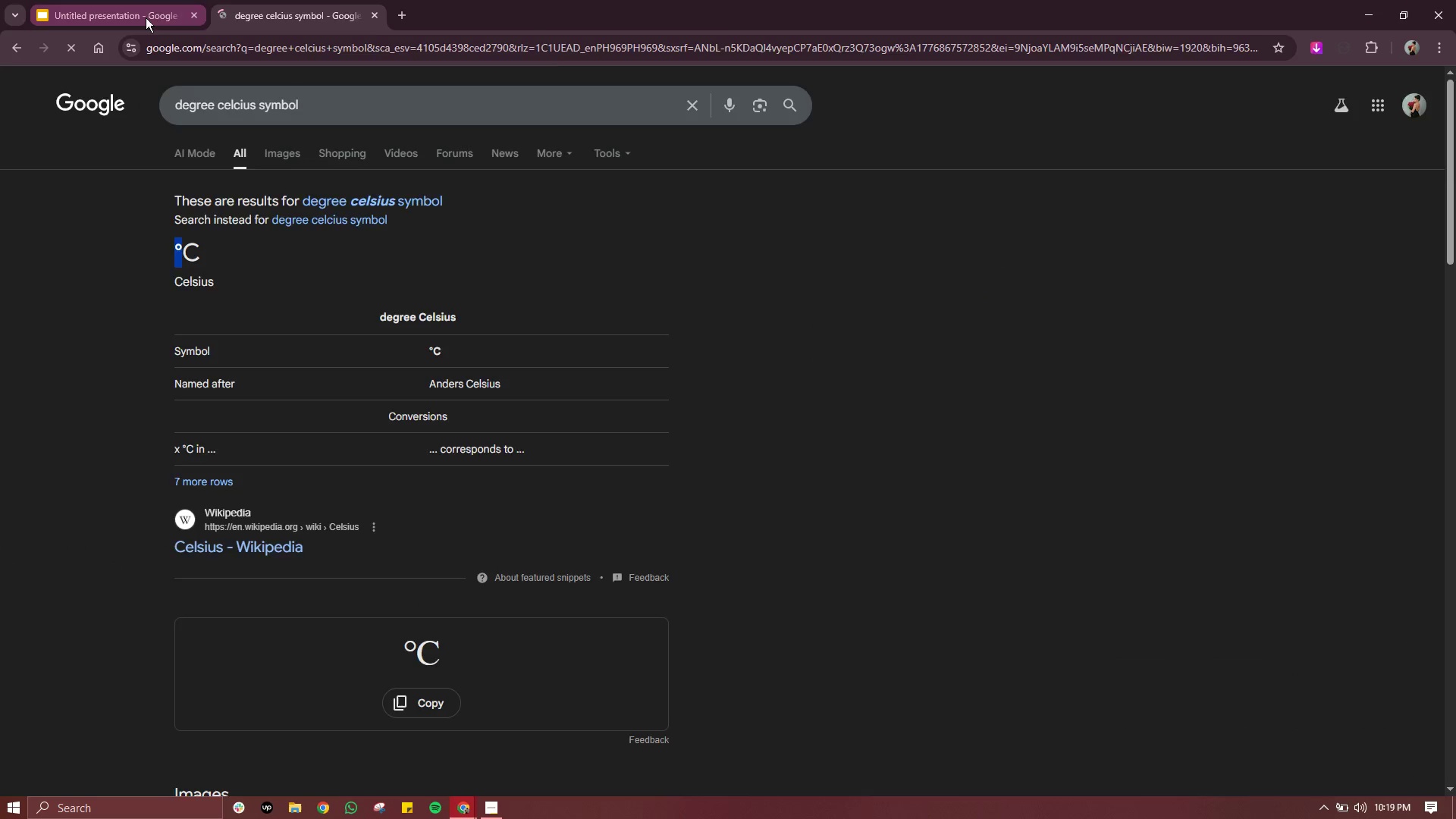 
left_click([146, 17])
 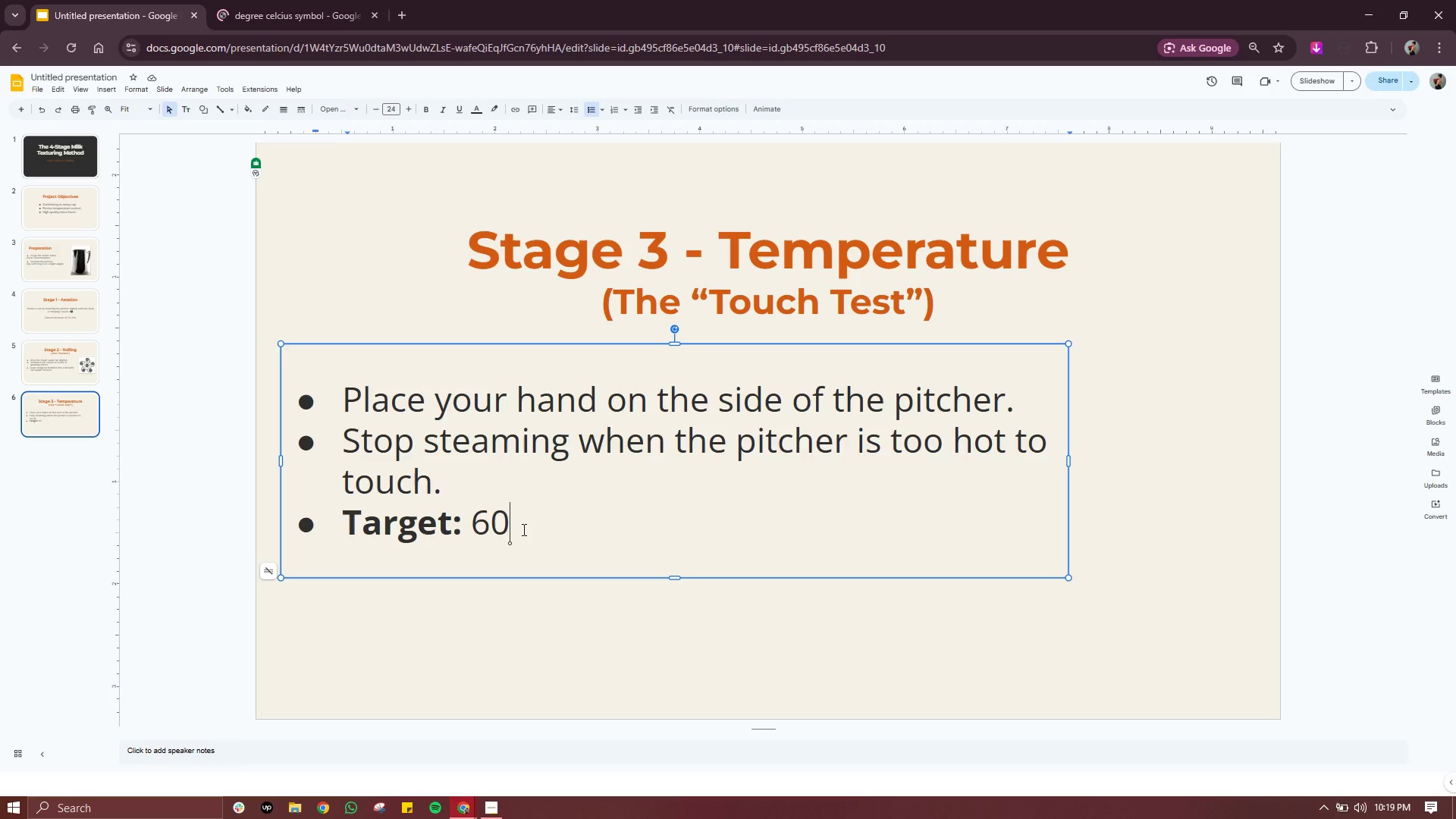 
left_click([522, 526])
 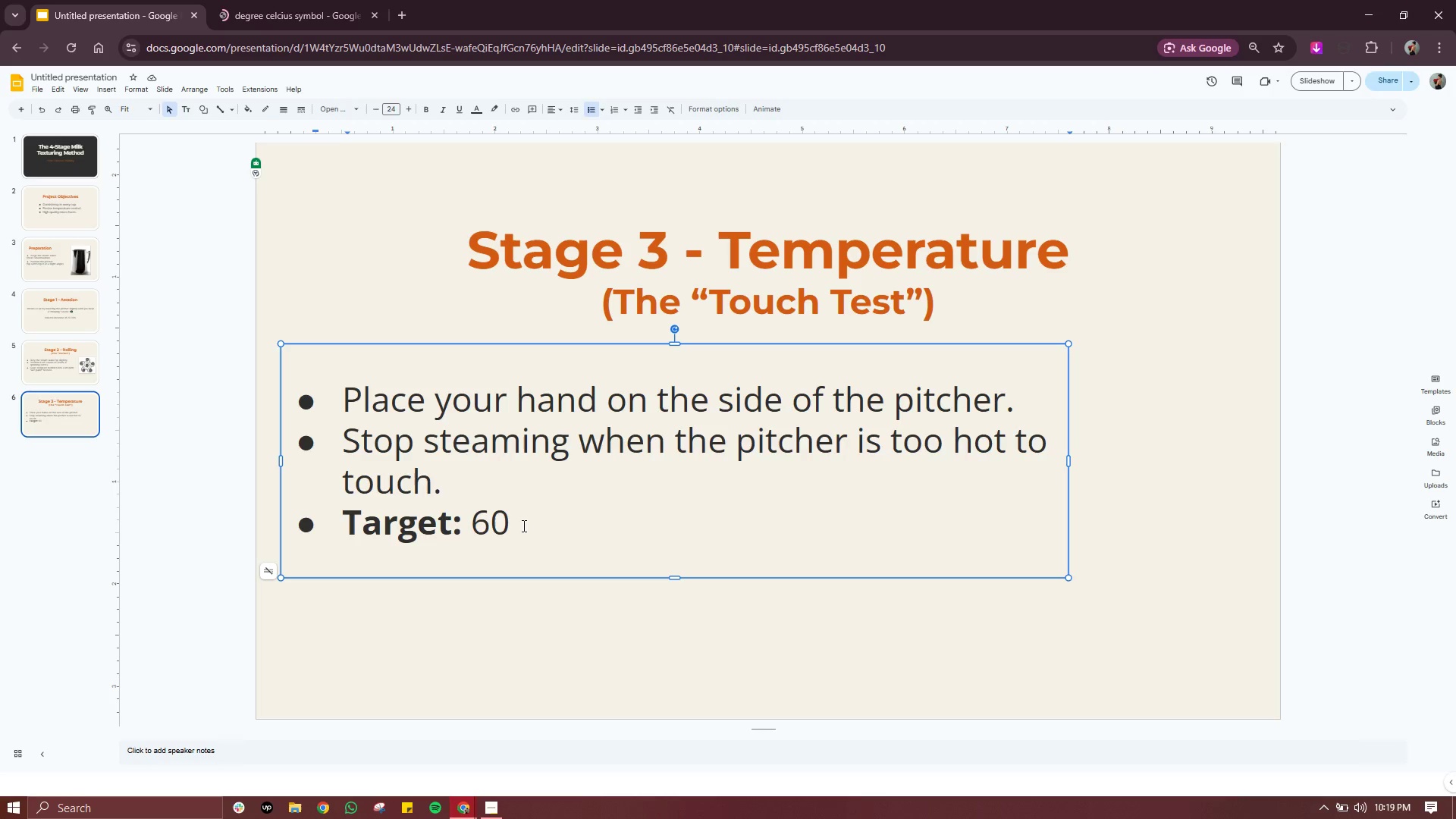 
key(Control+ControlLeft)
 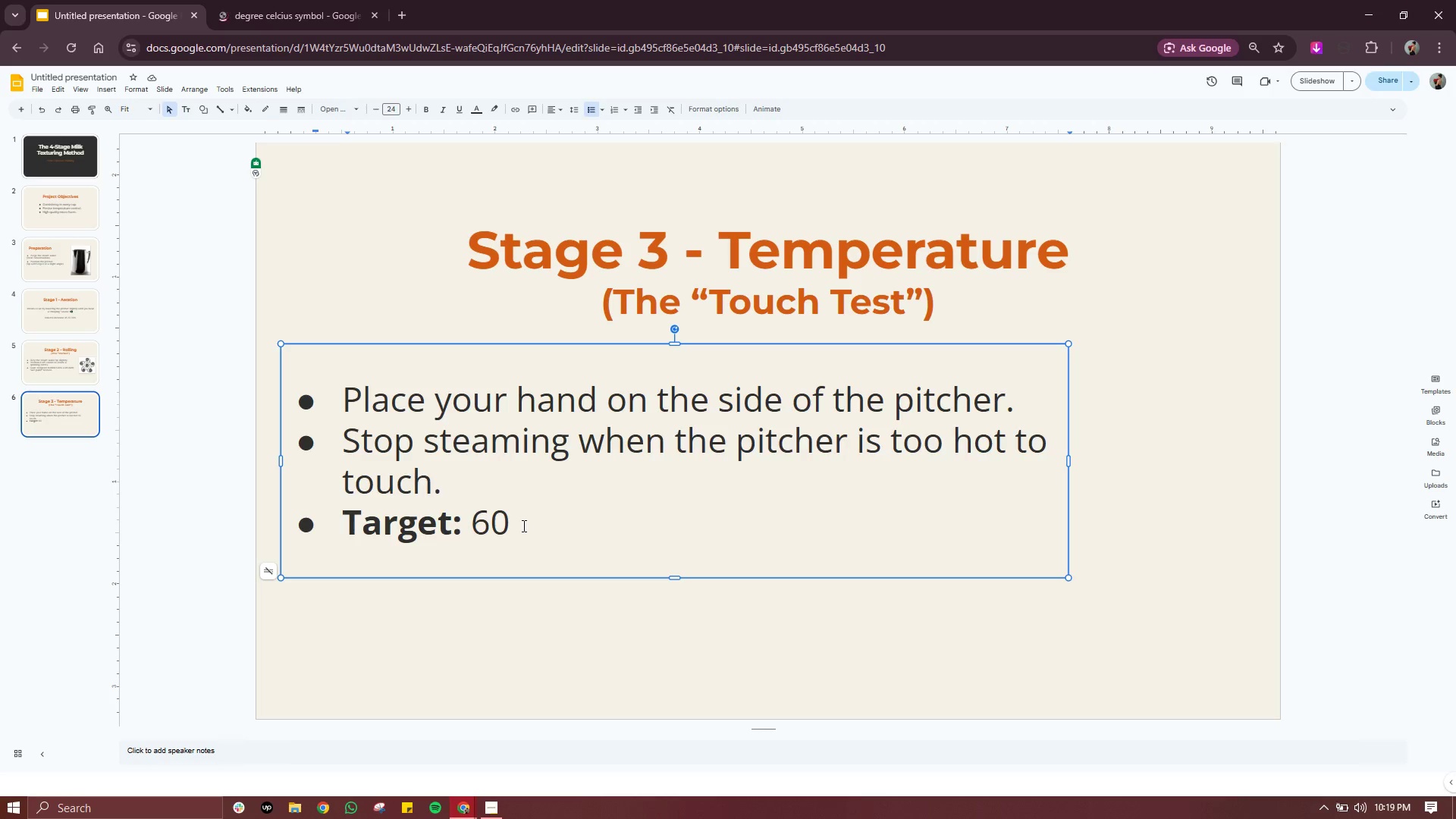 
key(Control+V)
 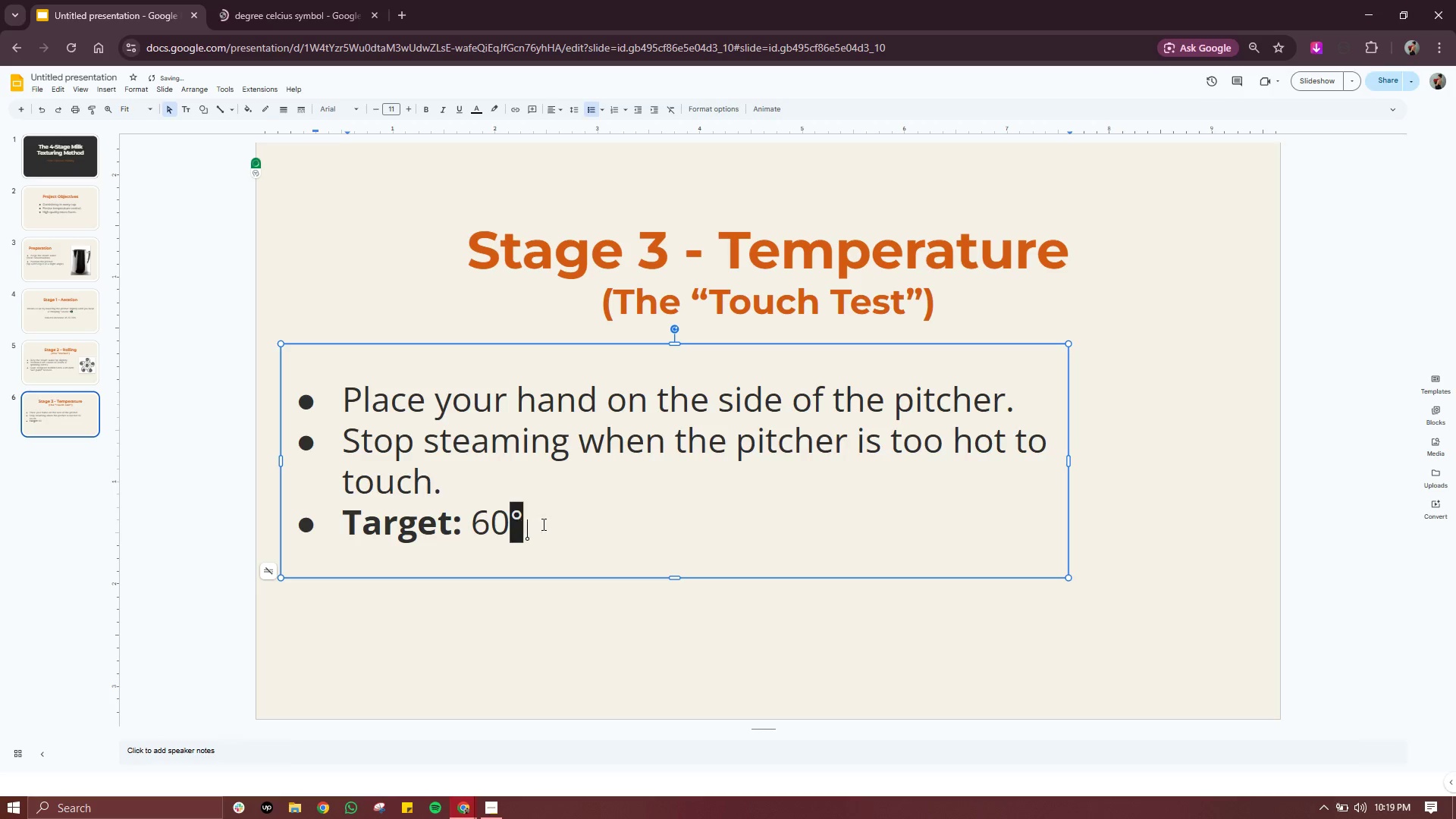 
left_click([542, 524])
 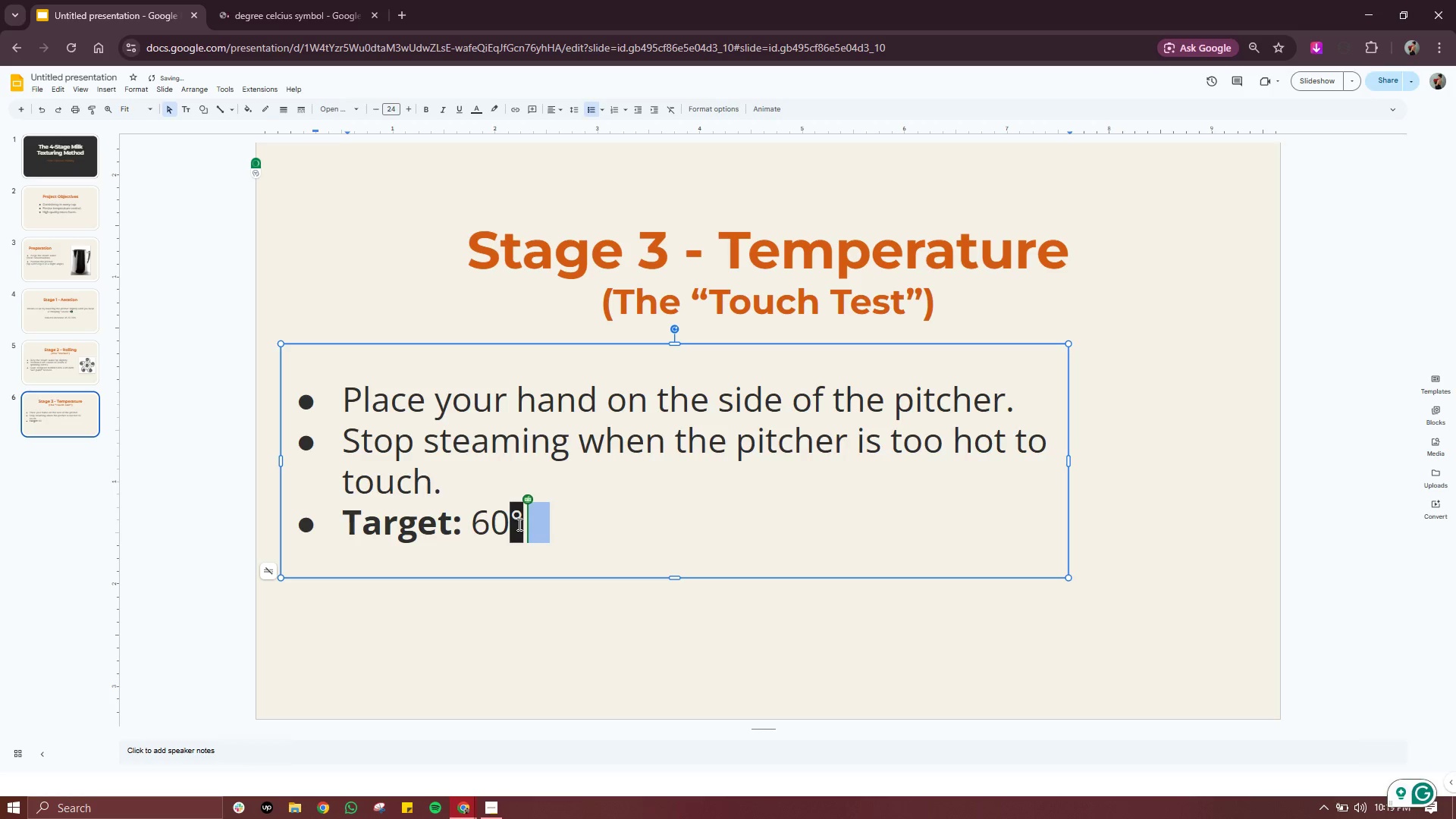 
key(Control+Z)
 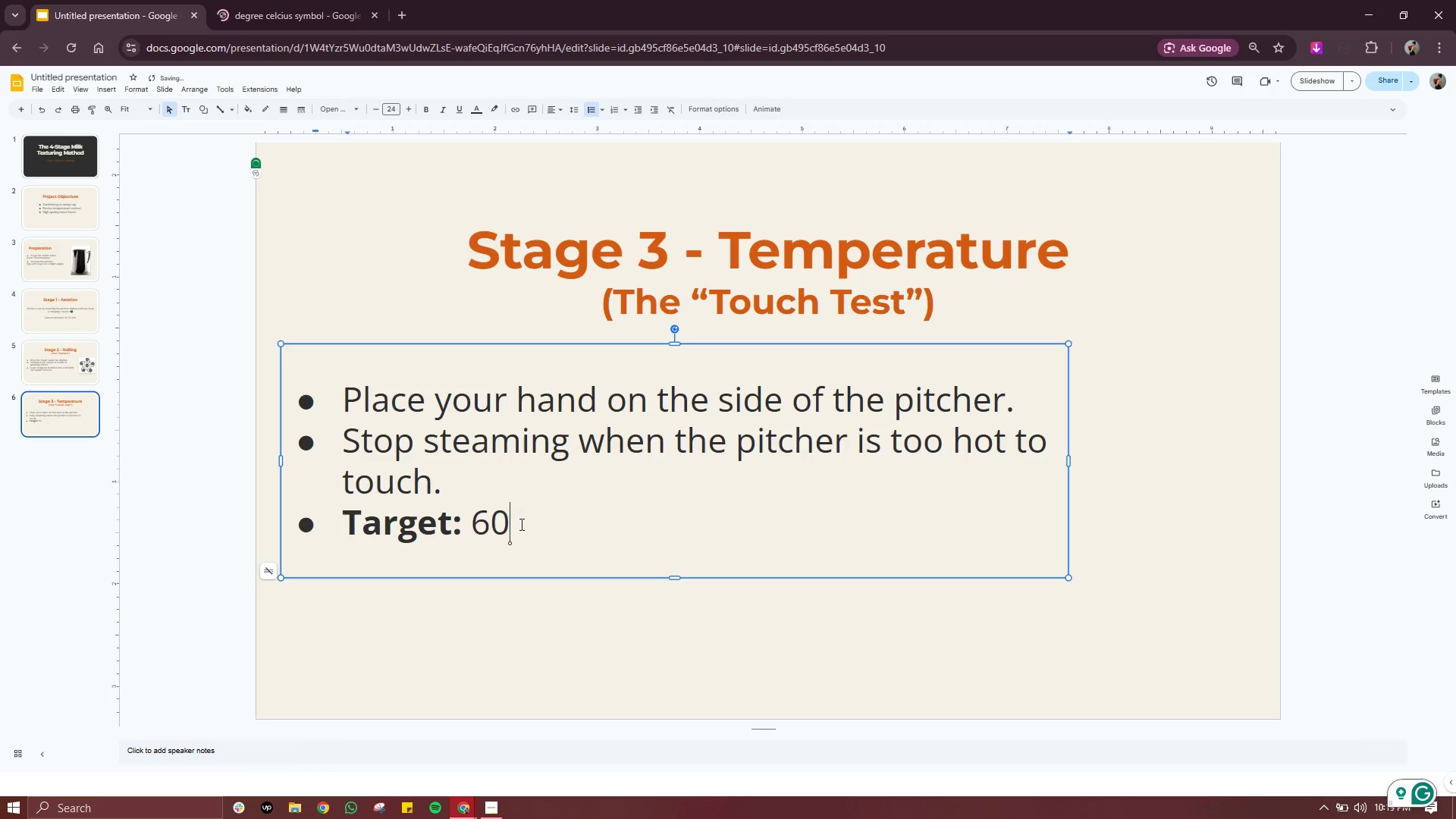 
key(Control+Shift+V)
 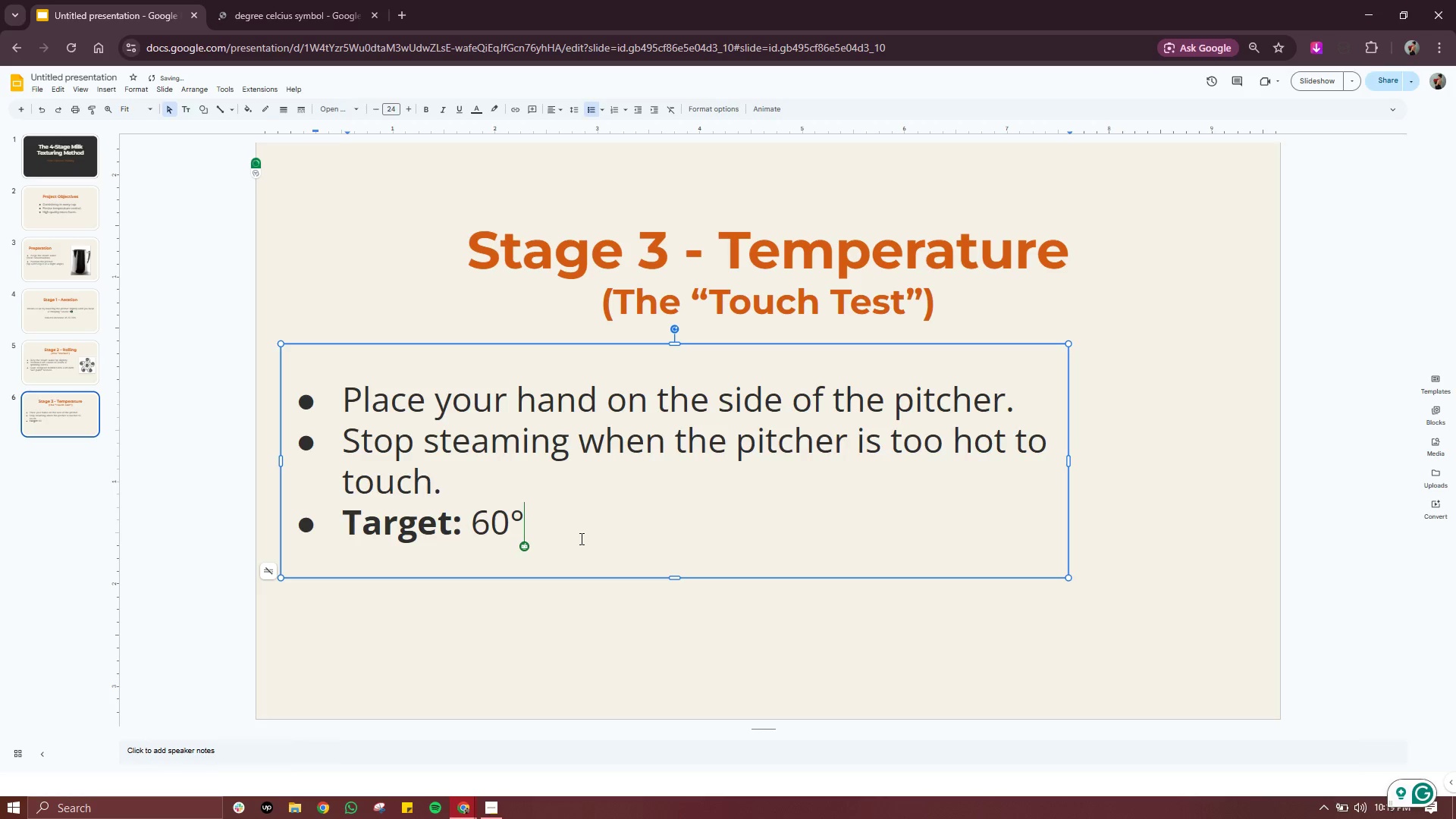 
type(C - 65)
 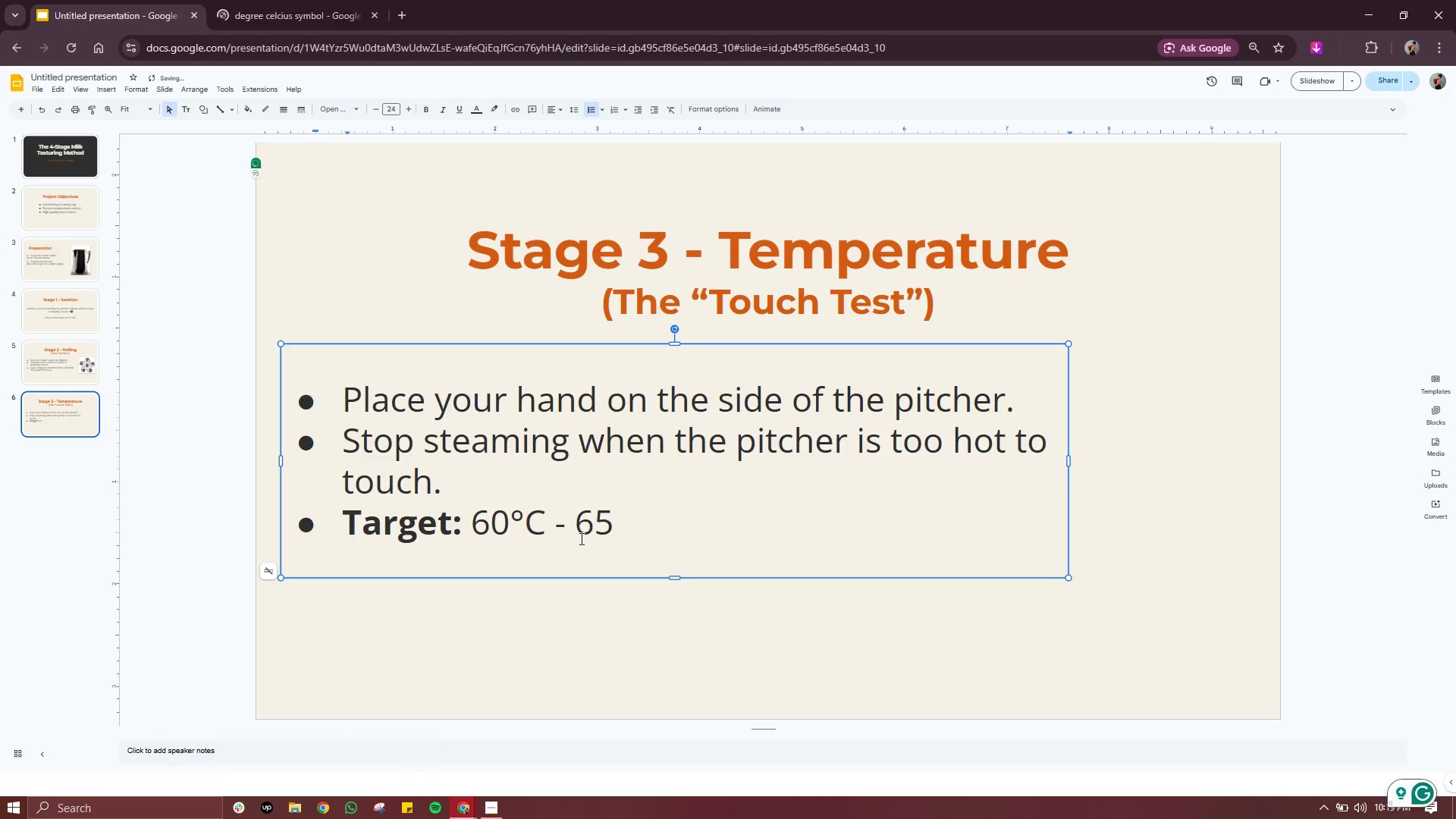 
key(Control+Shift+V)
 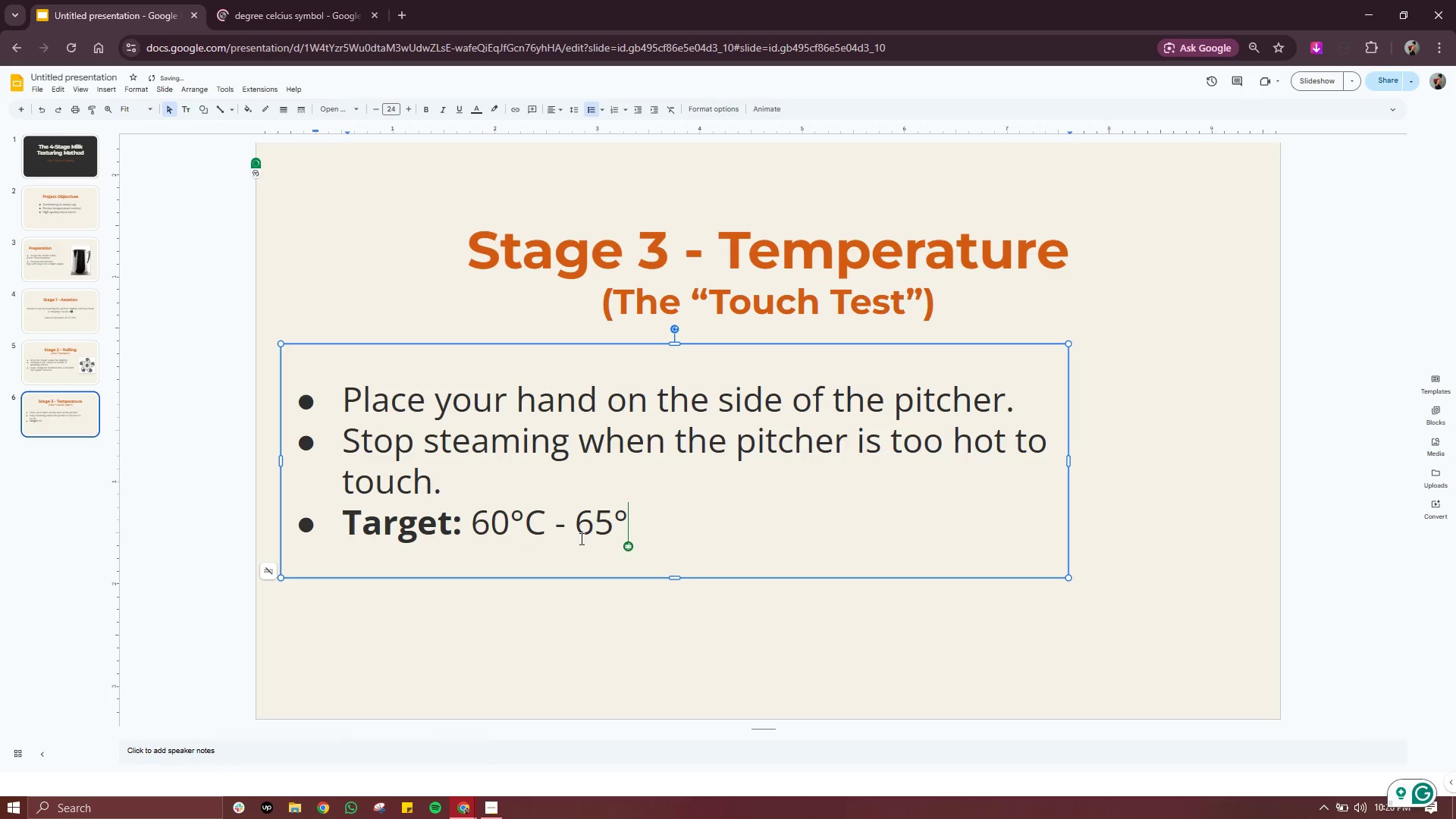 
key(C)
 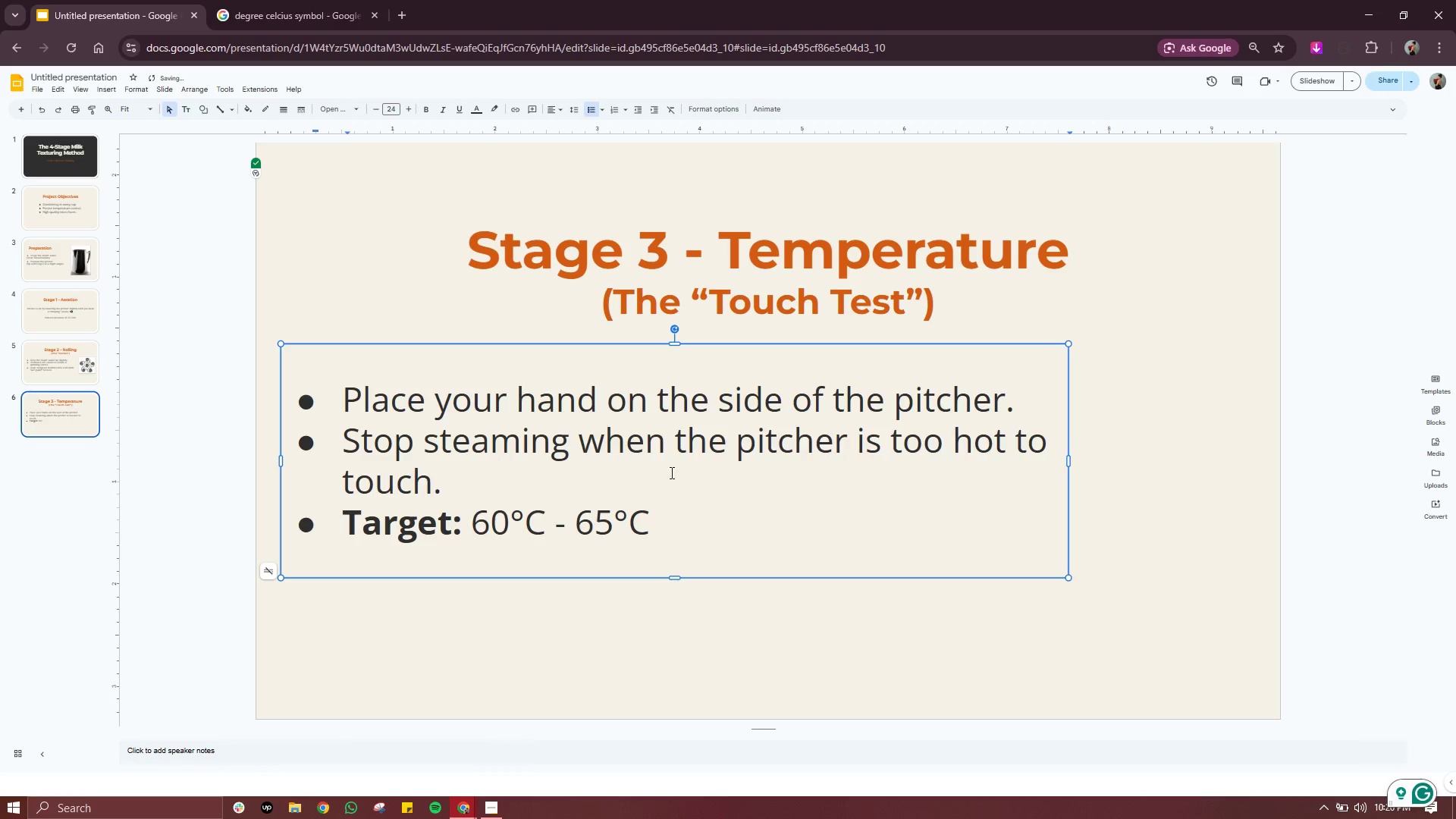 
left_click([671, 469])
 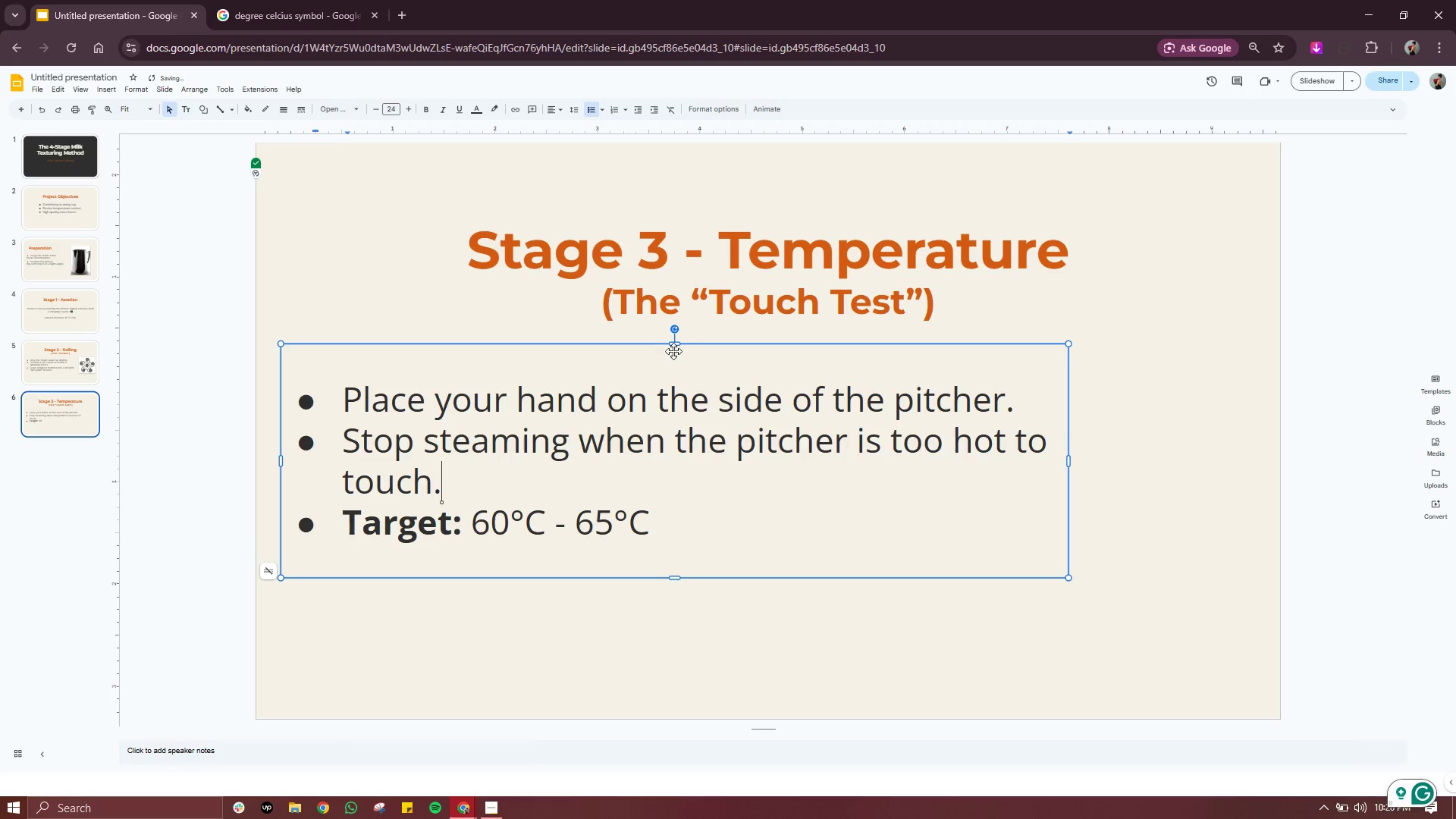 
scroll: coordinate [673, 351], scroll_direction: up, amount: 3.0
 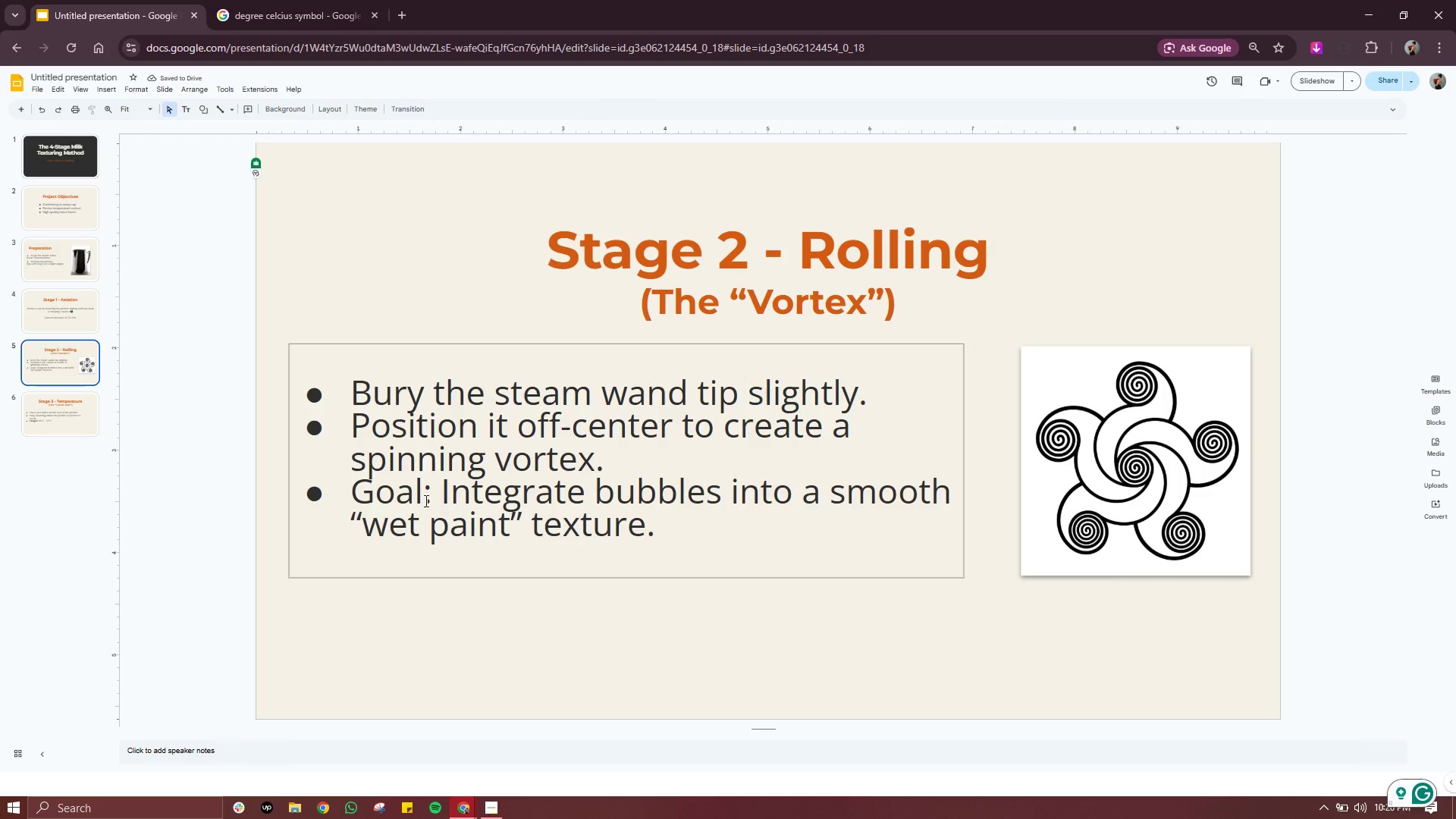 
left_click([453, 527])
 